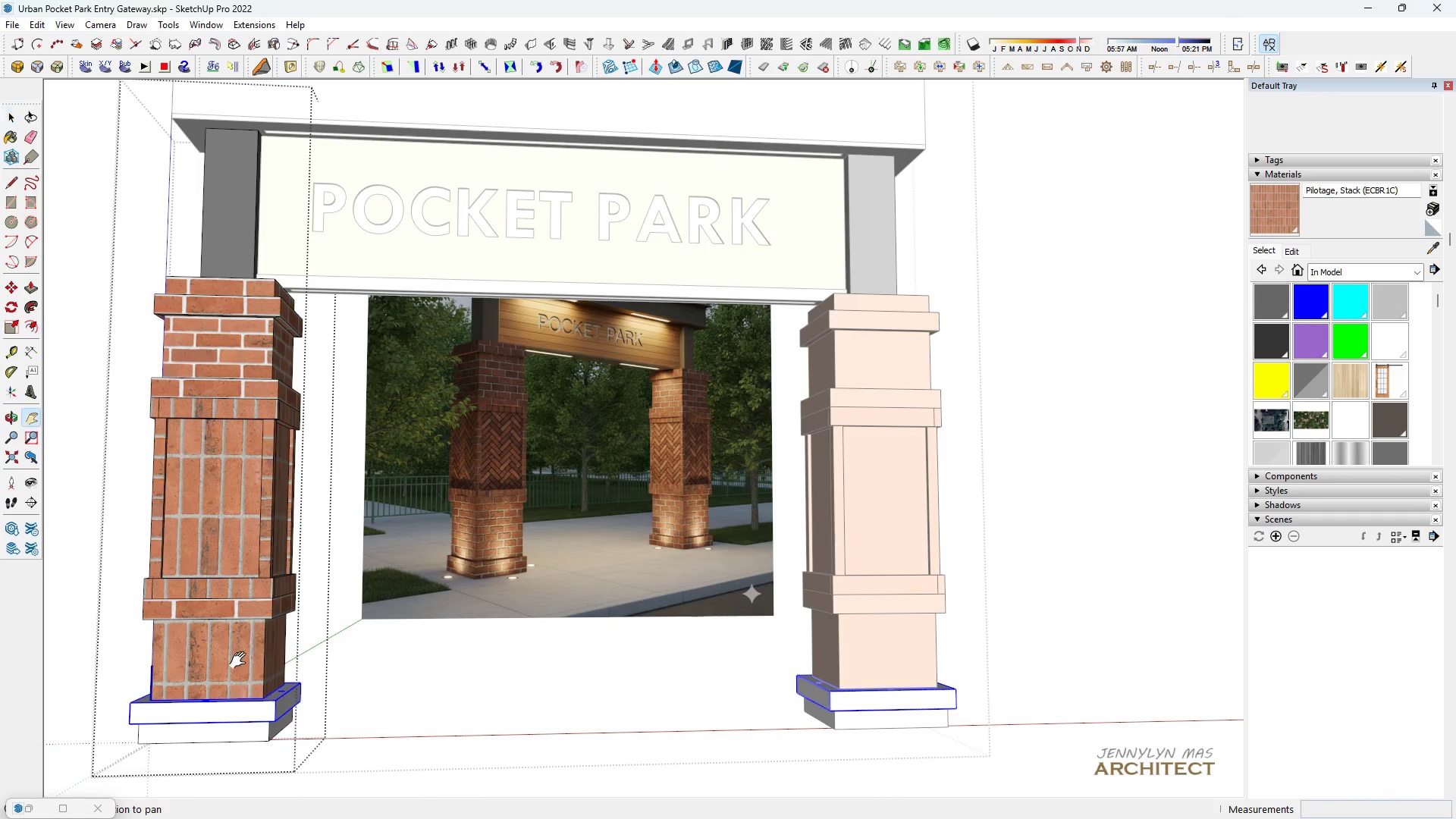 
left_click_drag(start_coordinate=[239, 661], to_coordinate=[275, 647])
 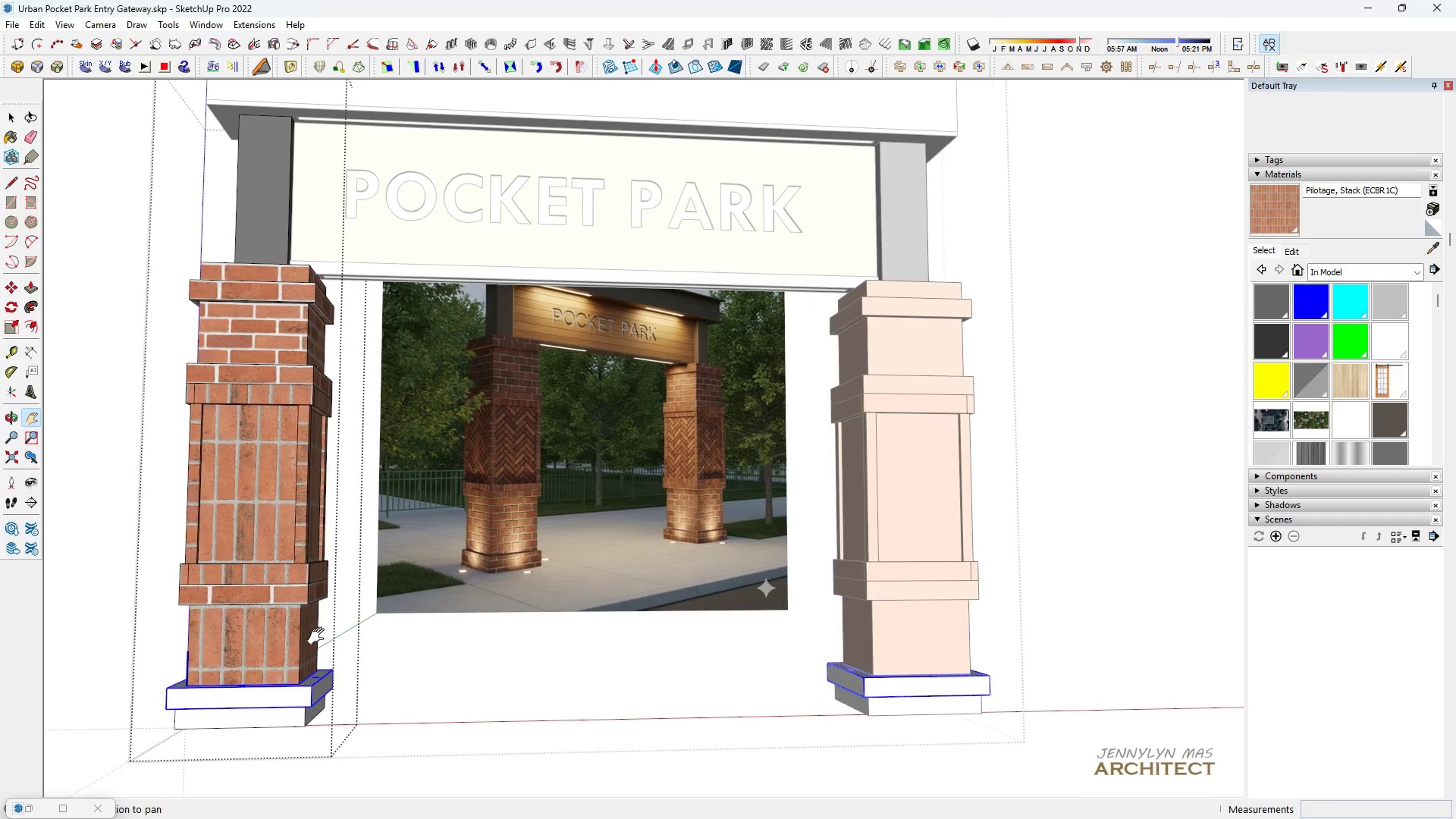 
key(Space)
 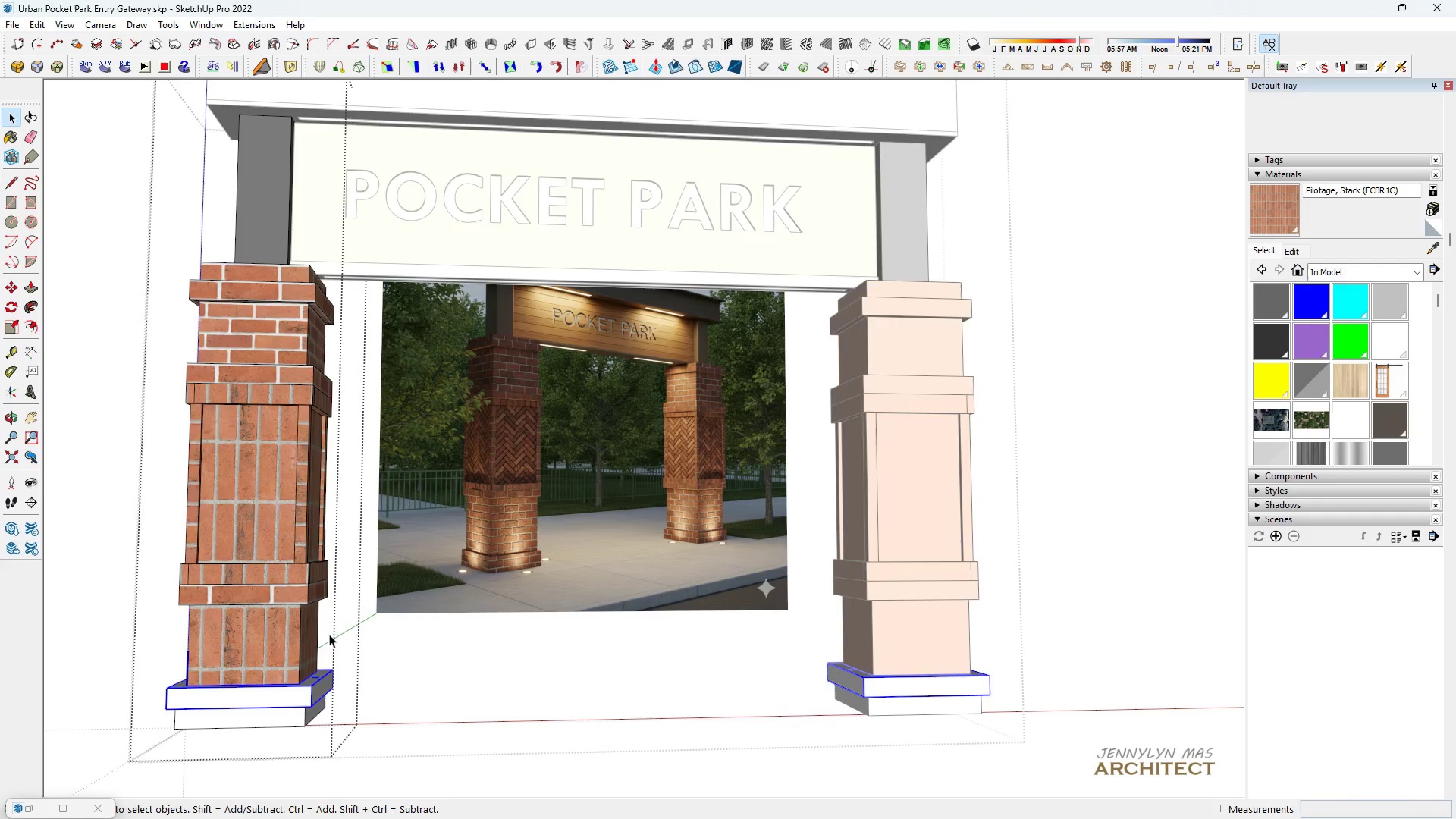 
scroll: coordinate [327, 634], scroll_direction: up, amount: 4.0
 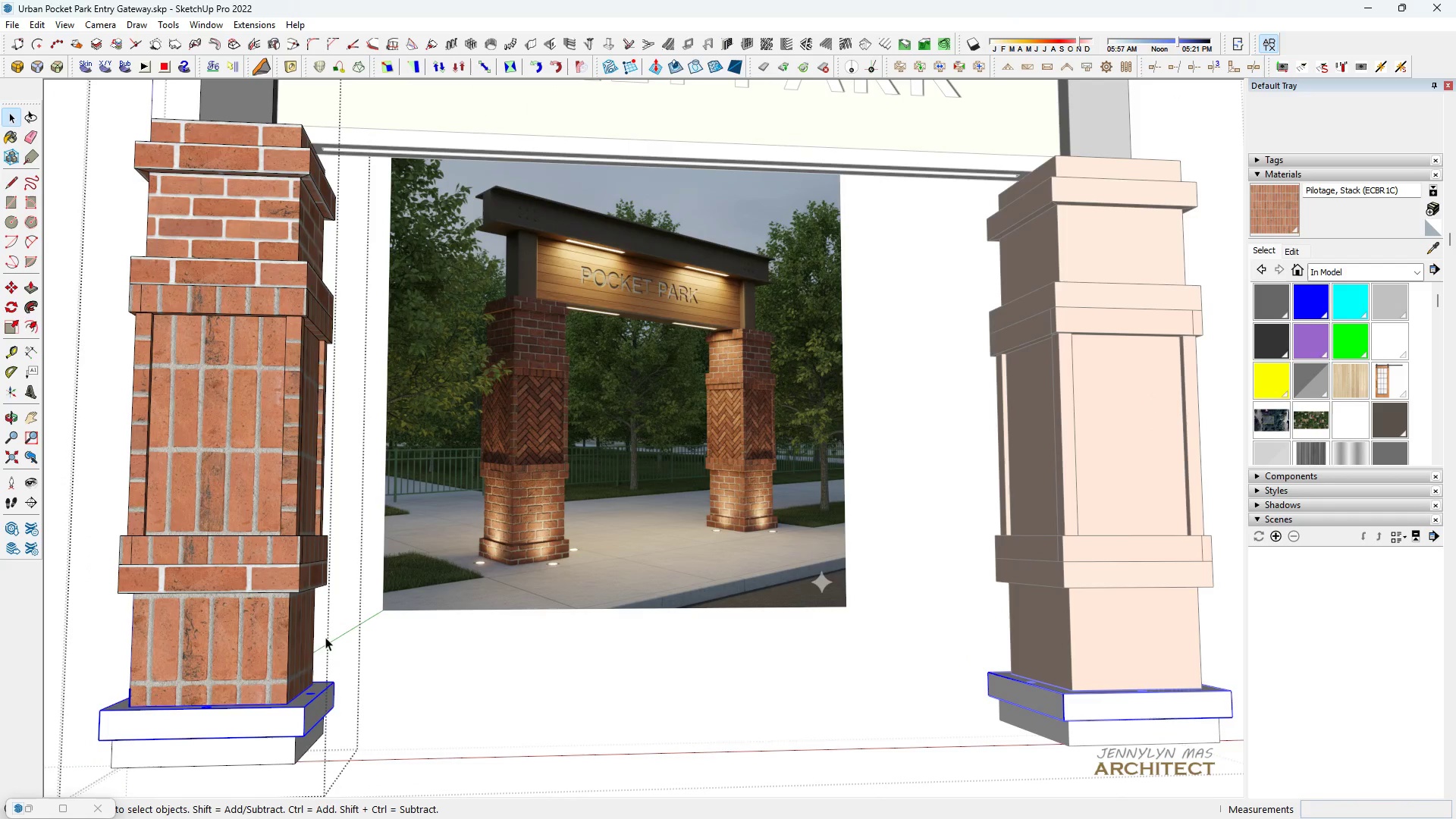 
left_click_drag(start_coordinate=[326, 637], to_coordinate=[121, 631])
 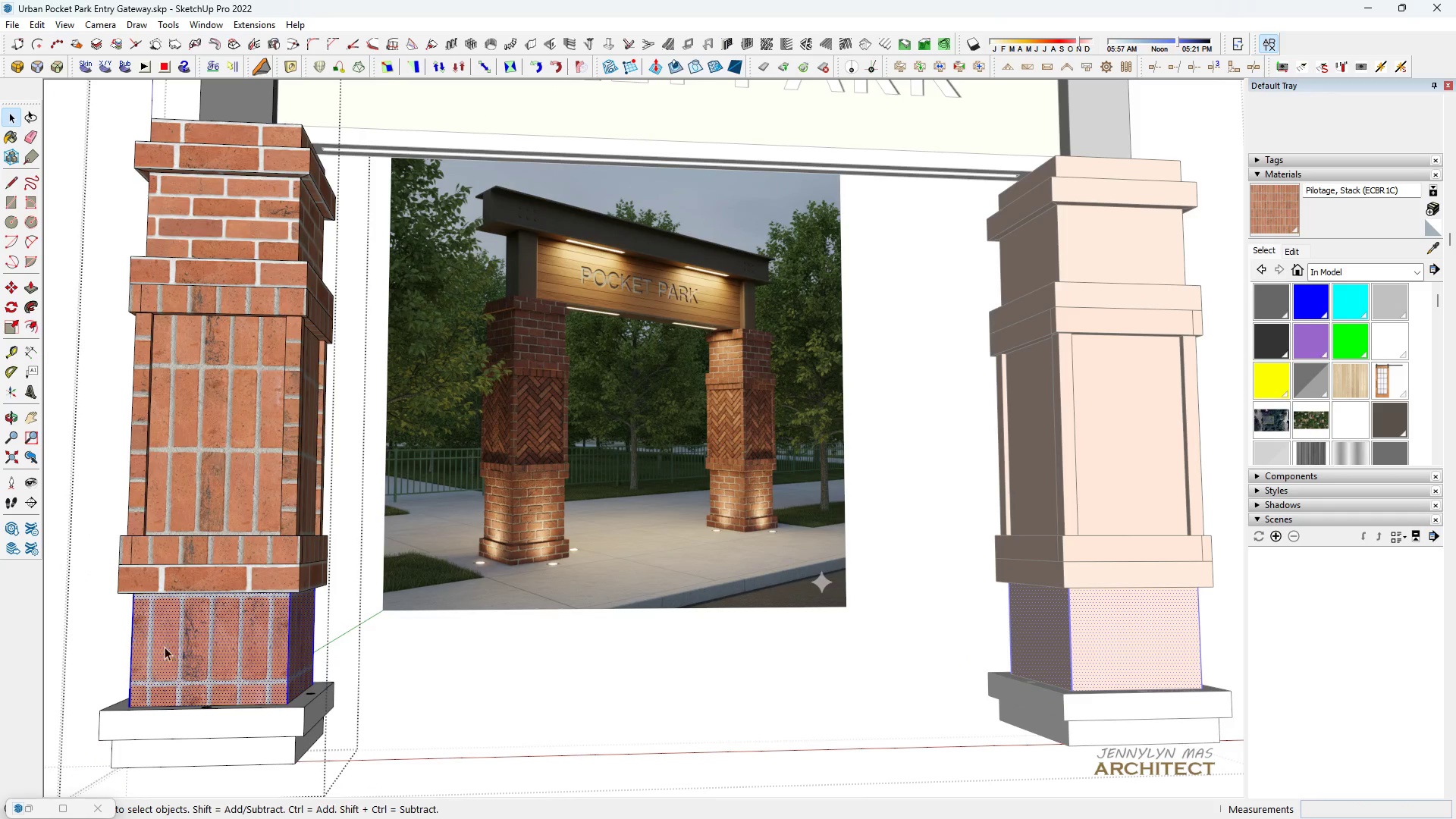 
key(H)
 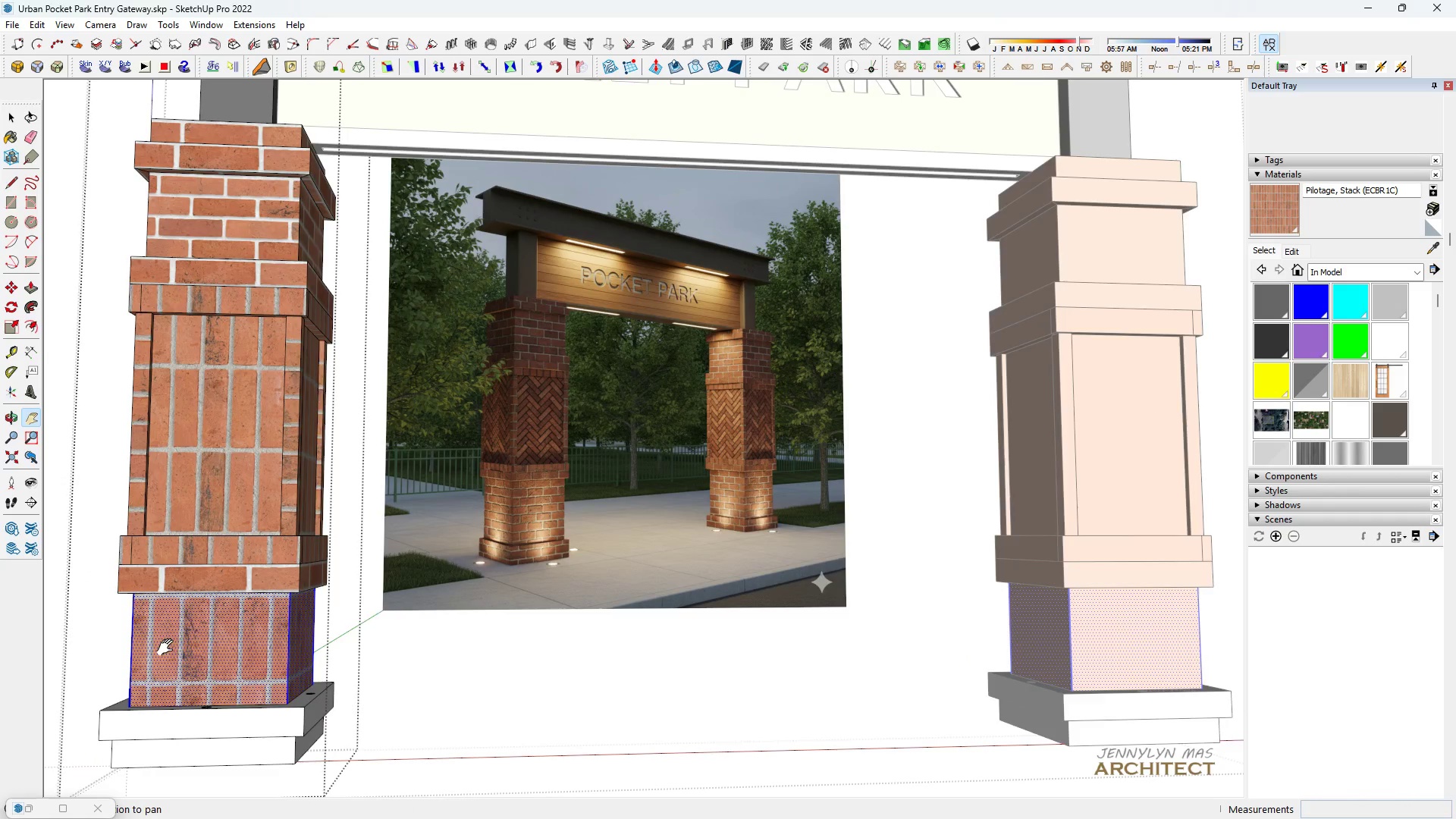 
left_click_drag(start_coordinate=[171, 648], to_coordinate=[283, 610])
 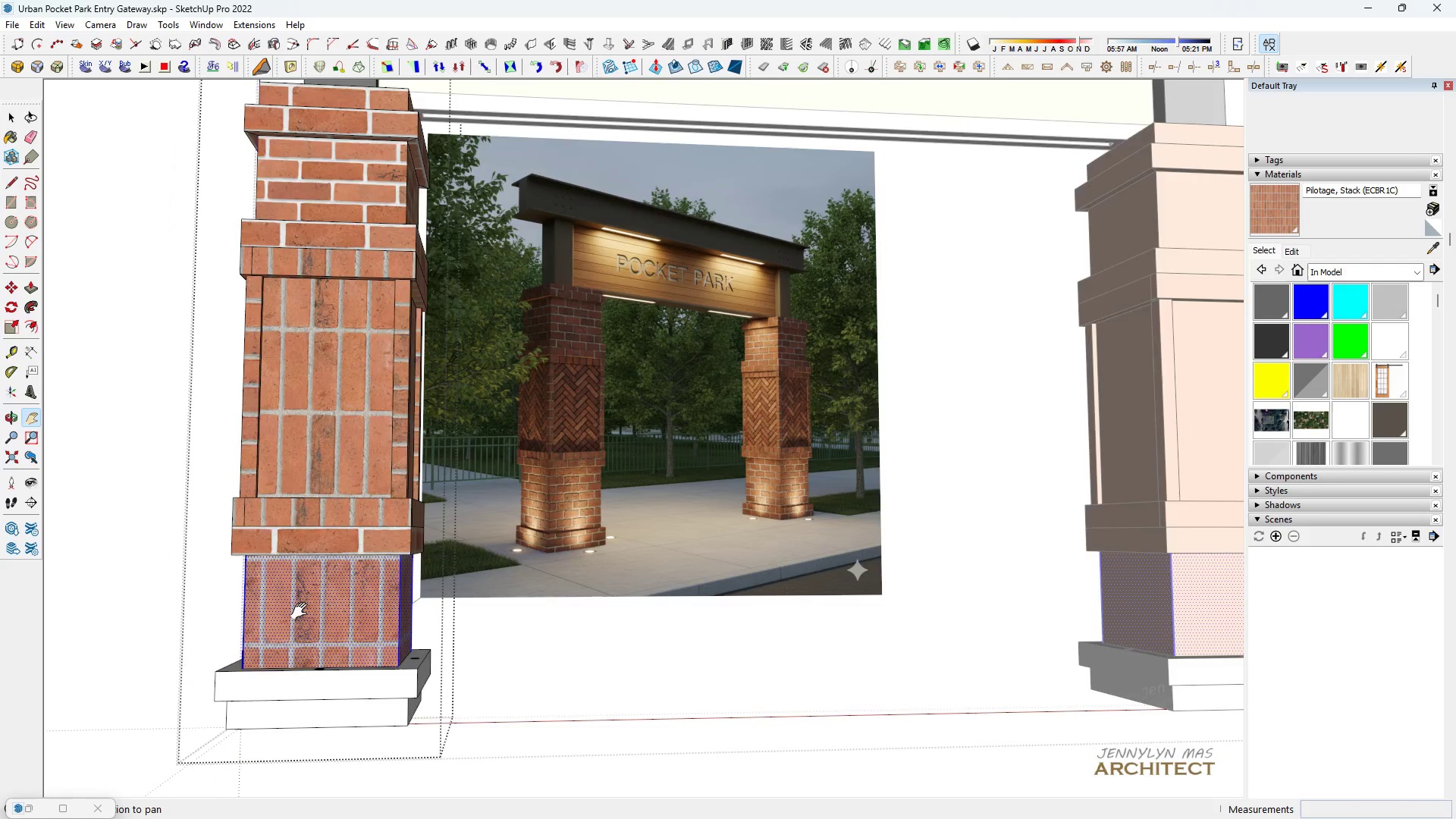 
scroll: coordinate [308, 612], scroll_direction: up, amount: 4.0
 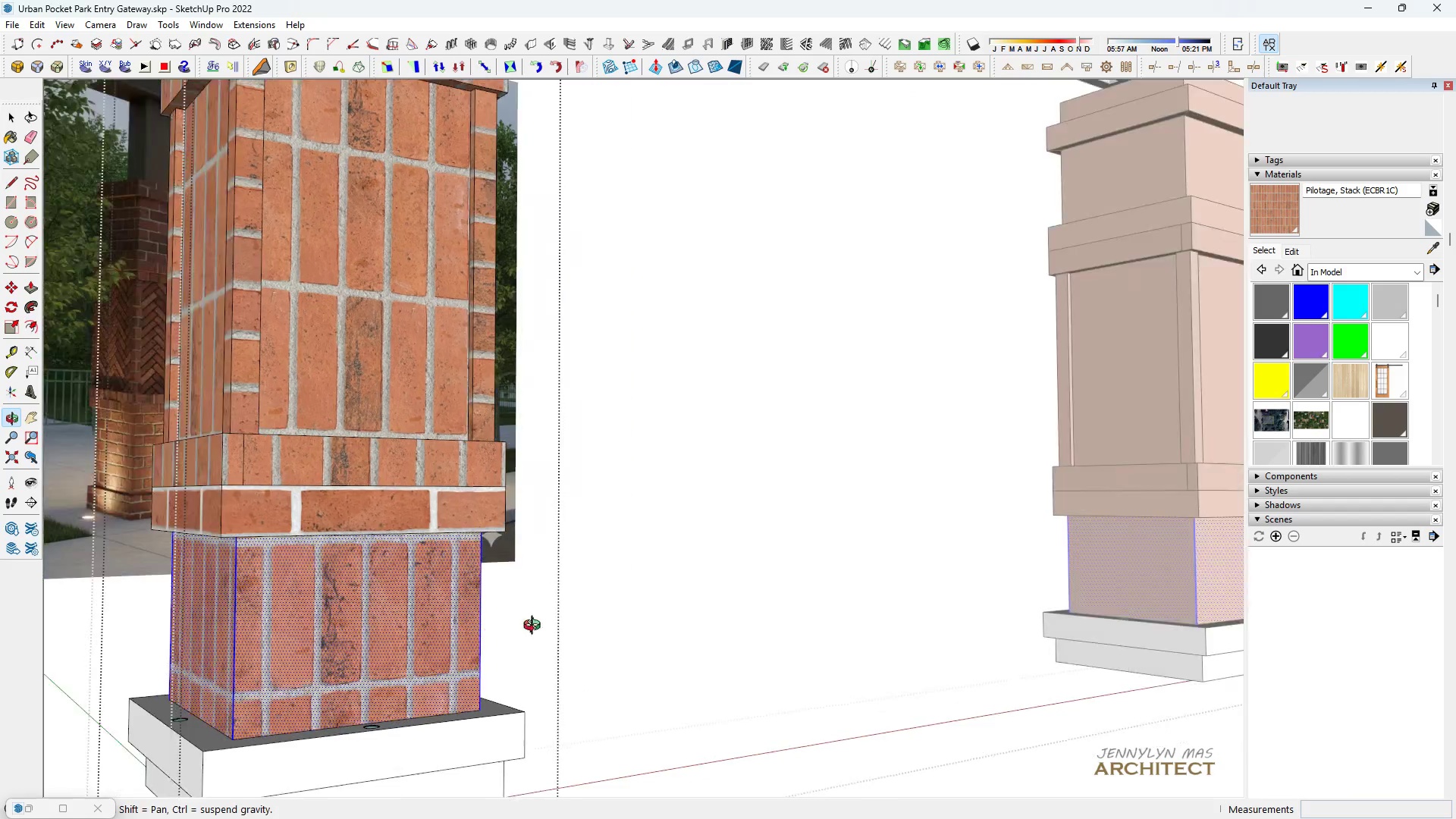 
key(Space)
 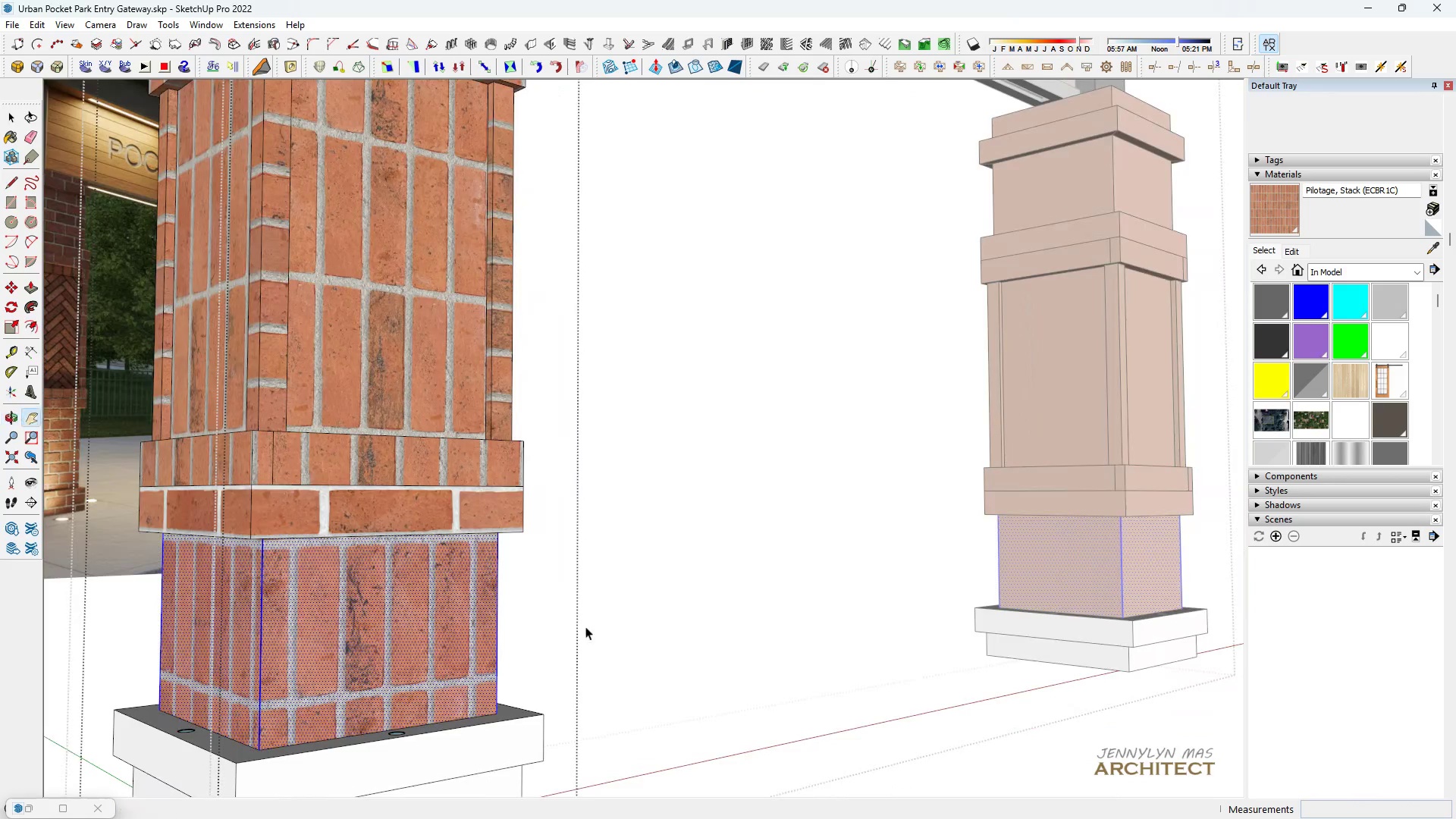 
scroll: coordinate [584, 625], scroll_direction: down, amount: 1.0
 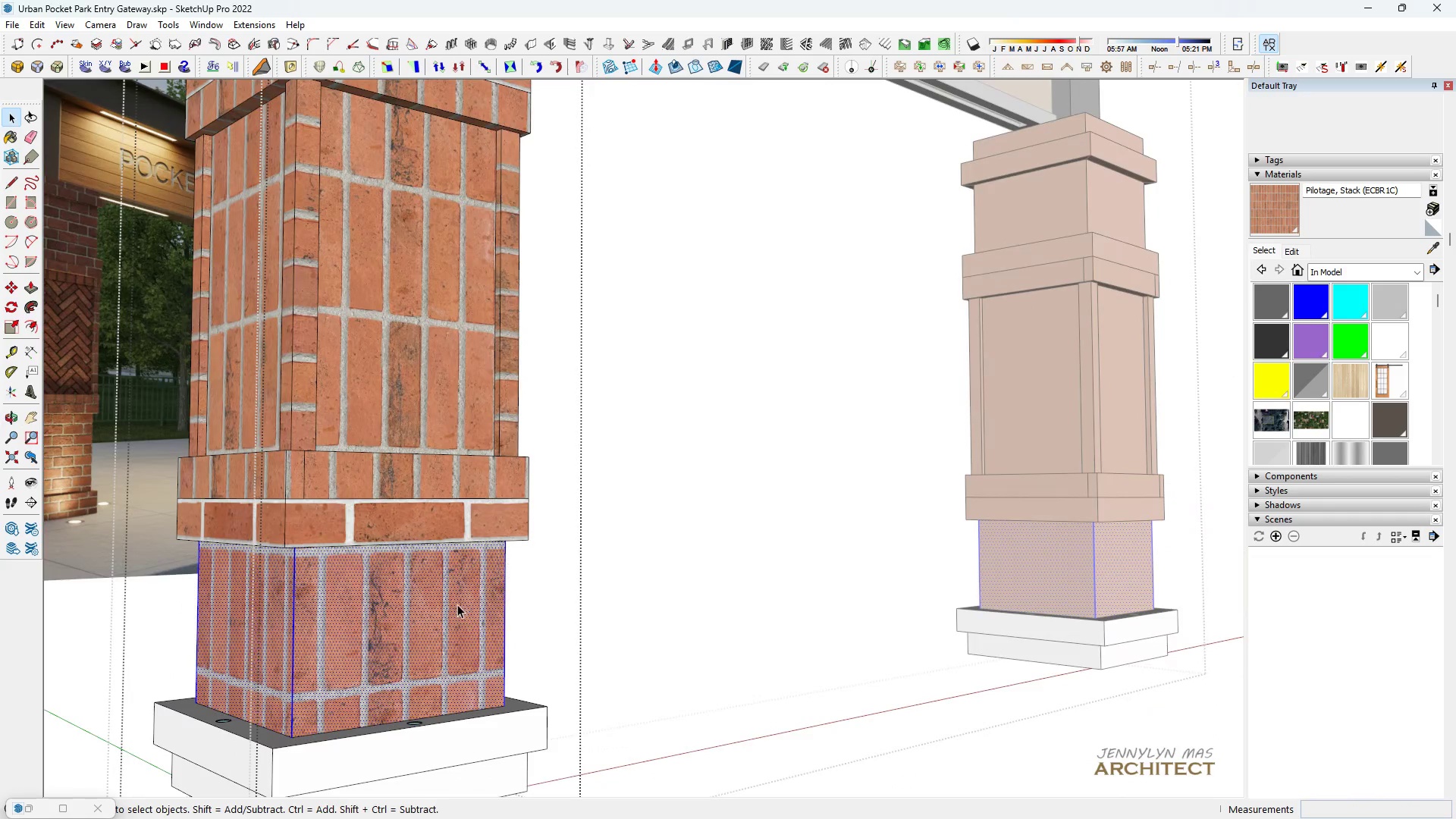 
right_click([457, 604])
 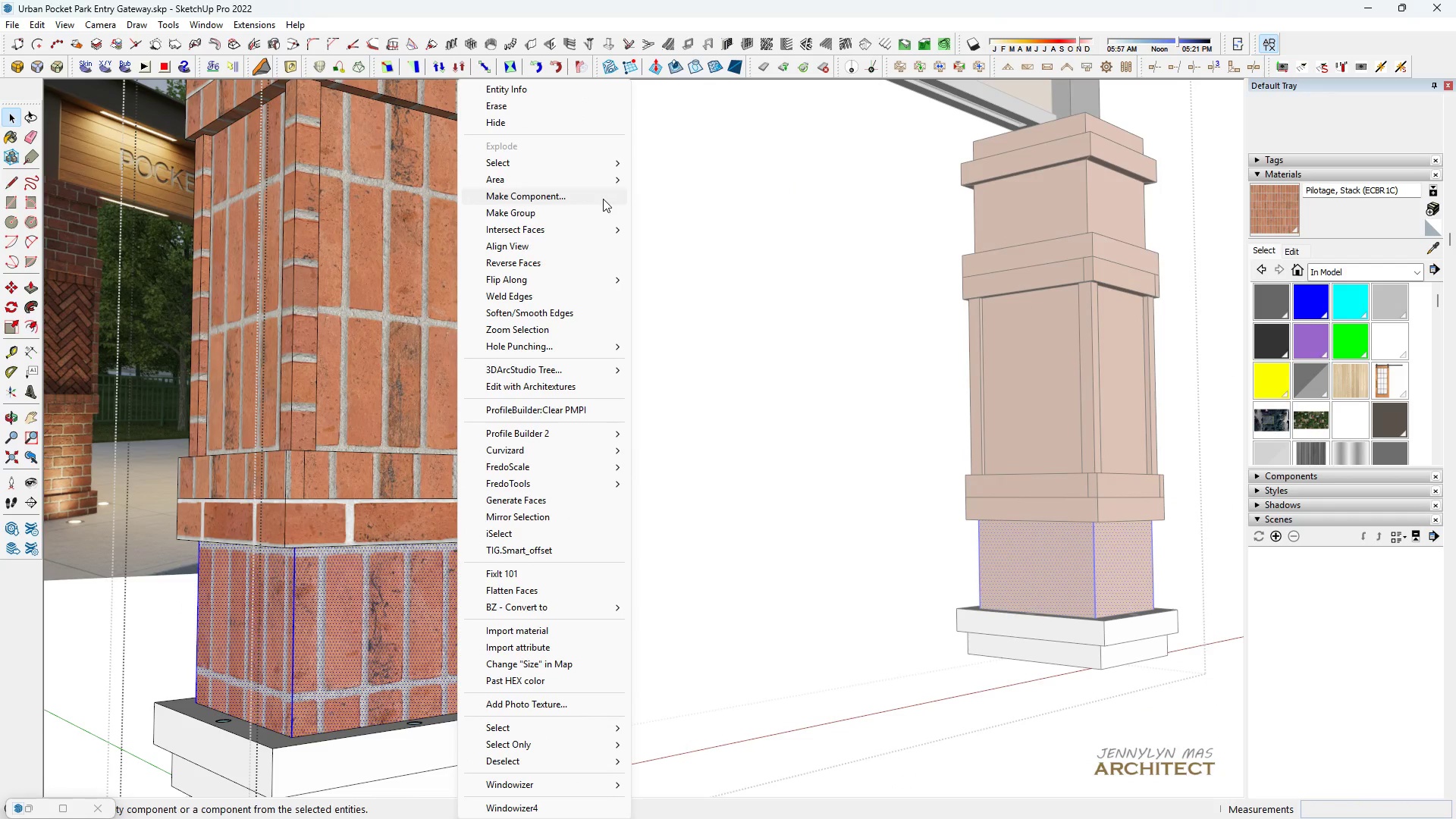 
left_click([585, 219])
 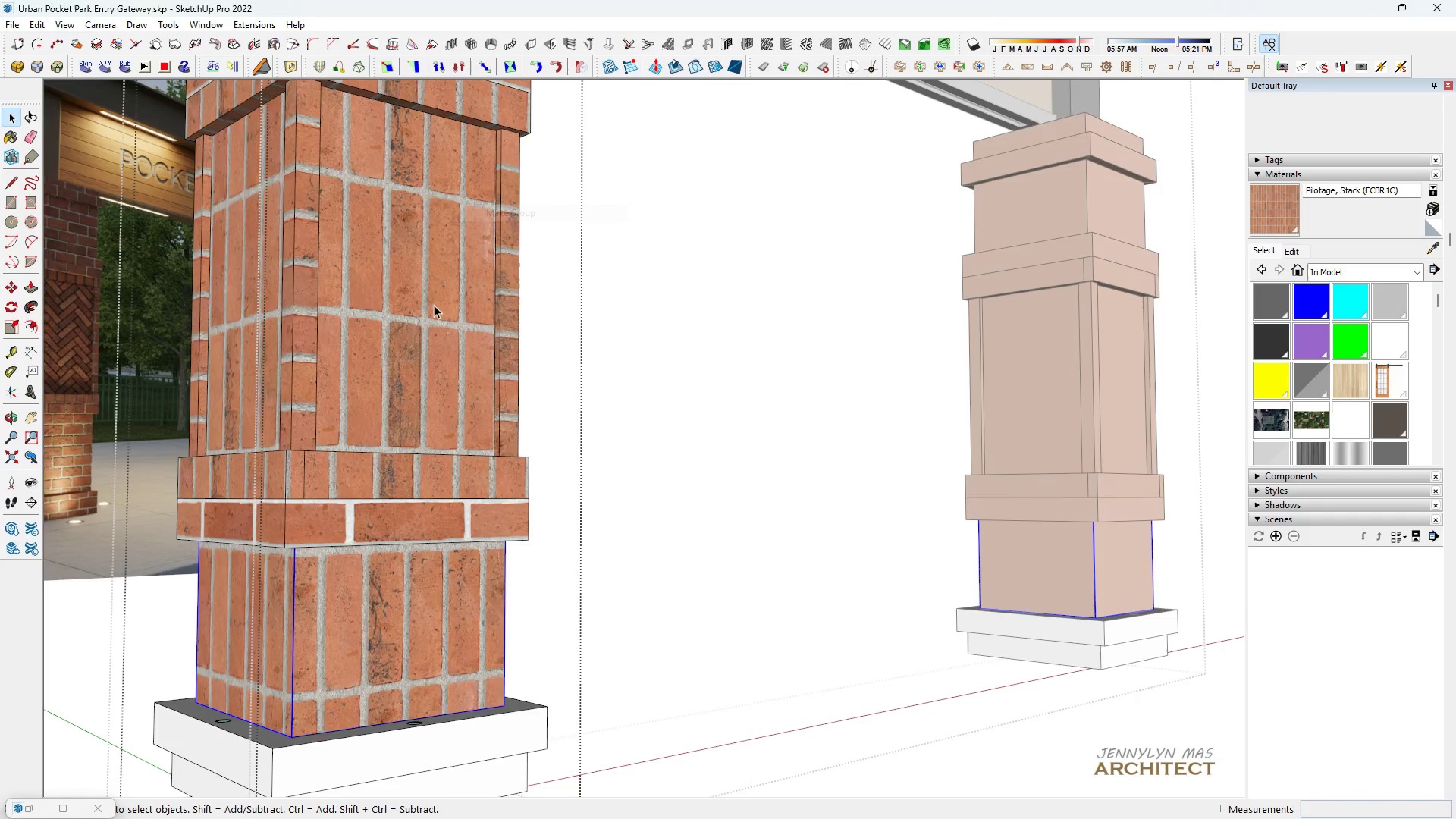 
scroll: coordinate [430, 309], scroll_direction: down, amount: 1.0
 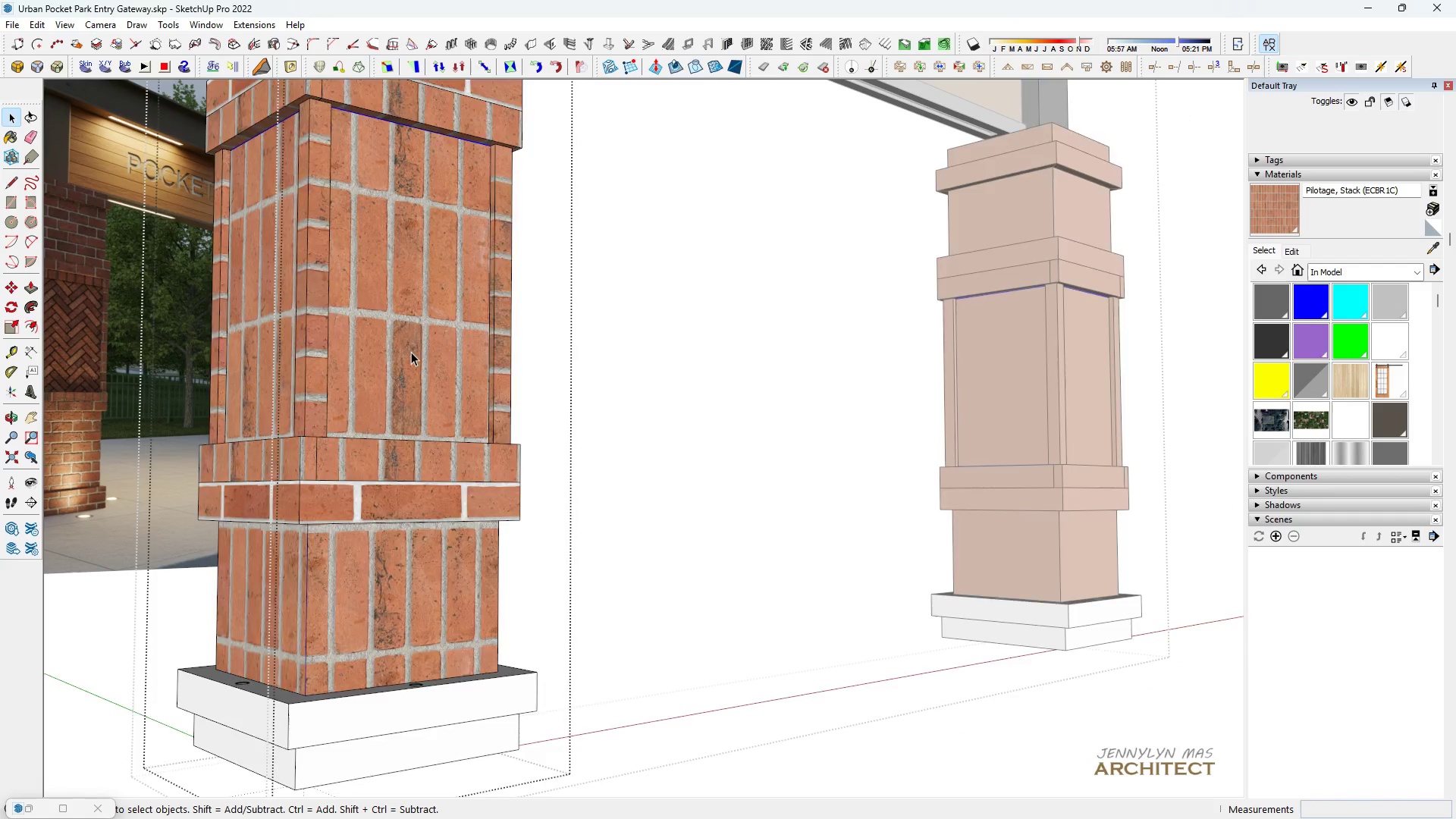 
double_click([411, 352])
 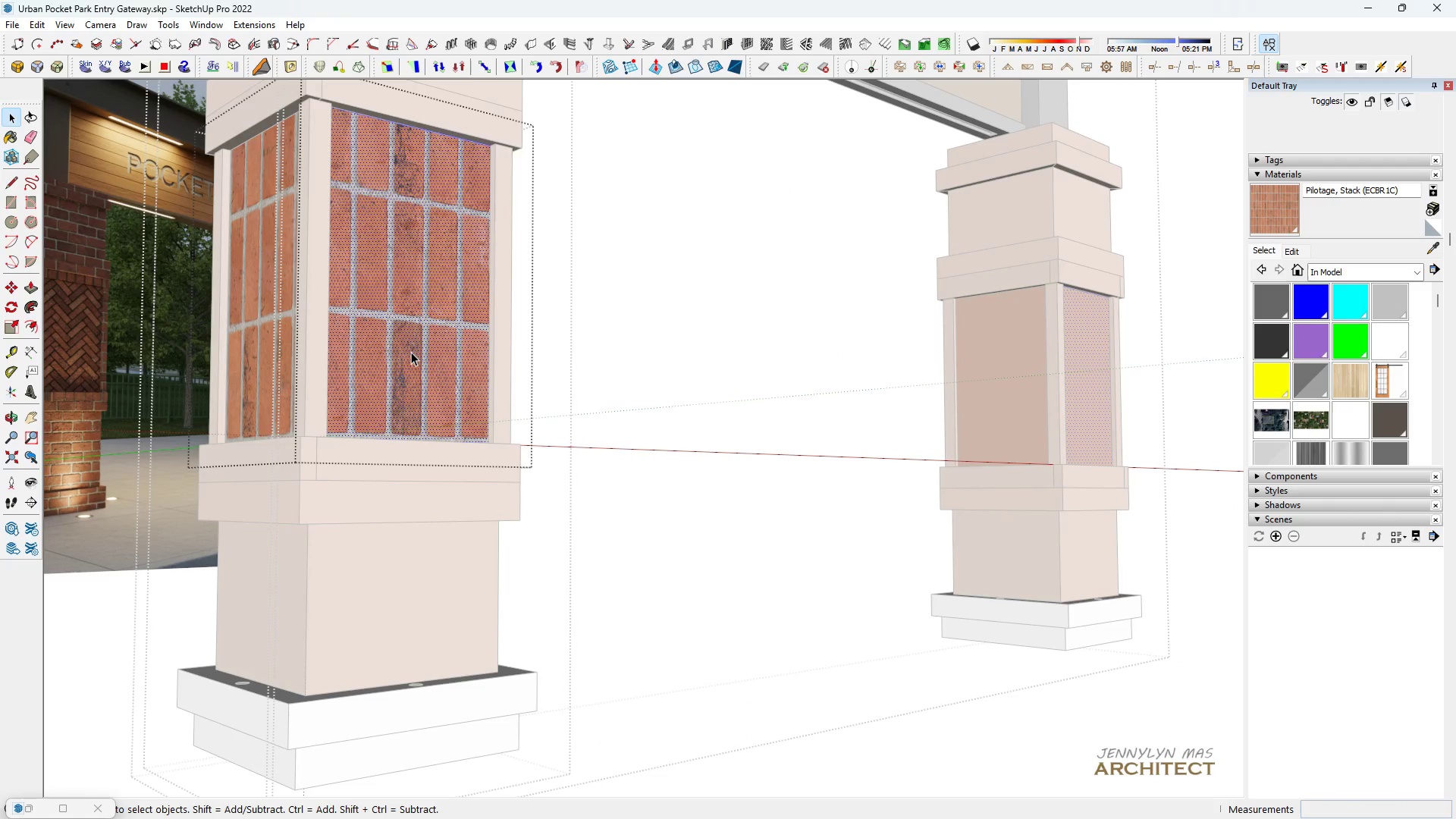 
triple_click([411, 352])
 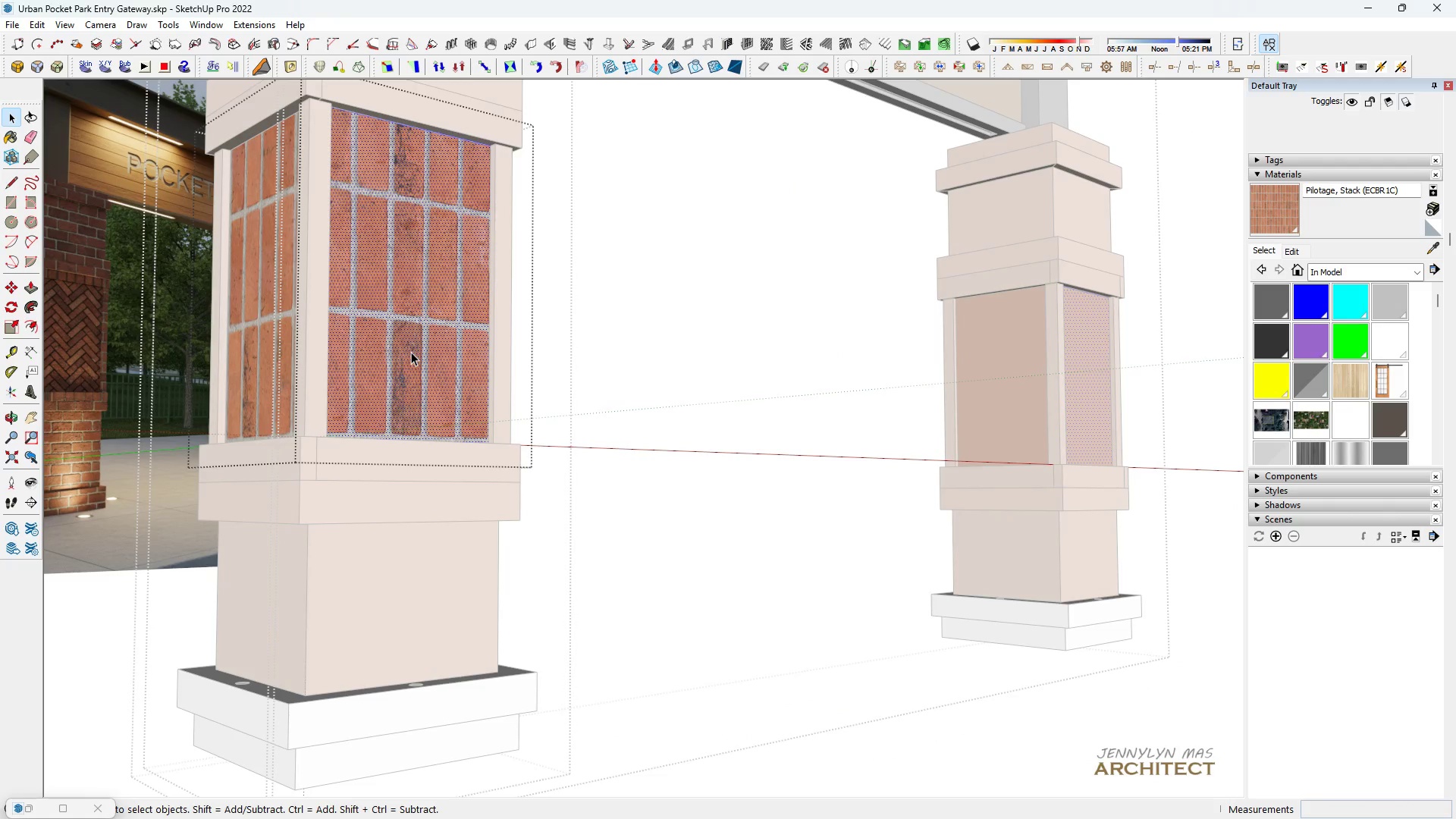 
triple_click([411, 352])
 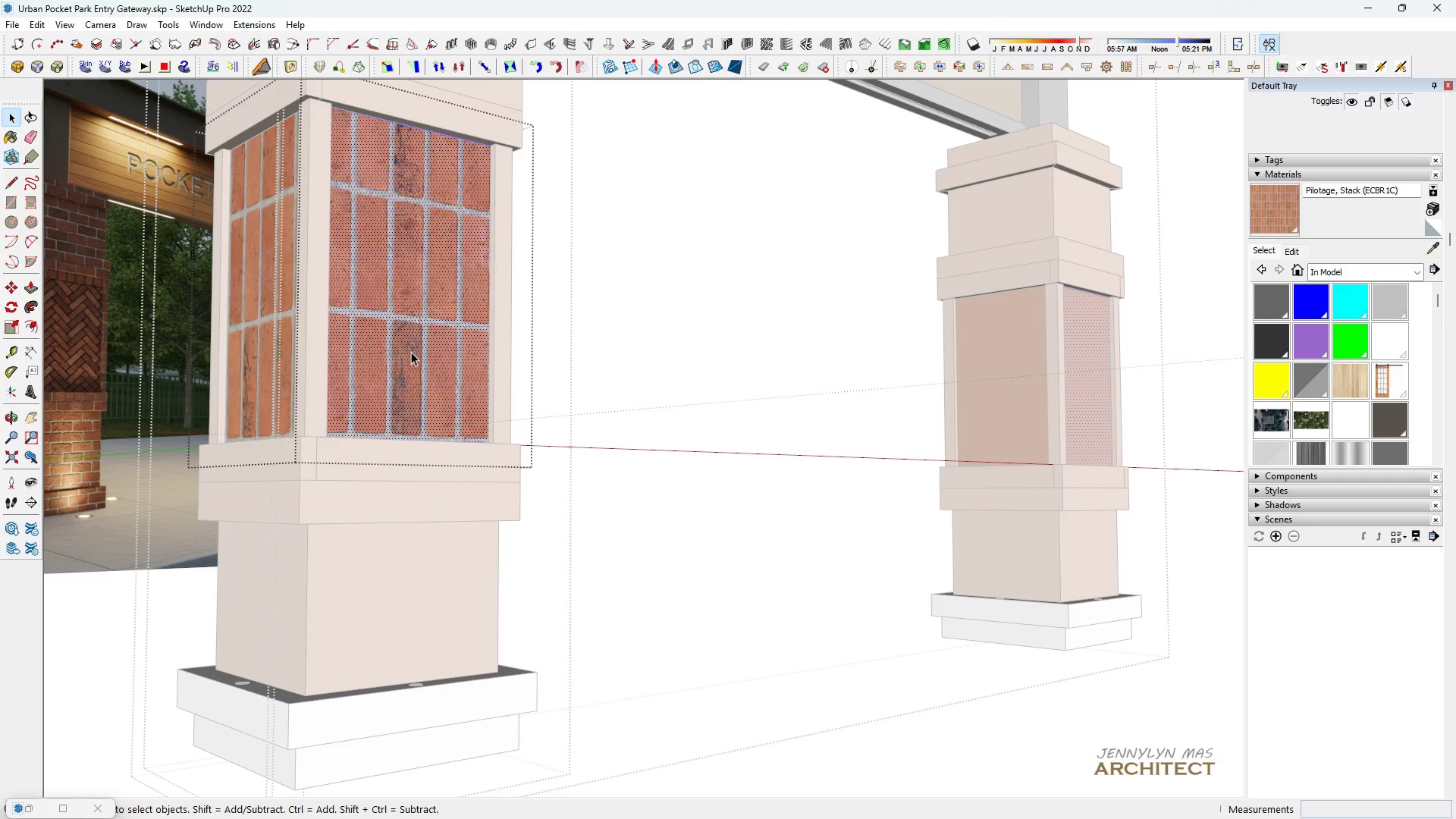 
triple_click([411, 352])
 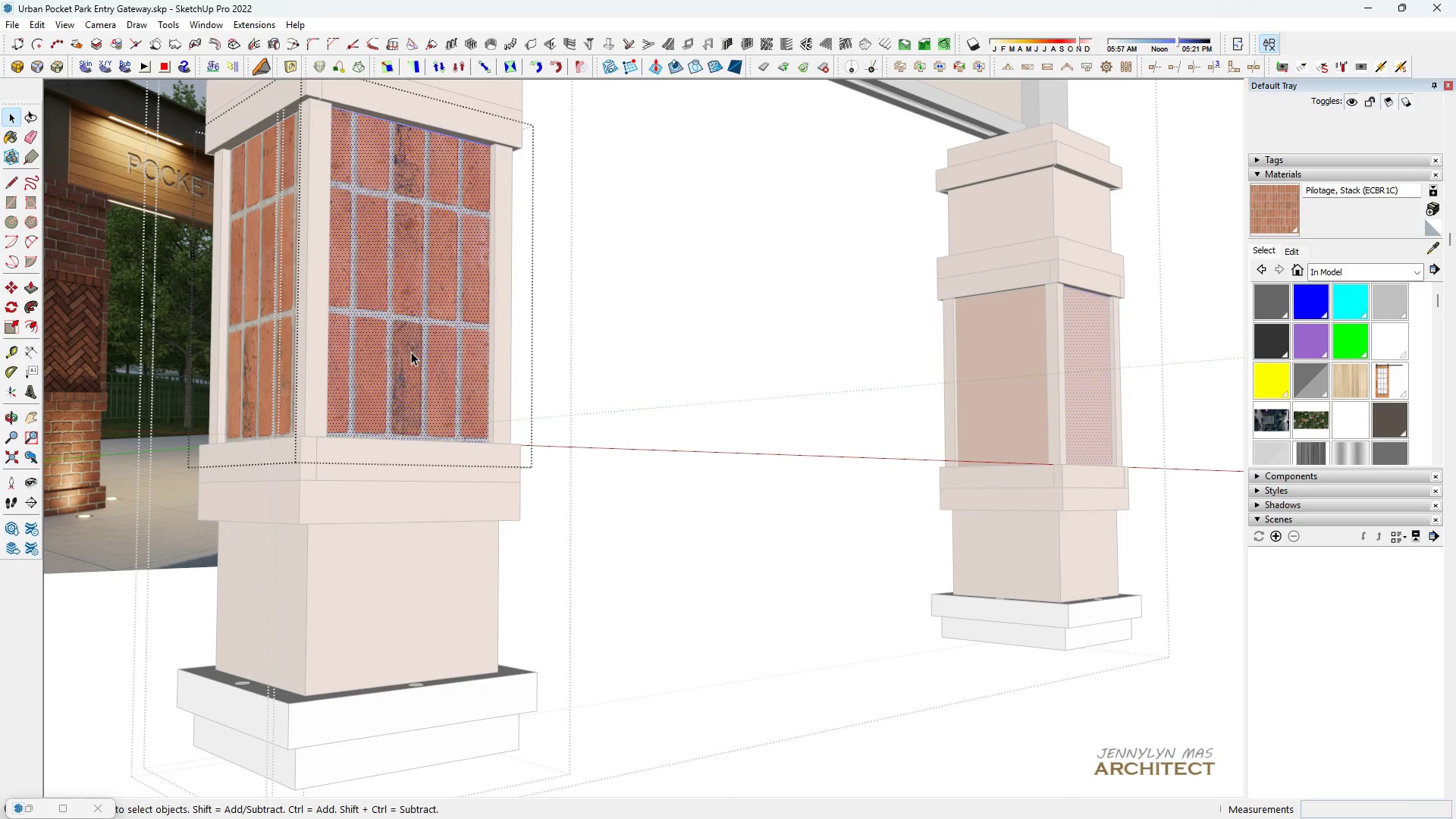 
triple_click([411, 352])
 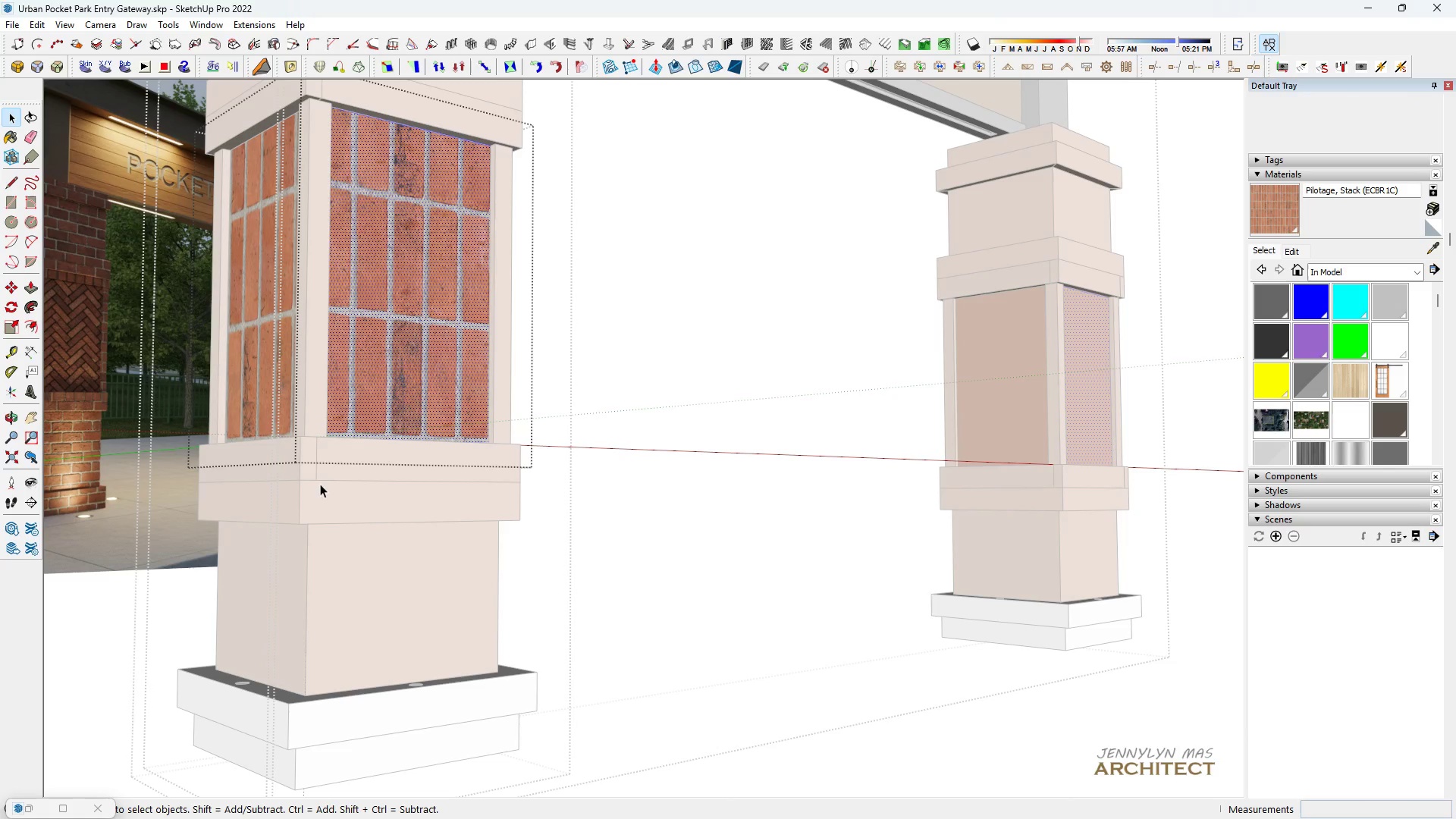 
key(Escape)
 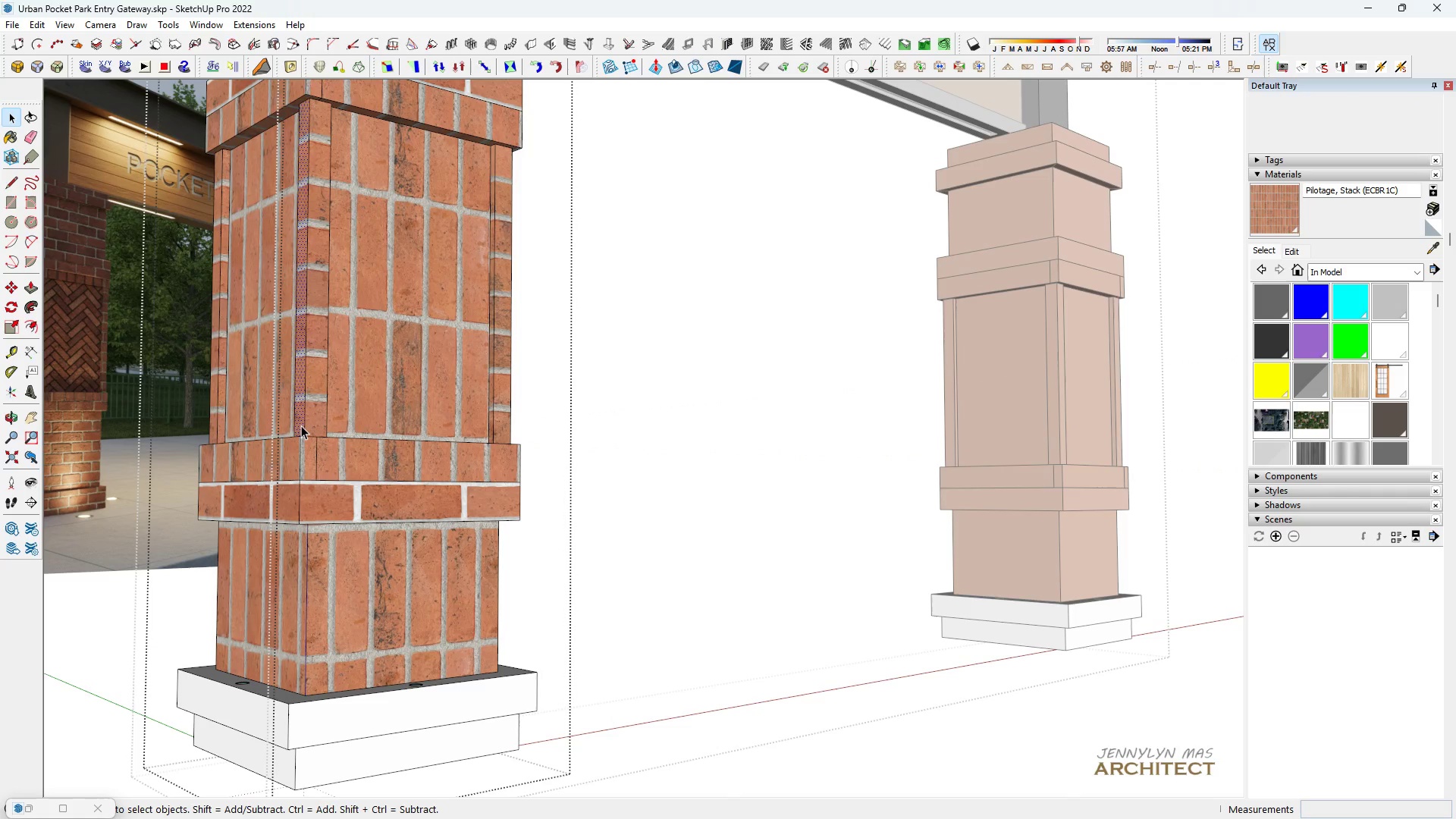 
double_click([301, 425])
 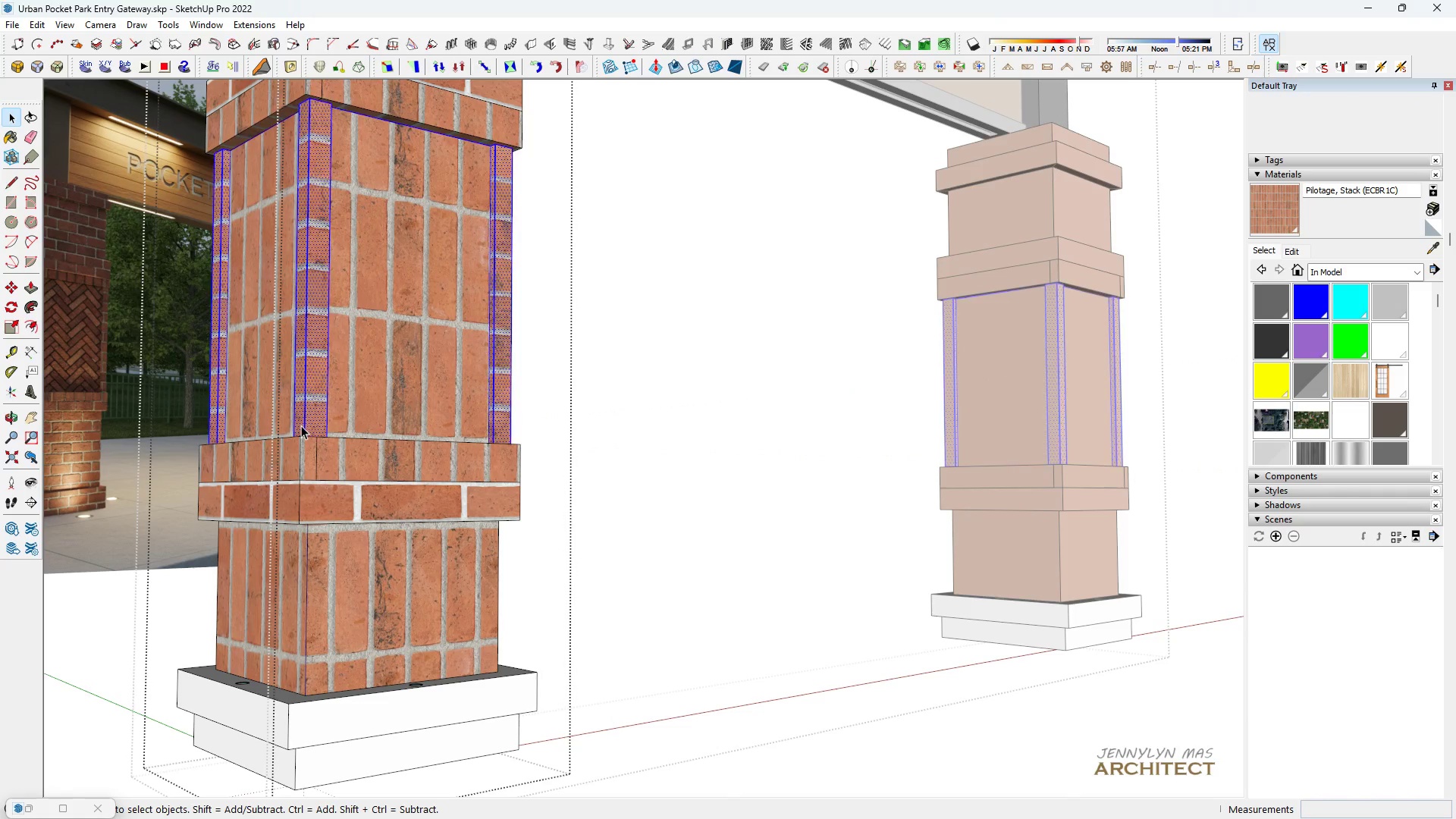 
triple_click([301, 425])
 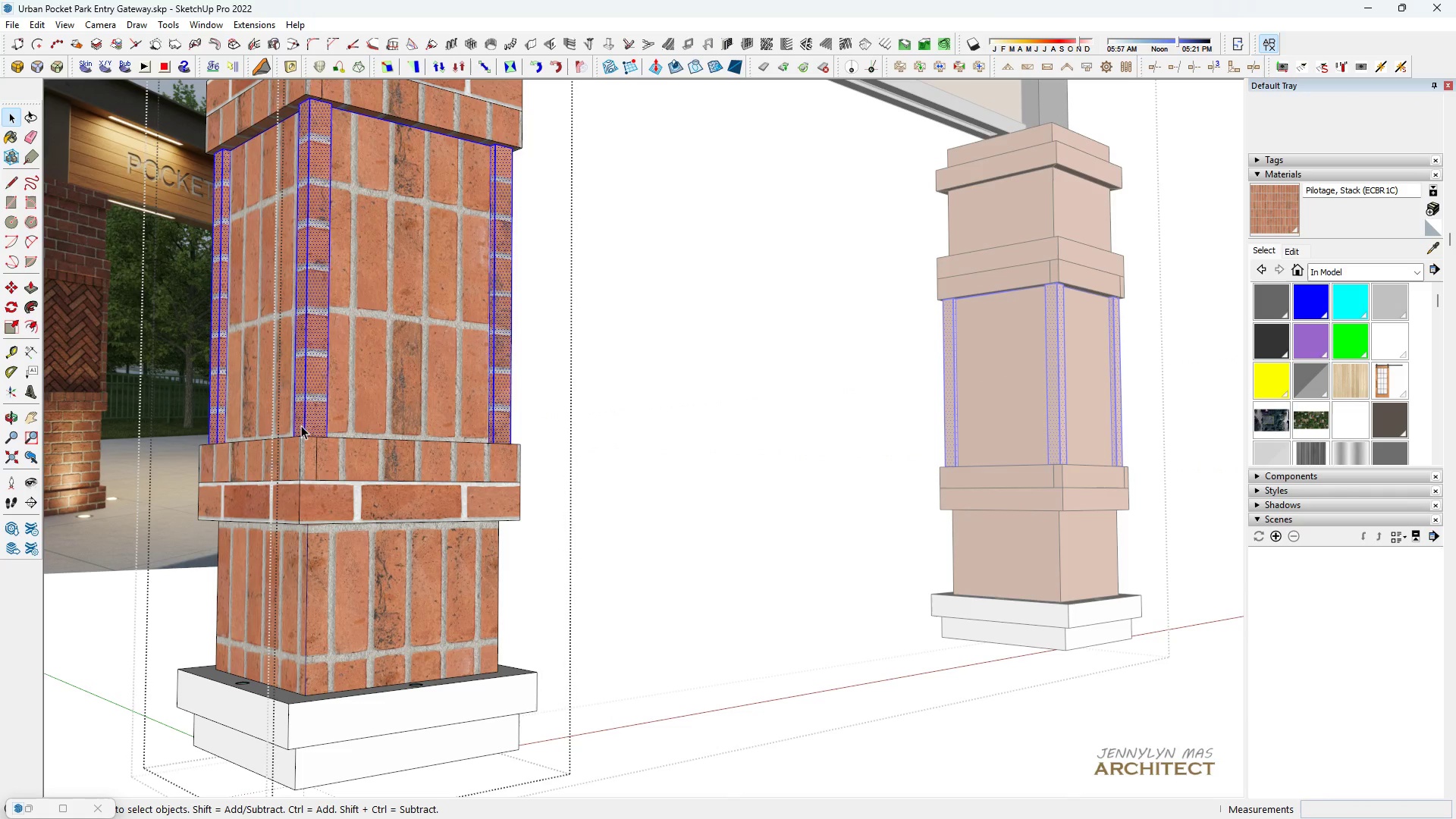 
triple_click([301, 425])
 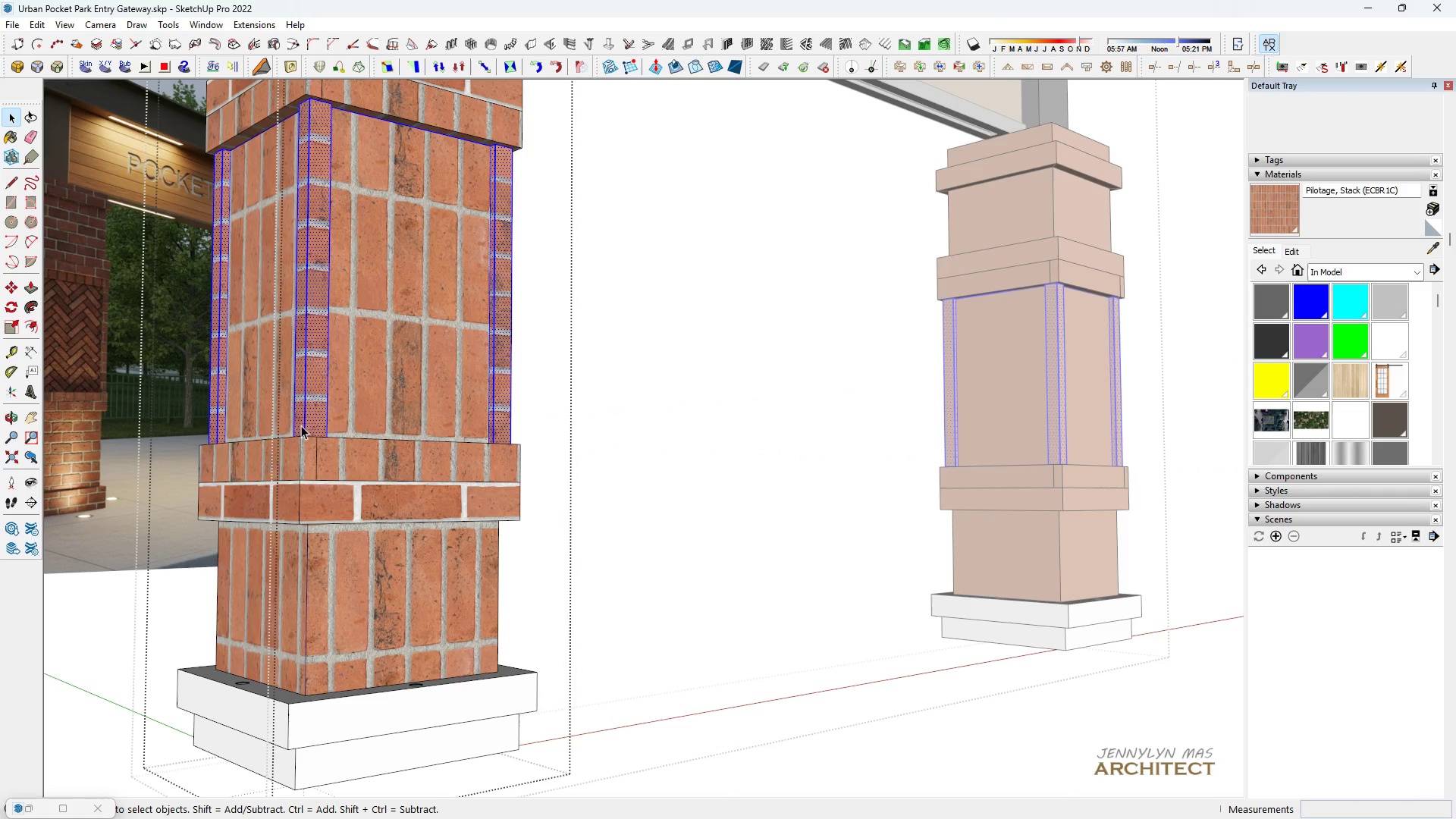 
triple_click([301, 425])
 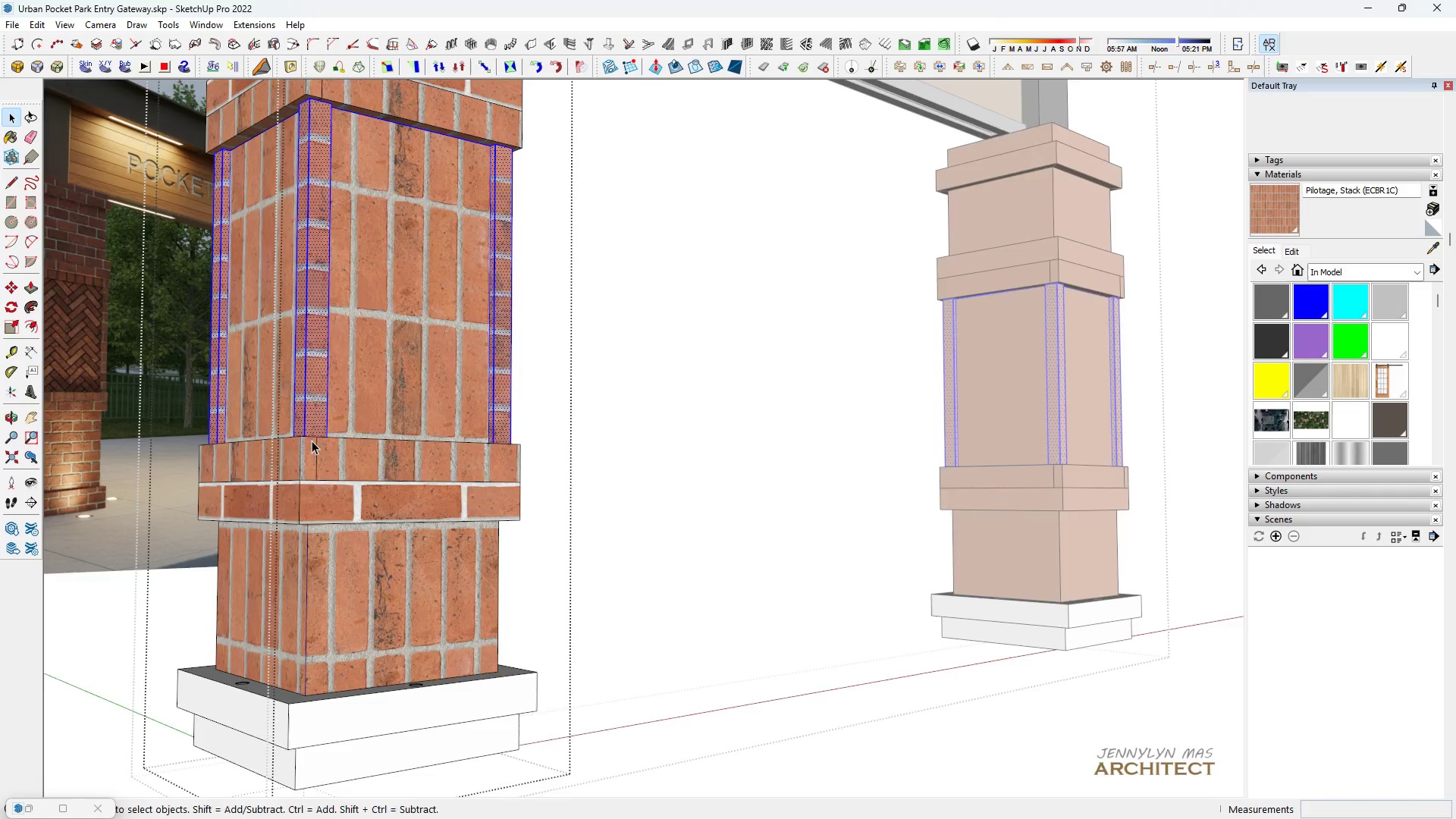 
scroll: coordinate [312, 449], scroll_direction: down, amount: 1.0
 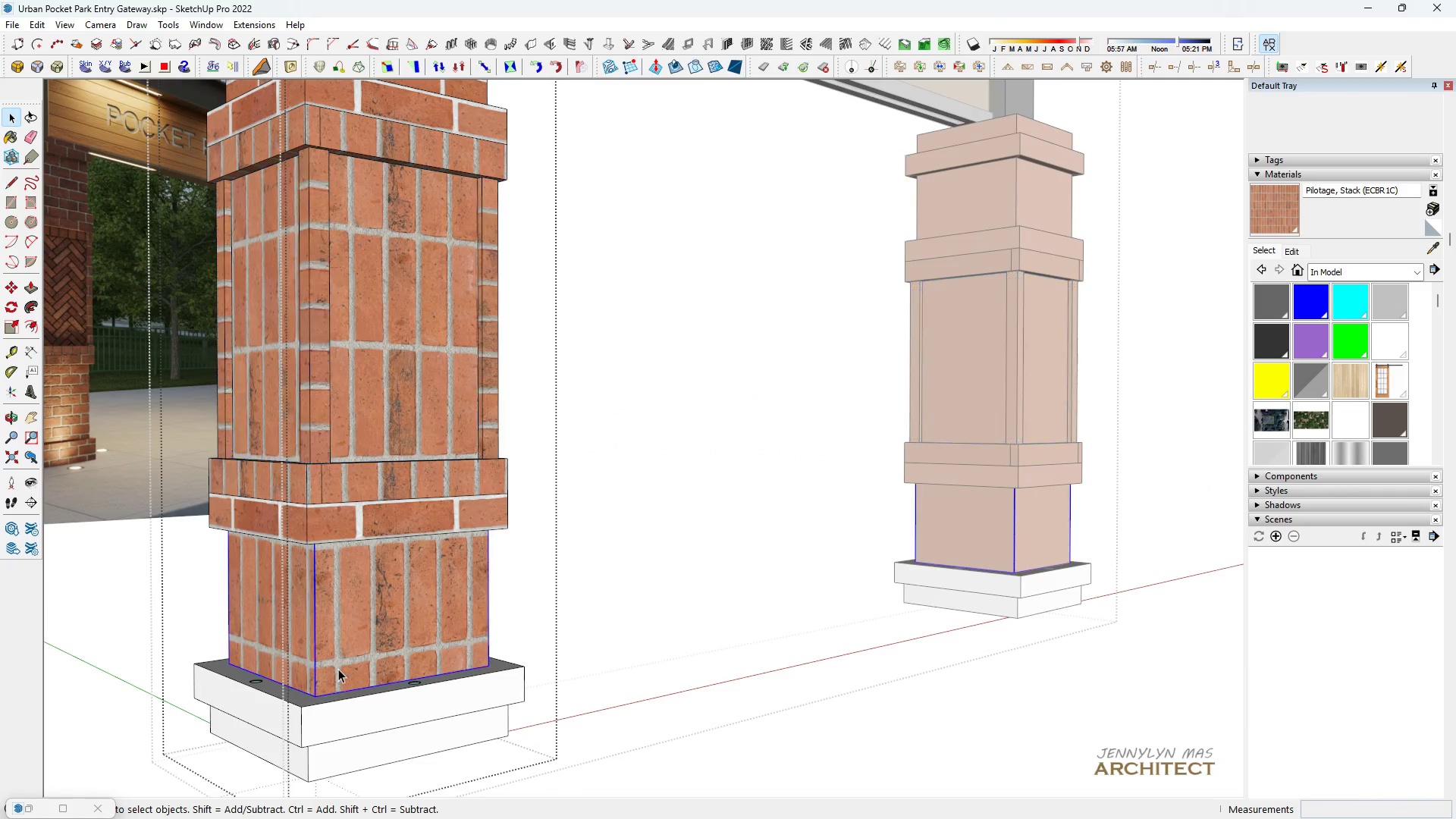 
double_click([338, 669])
 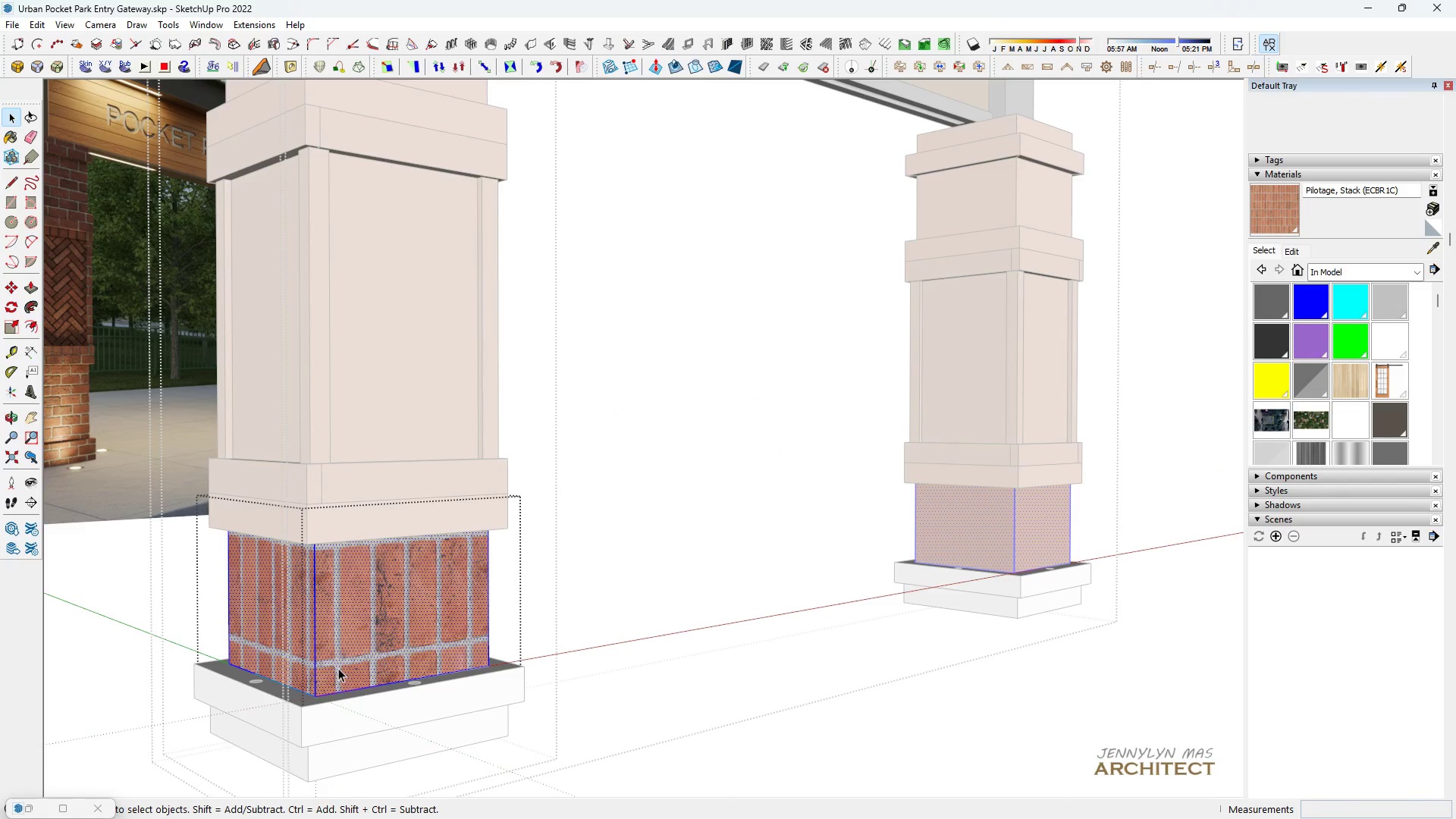 
triple_click([338, 669])
 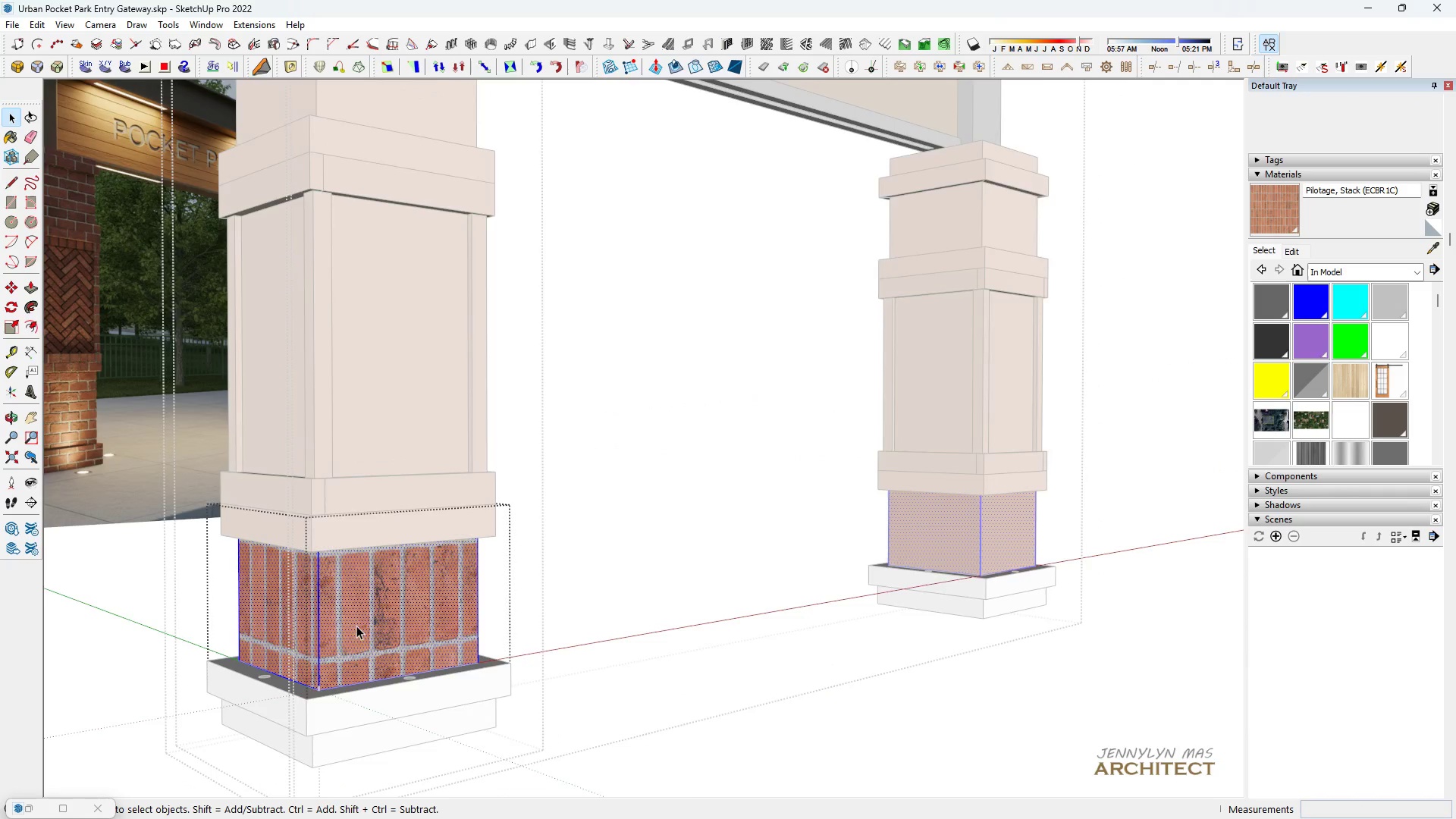 
scroll: coordinate [356, 626], scroll_direction: down, amount: 5.0
 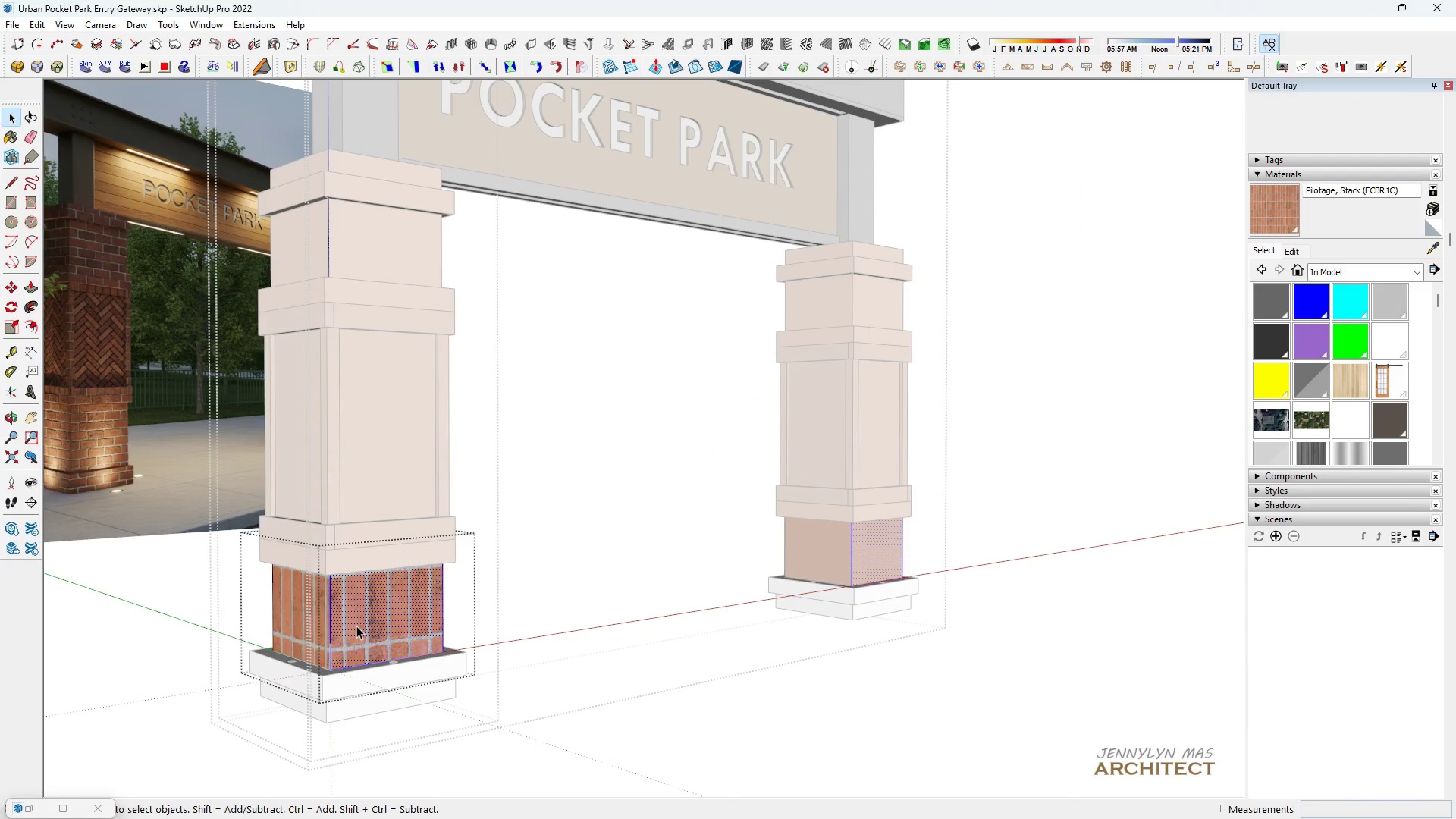 
double_click([356, 626])
 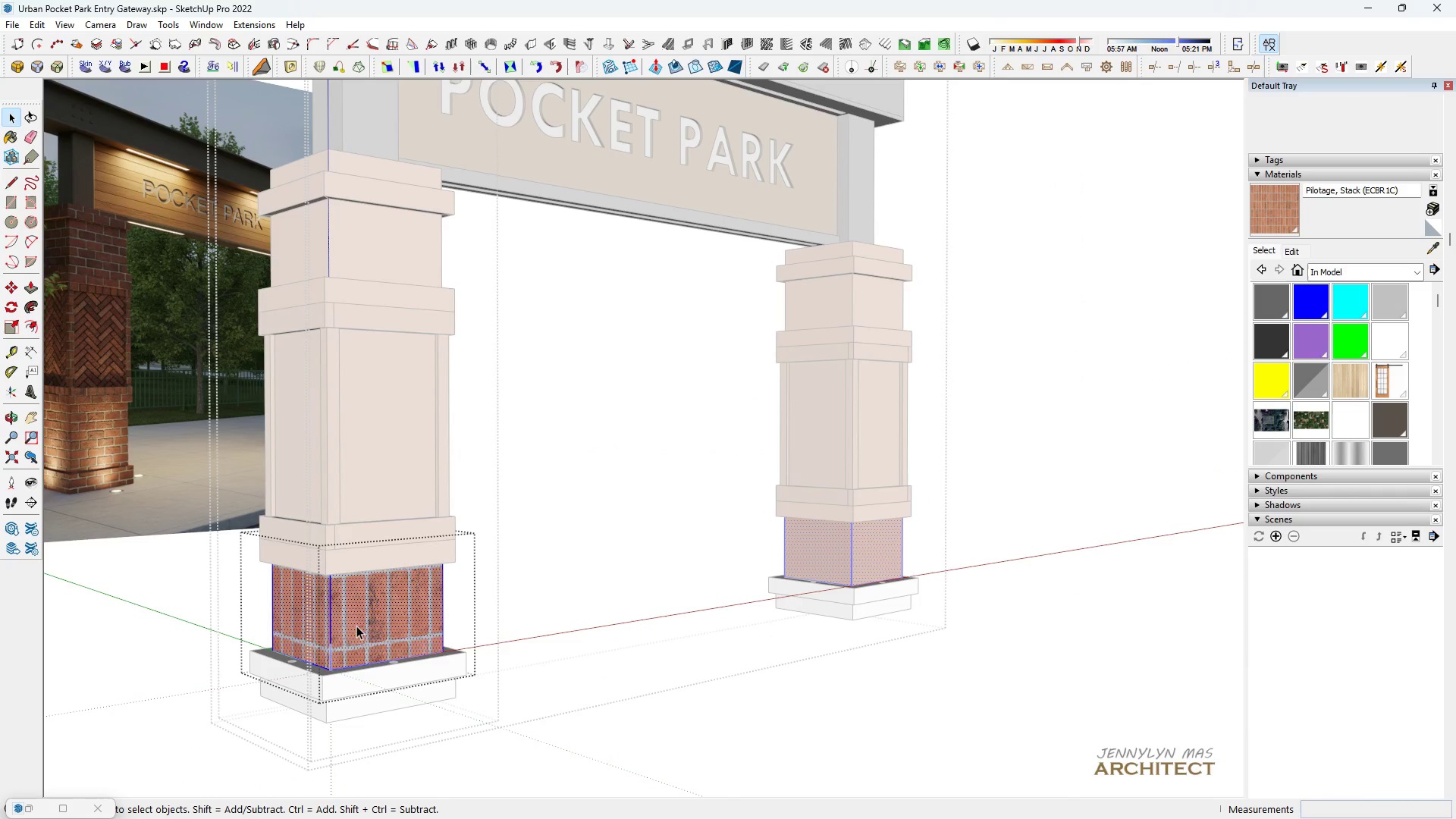 
triple_click([356, 626])
 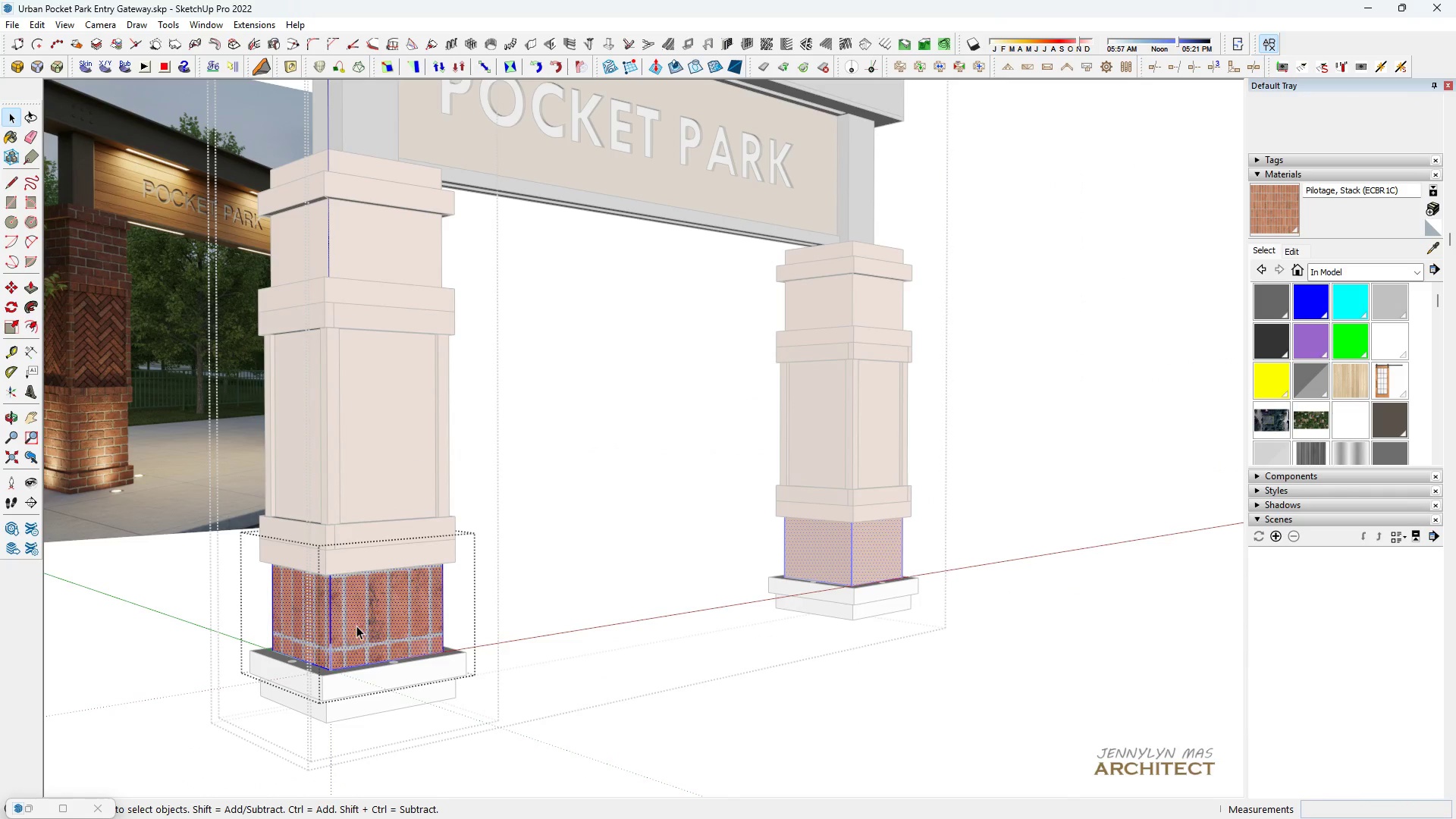 
triple_click([356, 626])
 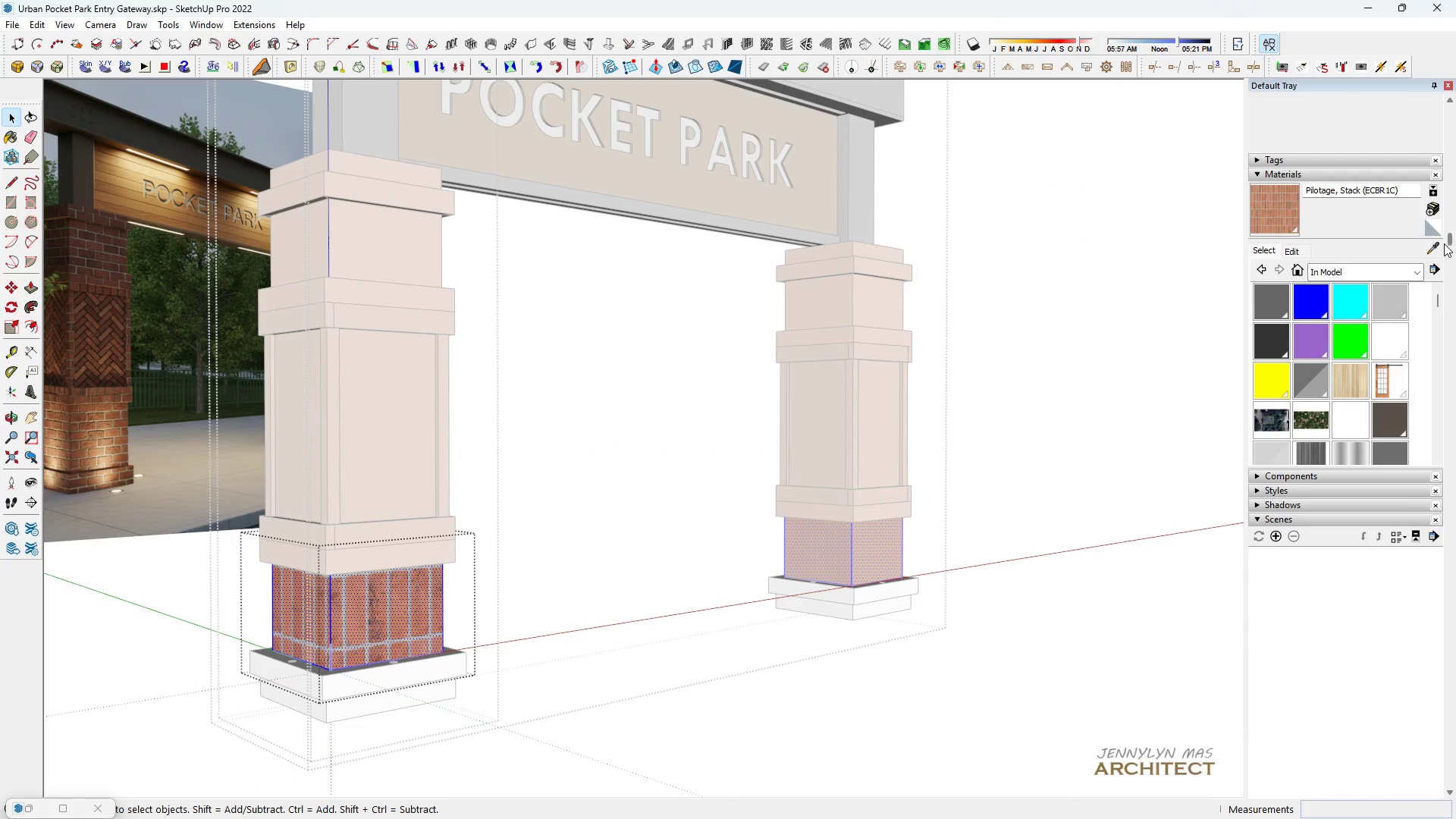 
left_click([1432, 240])
 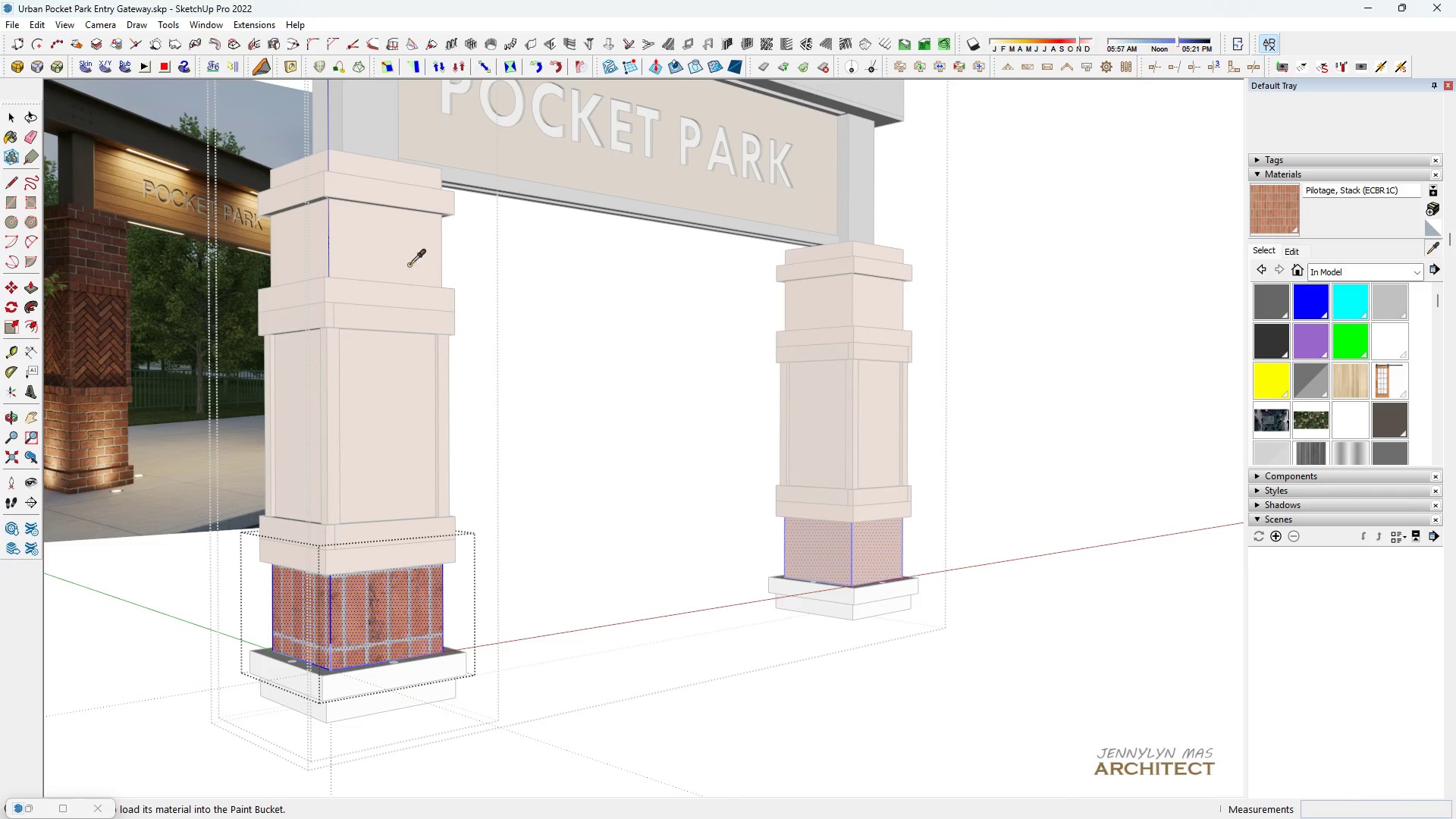 
left_click([406, 264])
 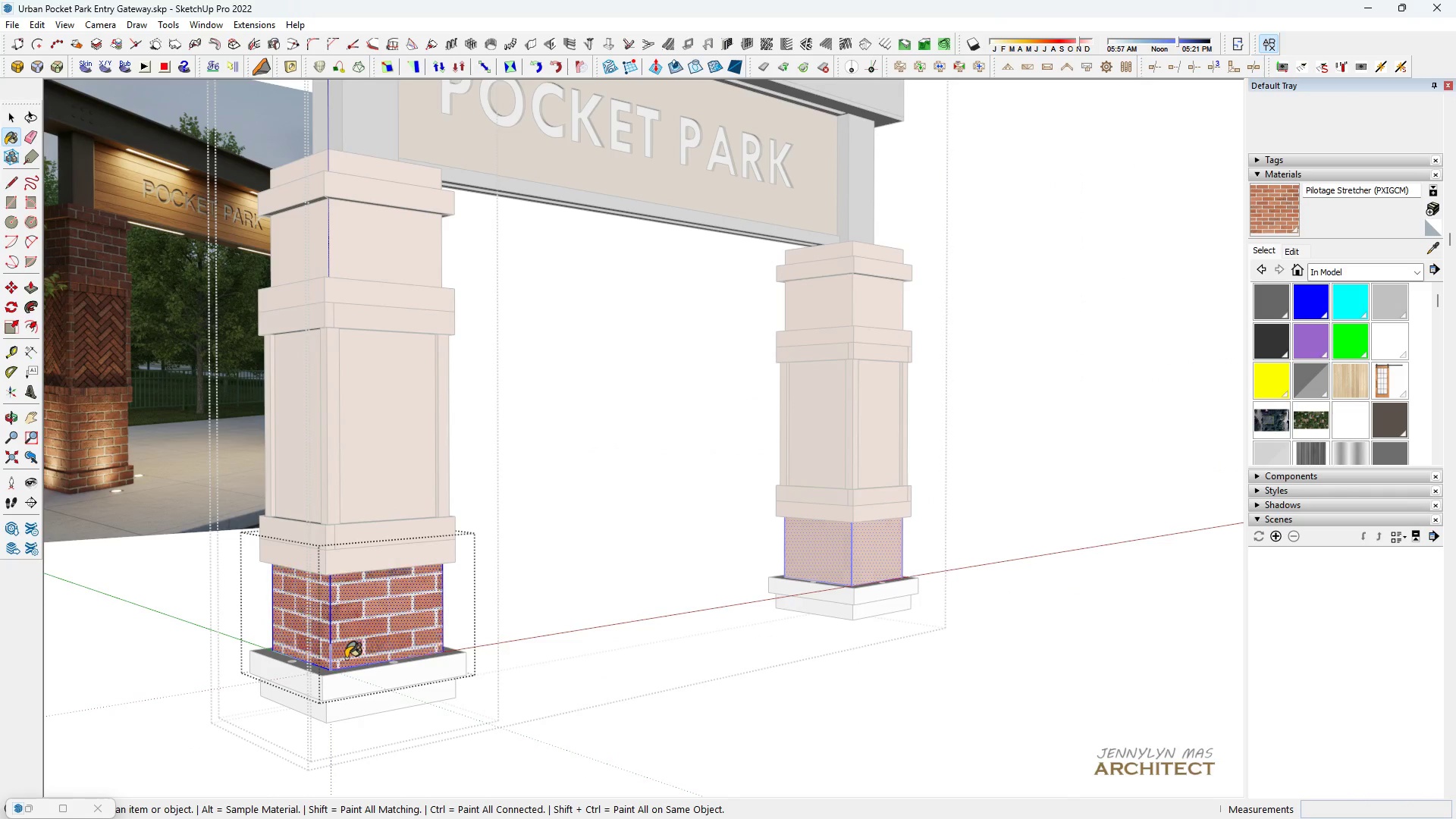 
double_click([346, 658])
 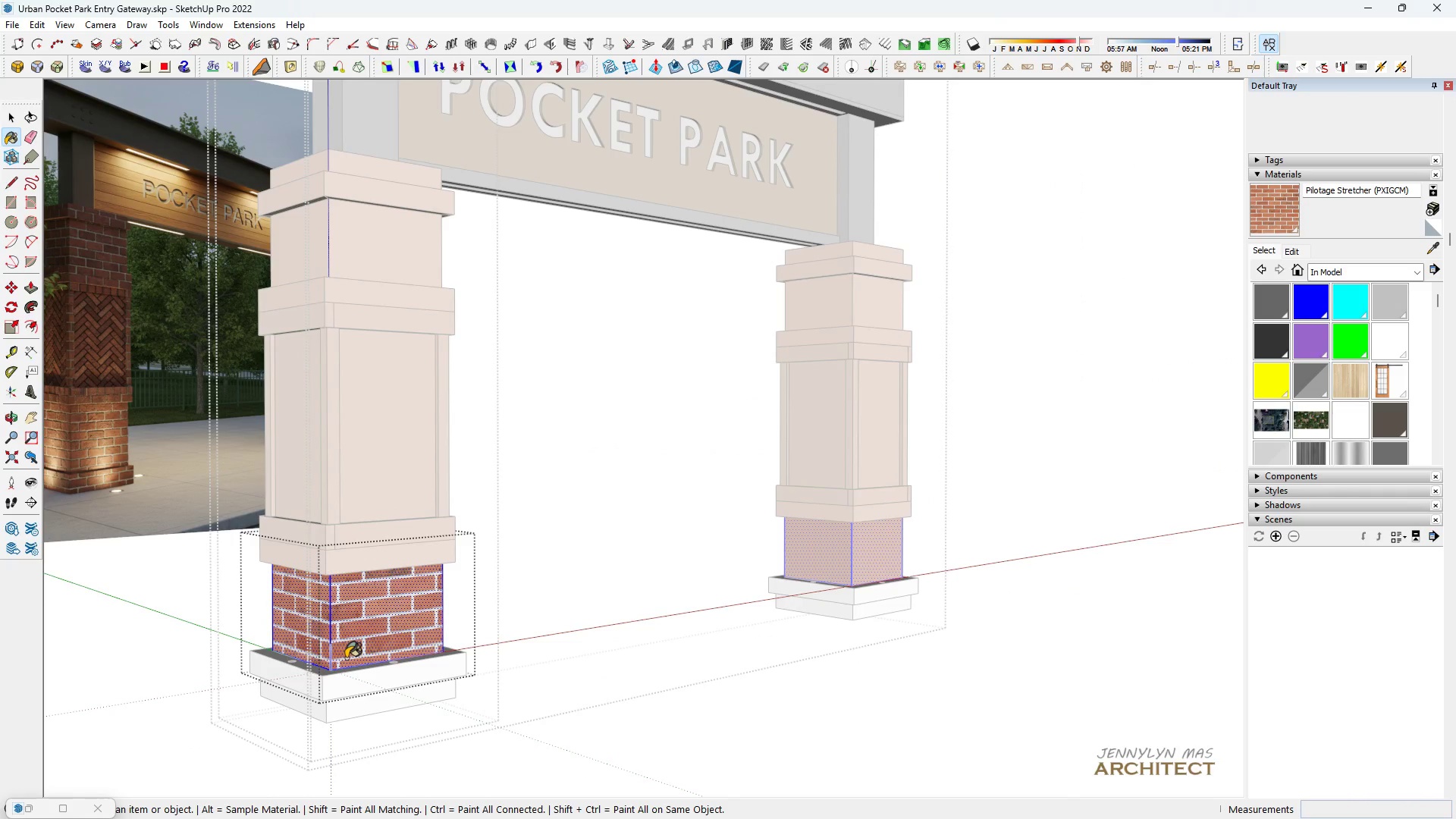 
triple_click([346, 658])
 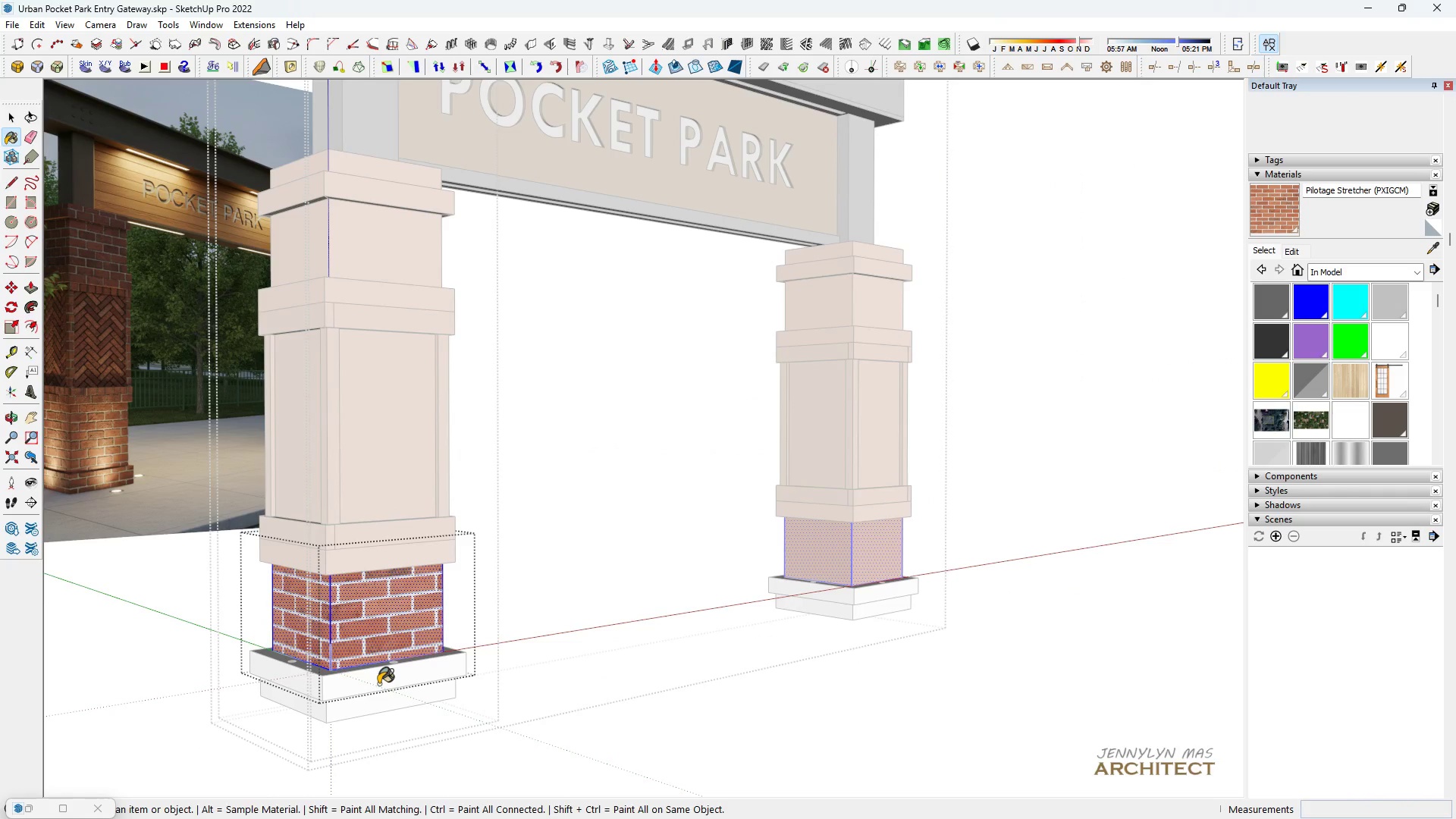 
type( HH )
 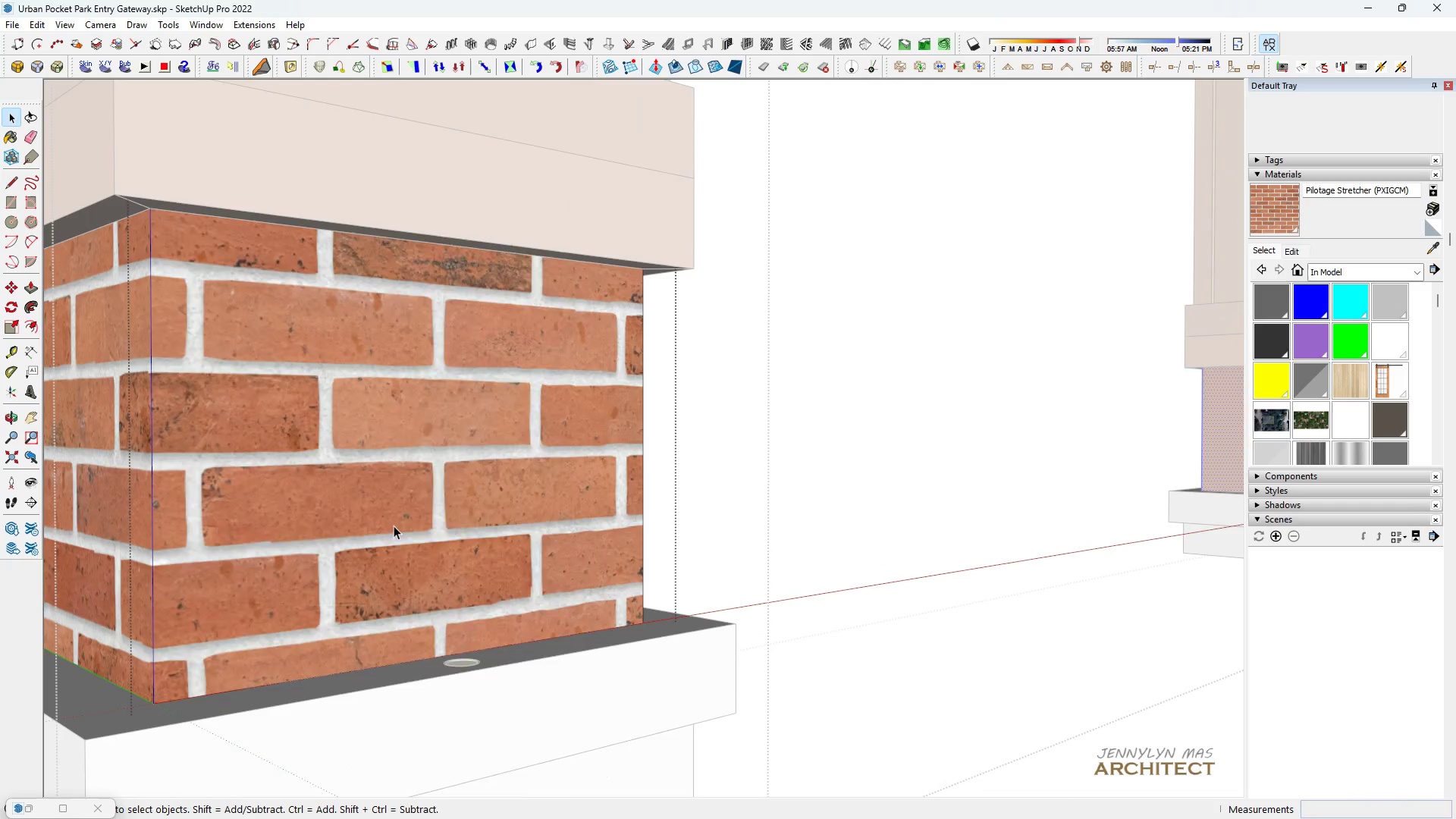 
scroll: coordinate [439, 563], scroll_direction: up, amount: 15.0
 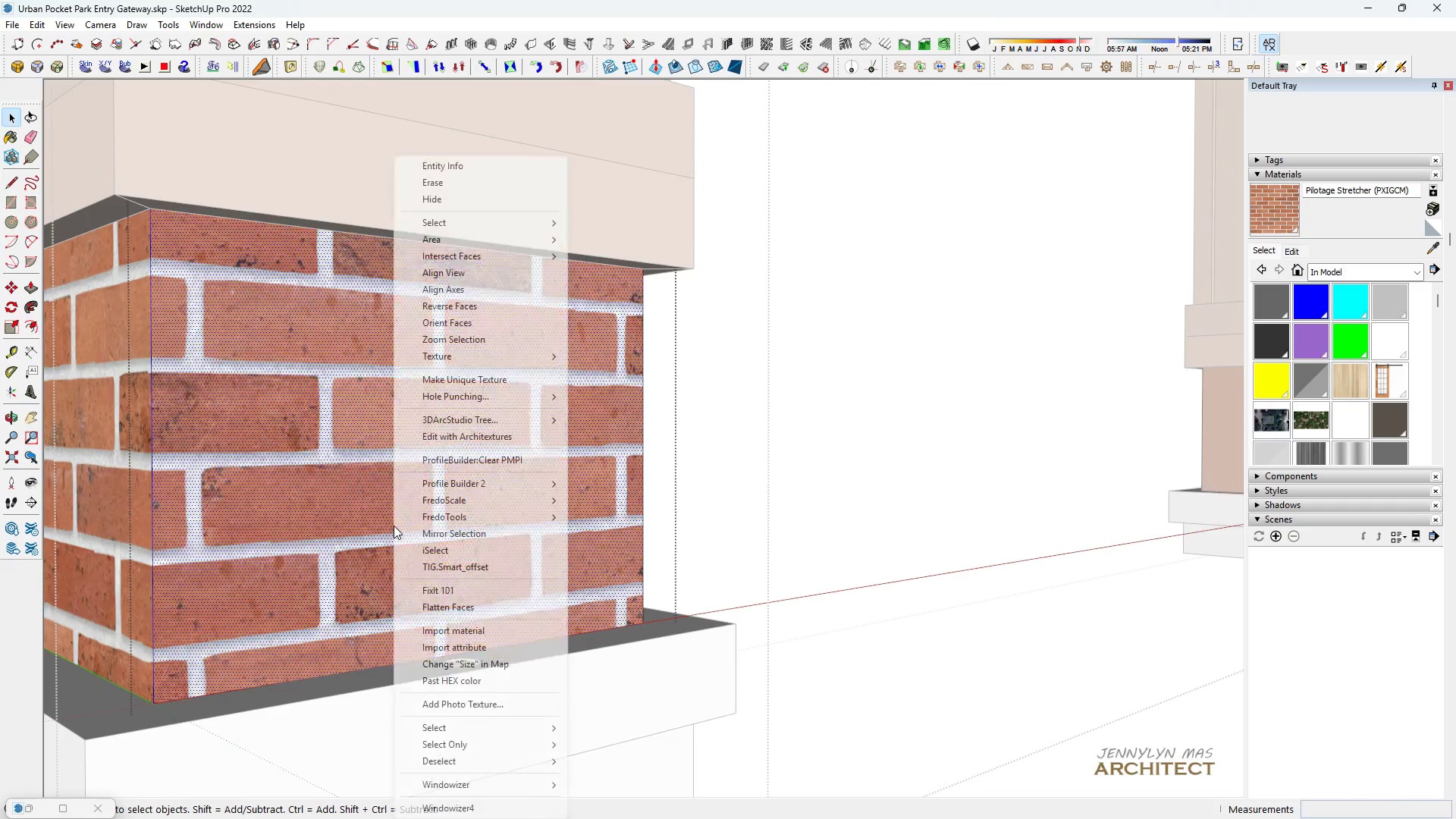 
left_click_drag(start_coordinate=[406, 624], to_coordinate=[425, 596])
 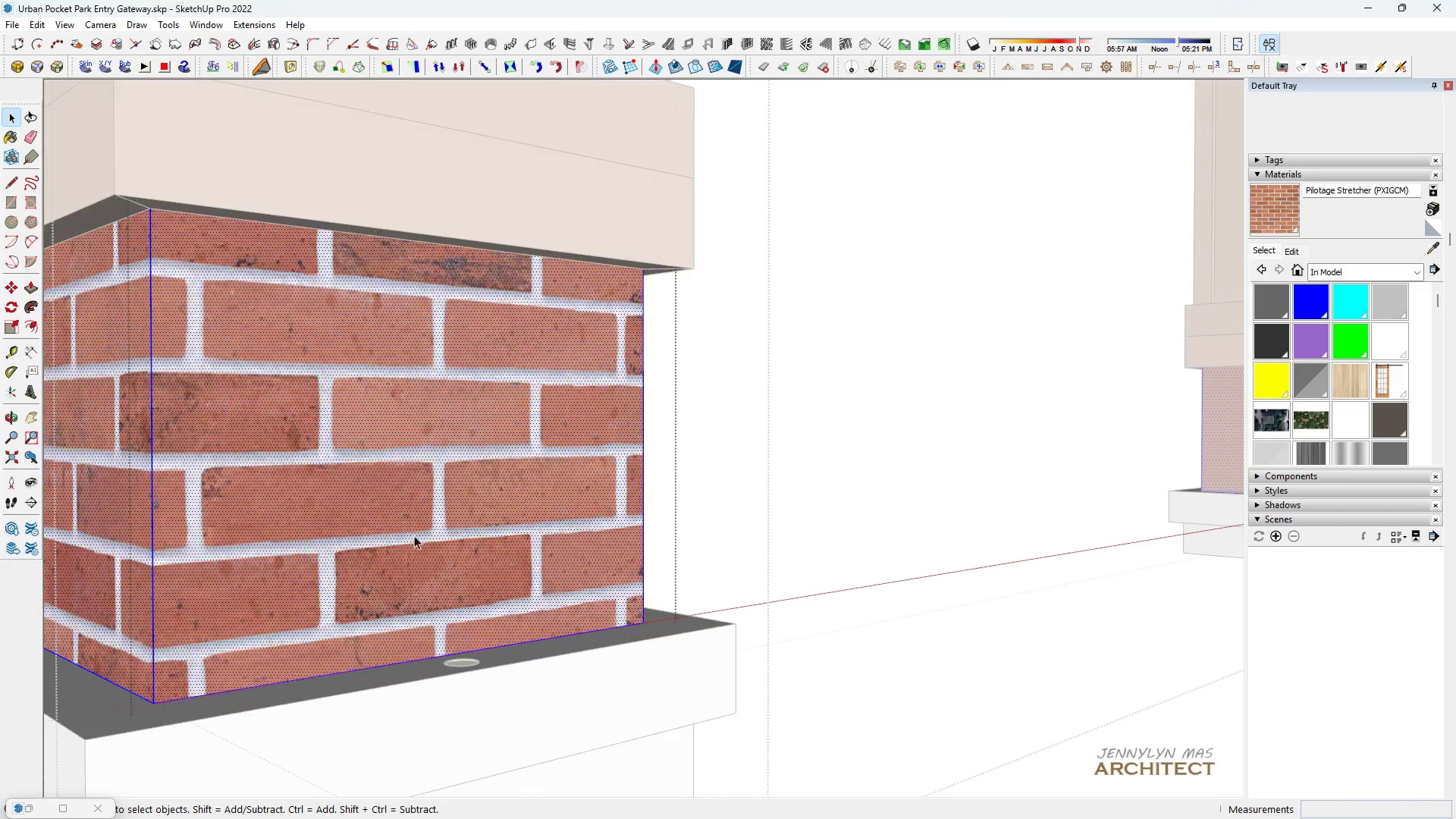 
left_click_drag(start_coordinate=[403, 526], to_coordinate=[394, 526])
 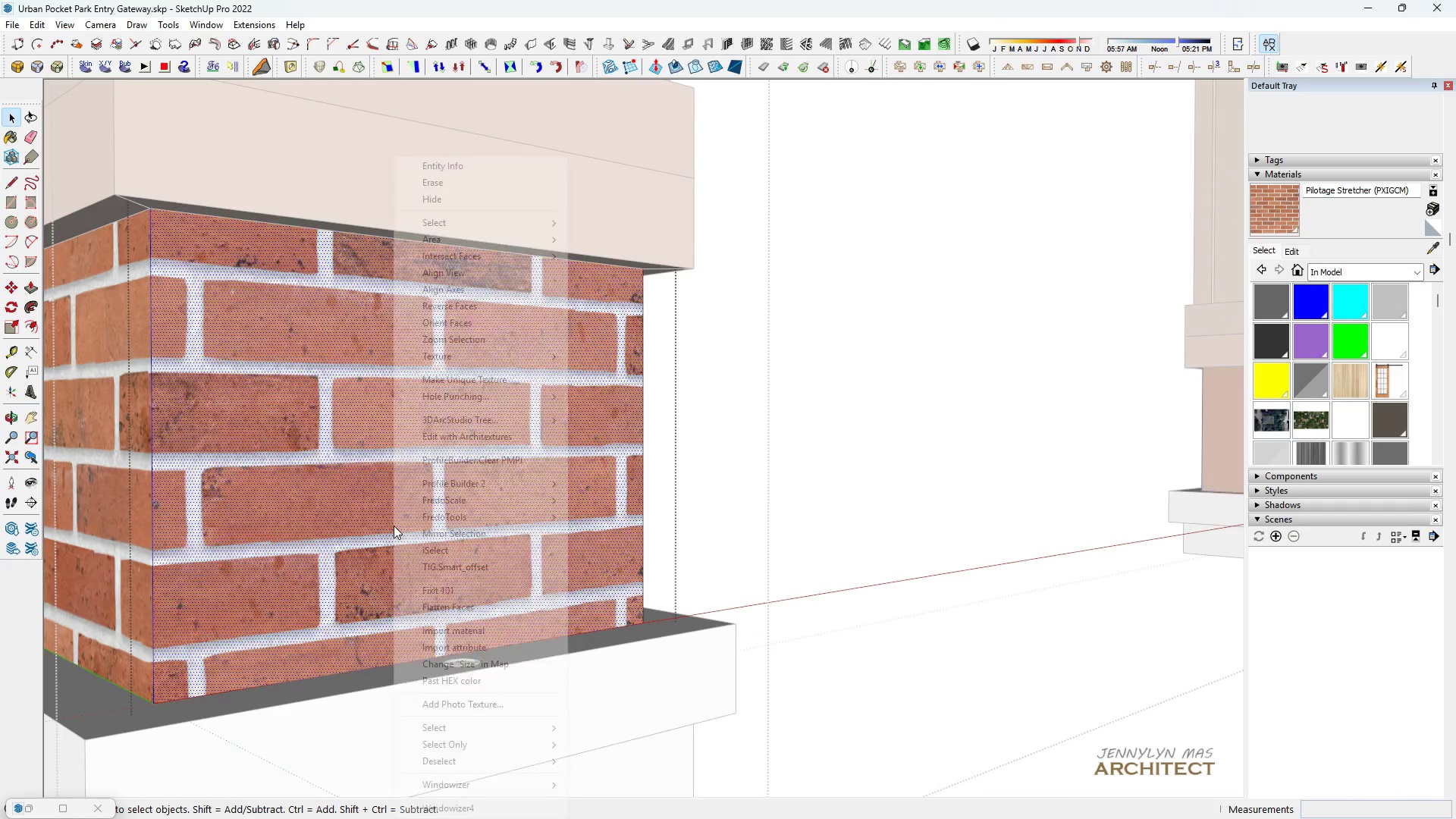 
right_click([394, 526])
 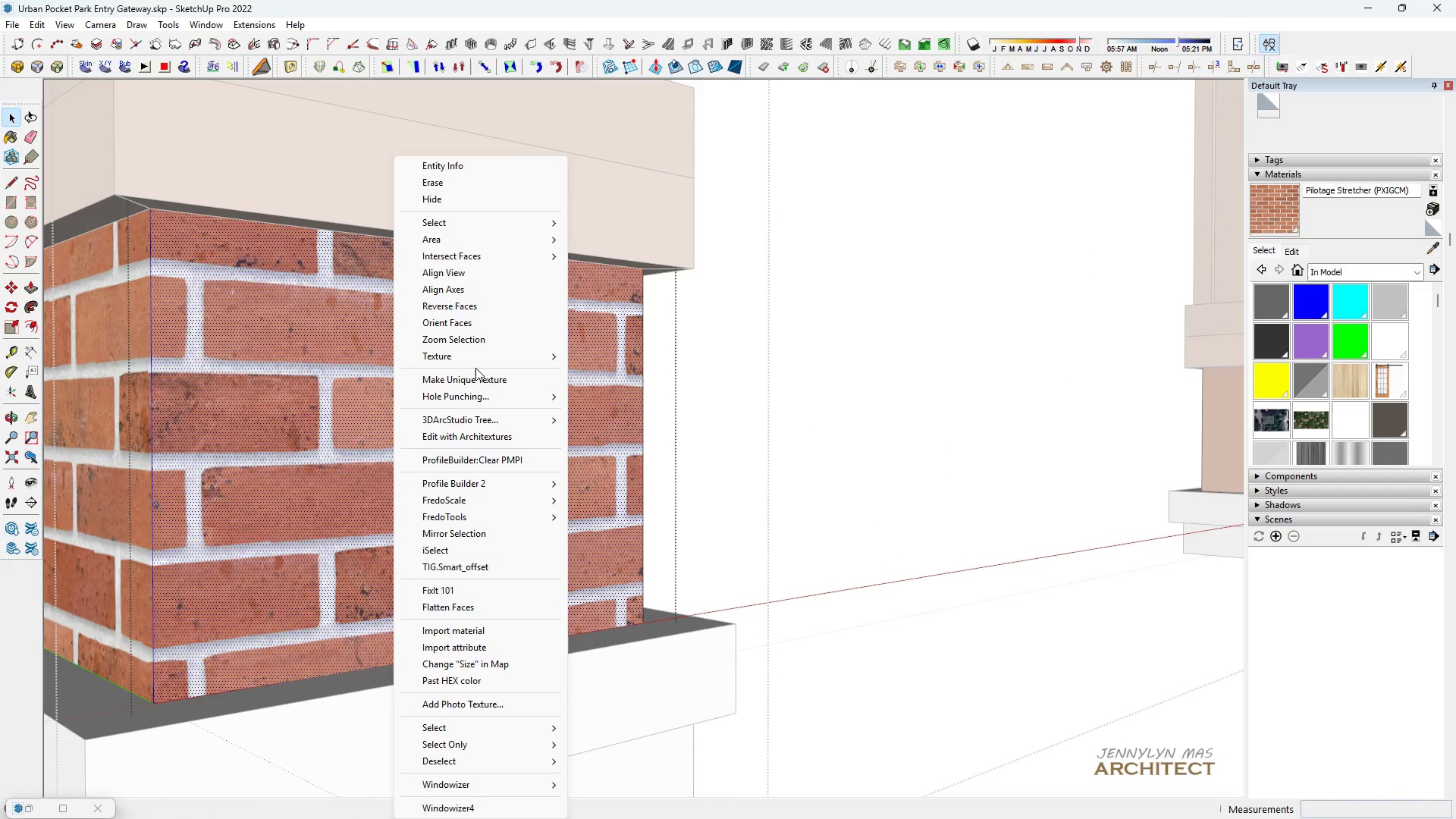 
left_click([480, 356])
 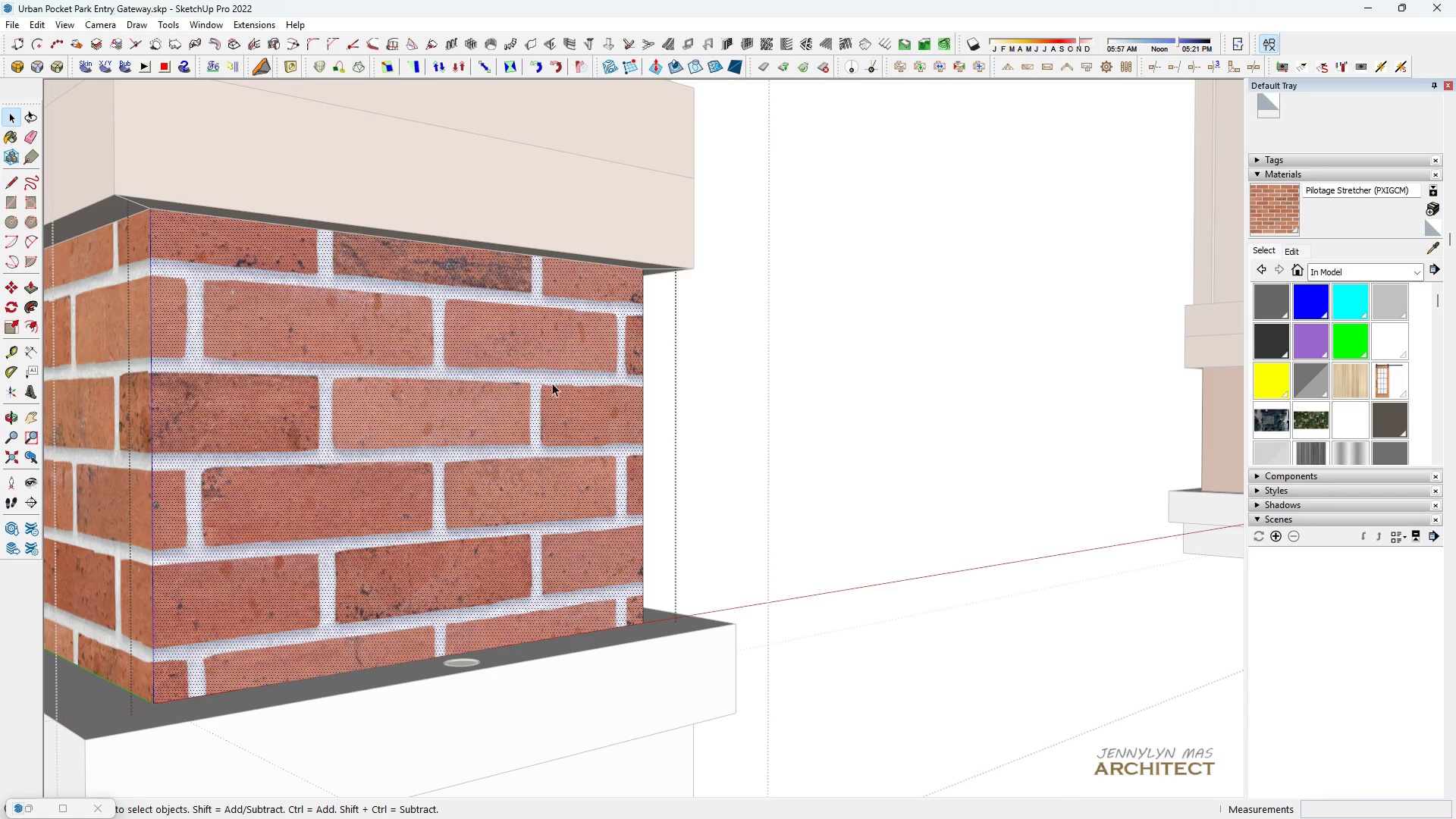 
left_click([544, 387])
 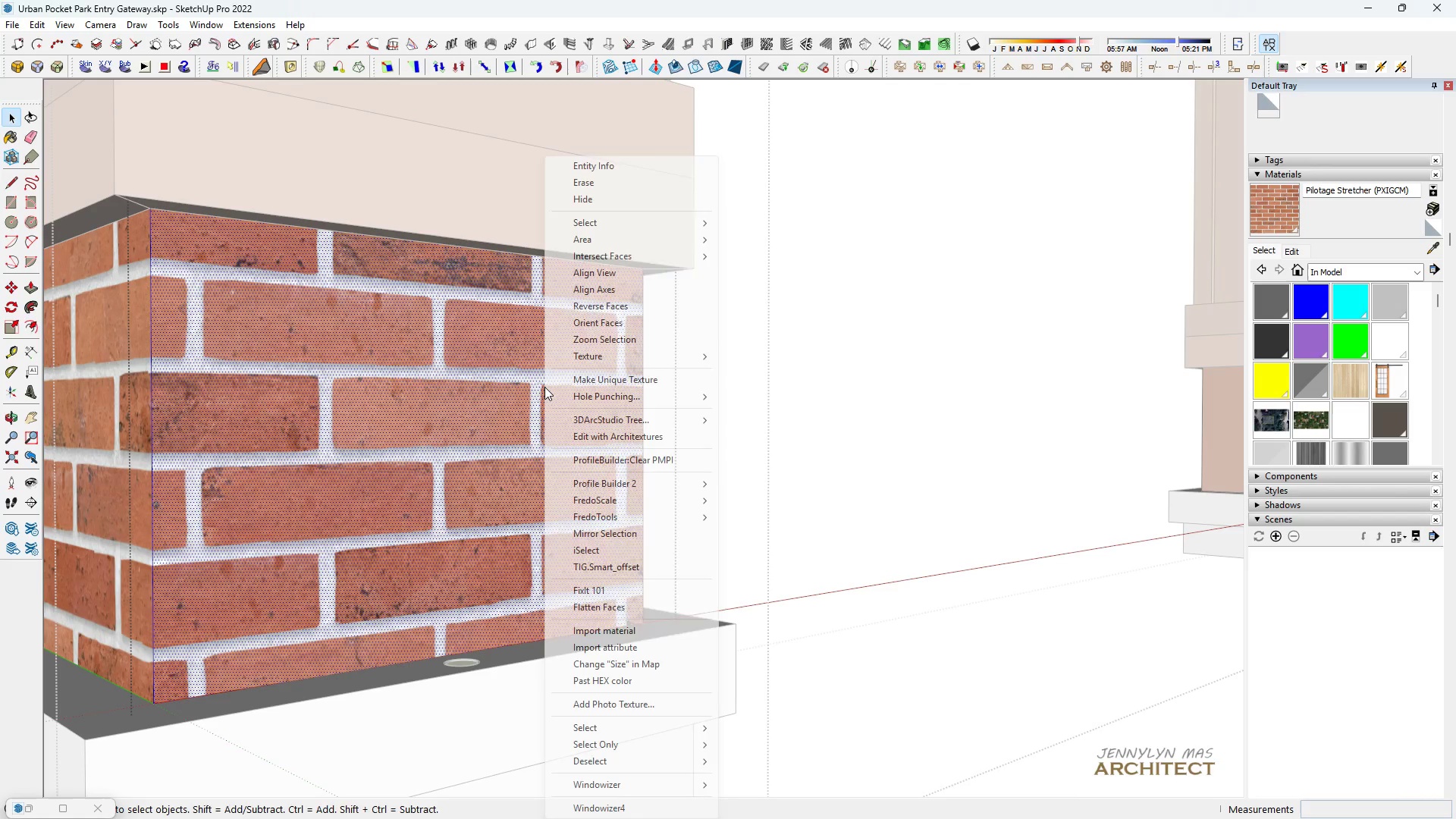 
right_click([544, 387])
 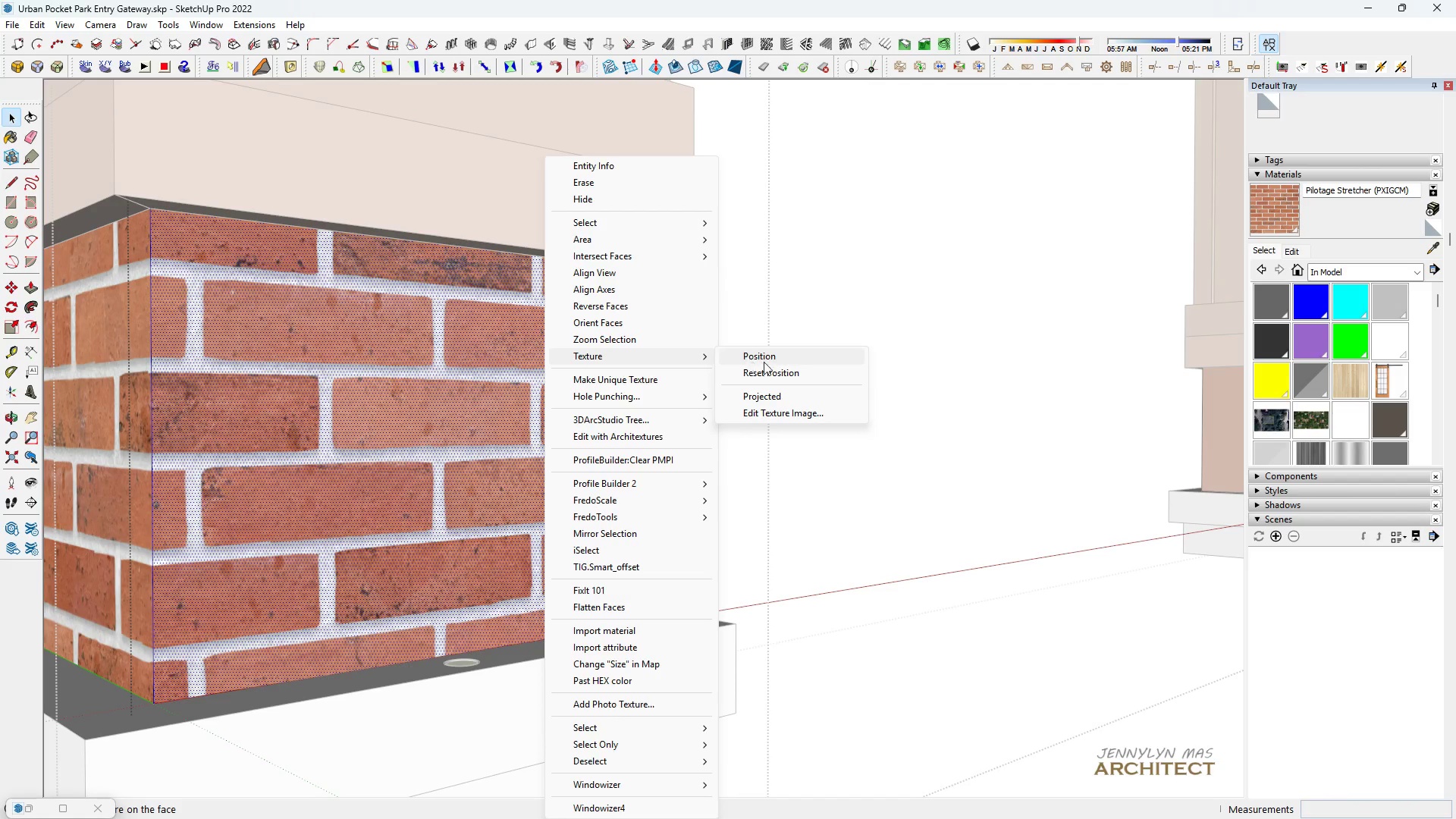 
left_click([780, 363])
 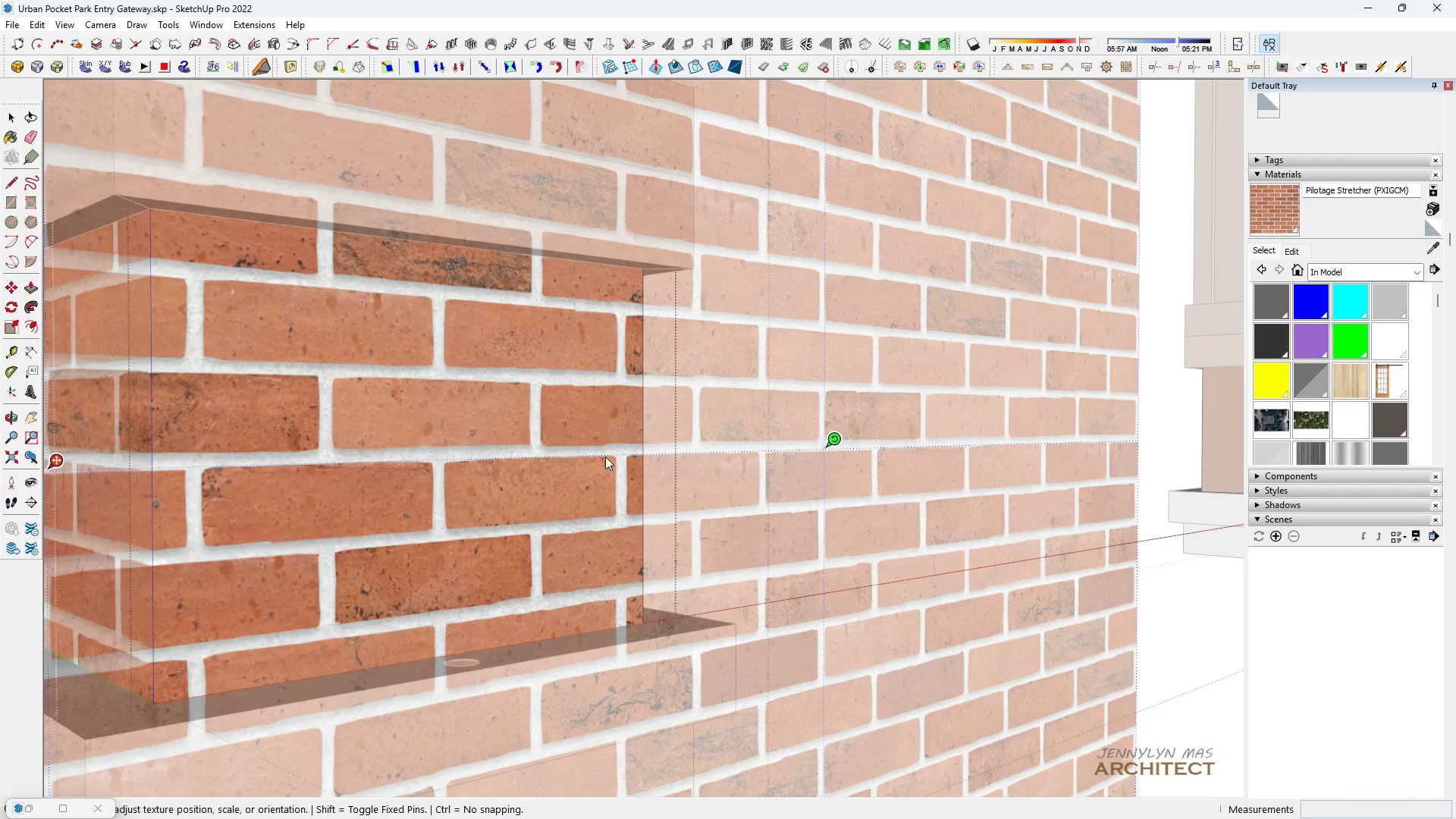 
scroll: coordinate [570, 466], scroll_direction: down, amount: 3.0
 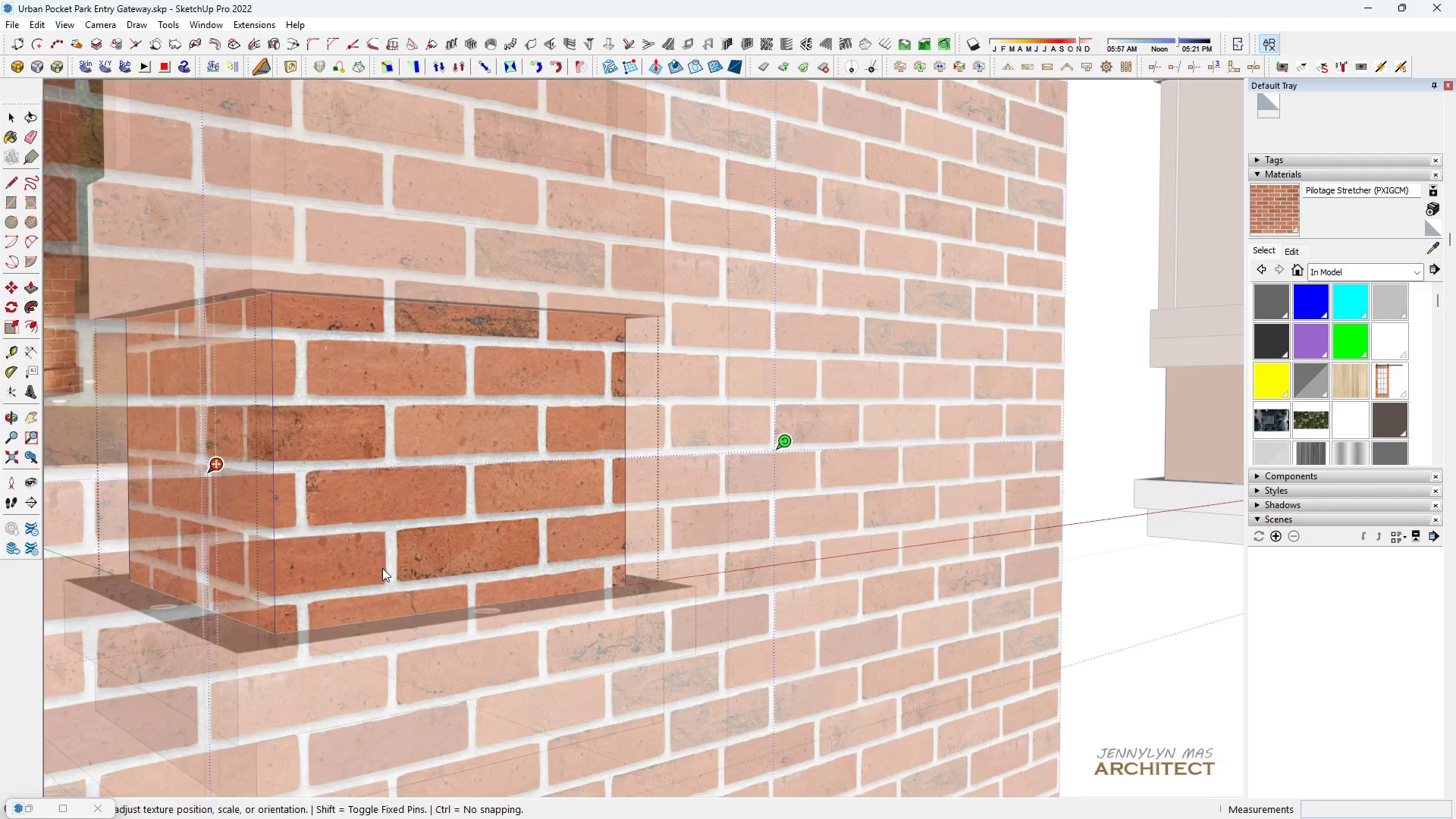 
scroll: coordinate [375, 566], scroll_direction: up, amount: 4.0
 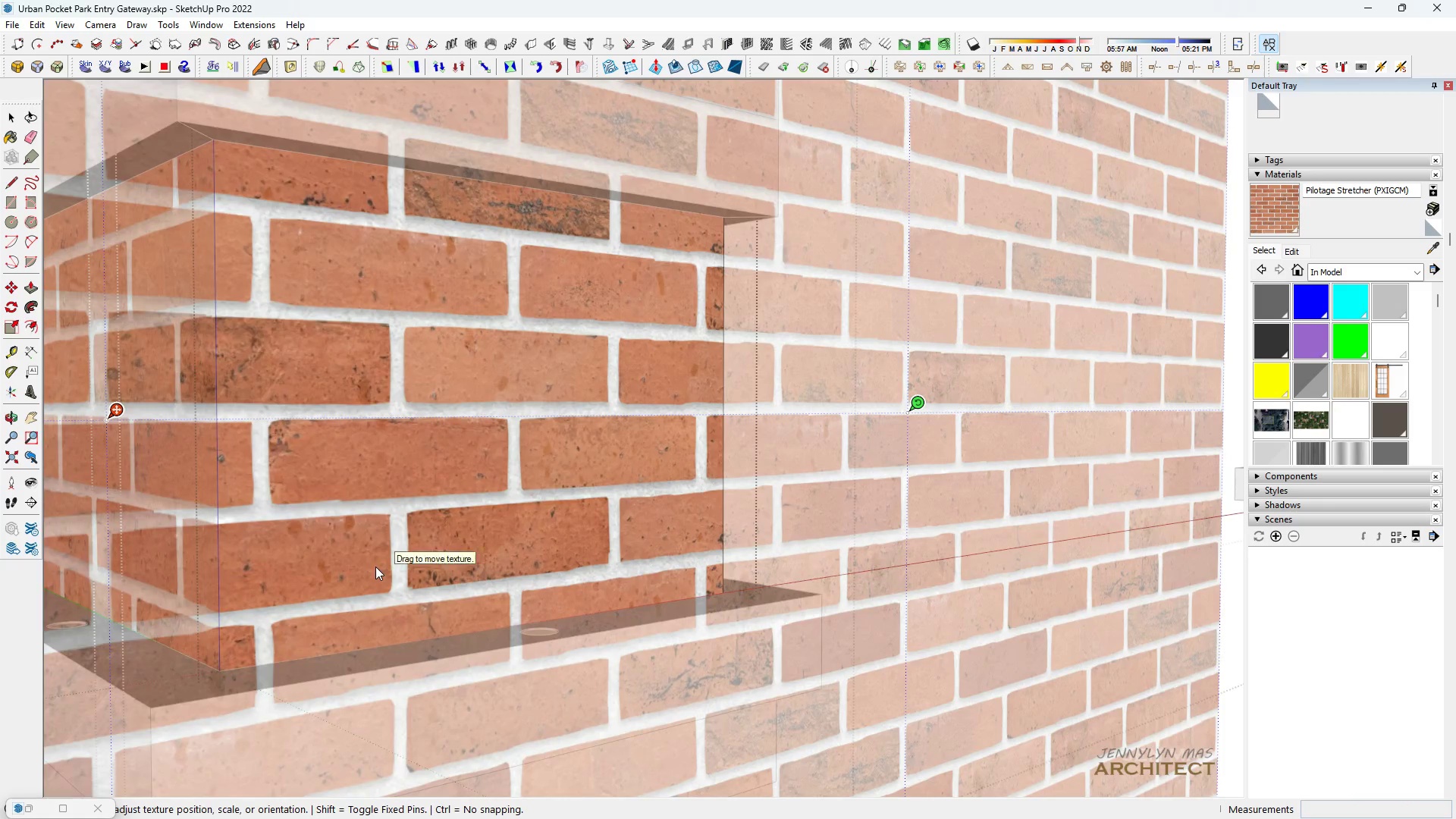 
left_click_drag(start_coordinate=[375, 566], to_coordinate=[369, 513])
 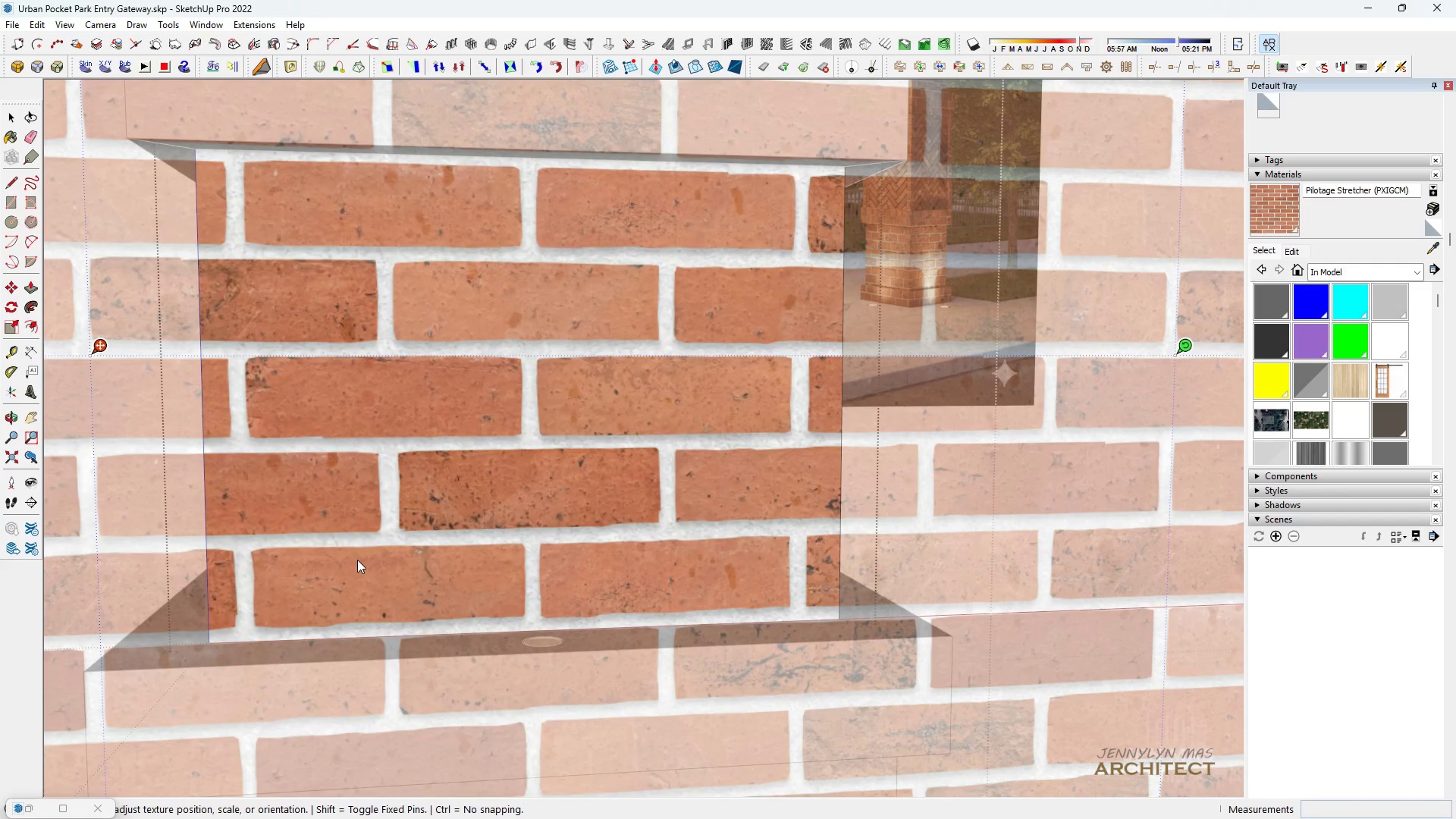 
scroll: coordinate [375, 566], scroll_direction: up, amount: 1.0
 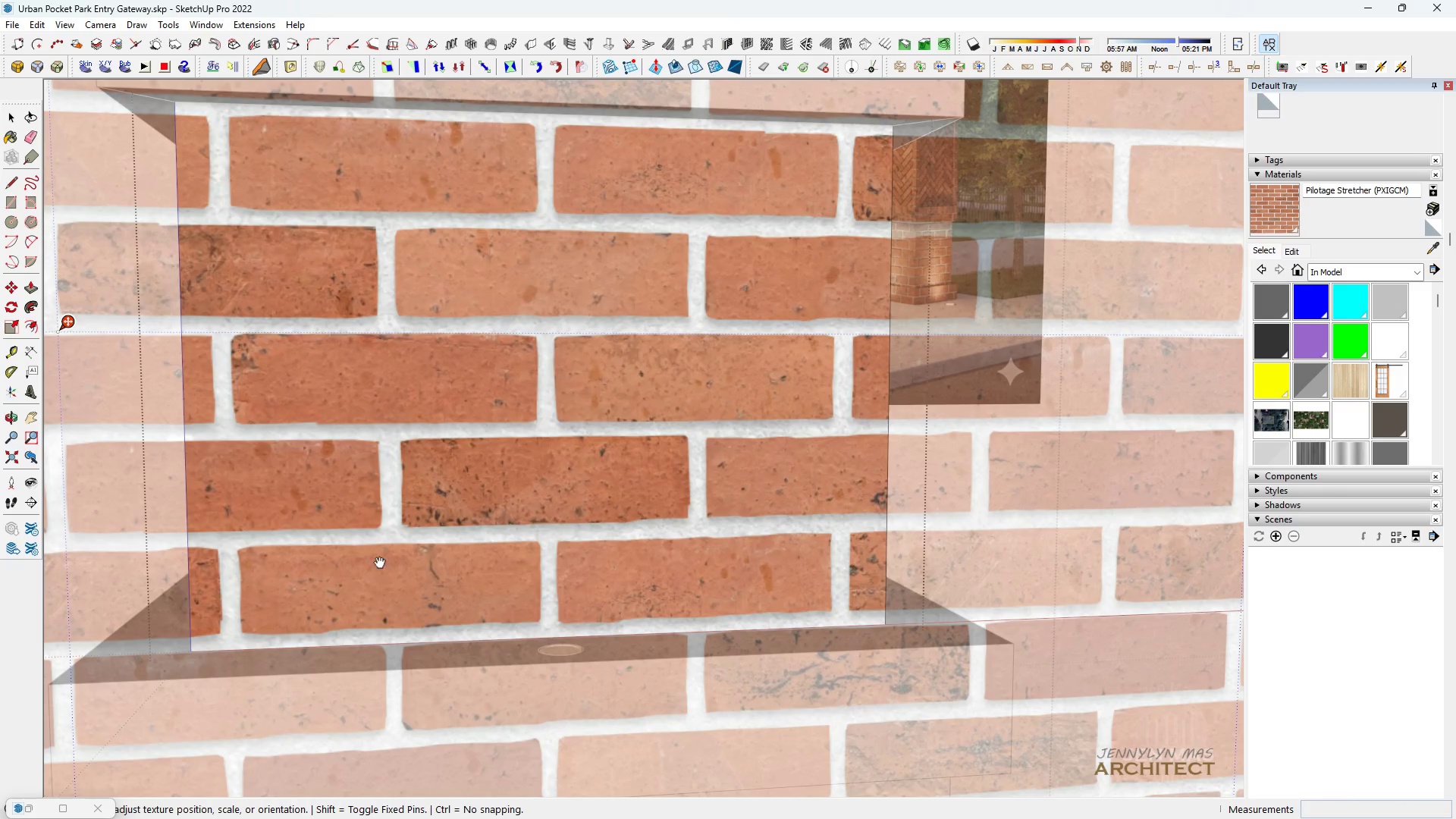 
left_click_drag(start_coordinate=[380, 562], to_coordinate=[384, 564])
 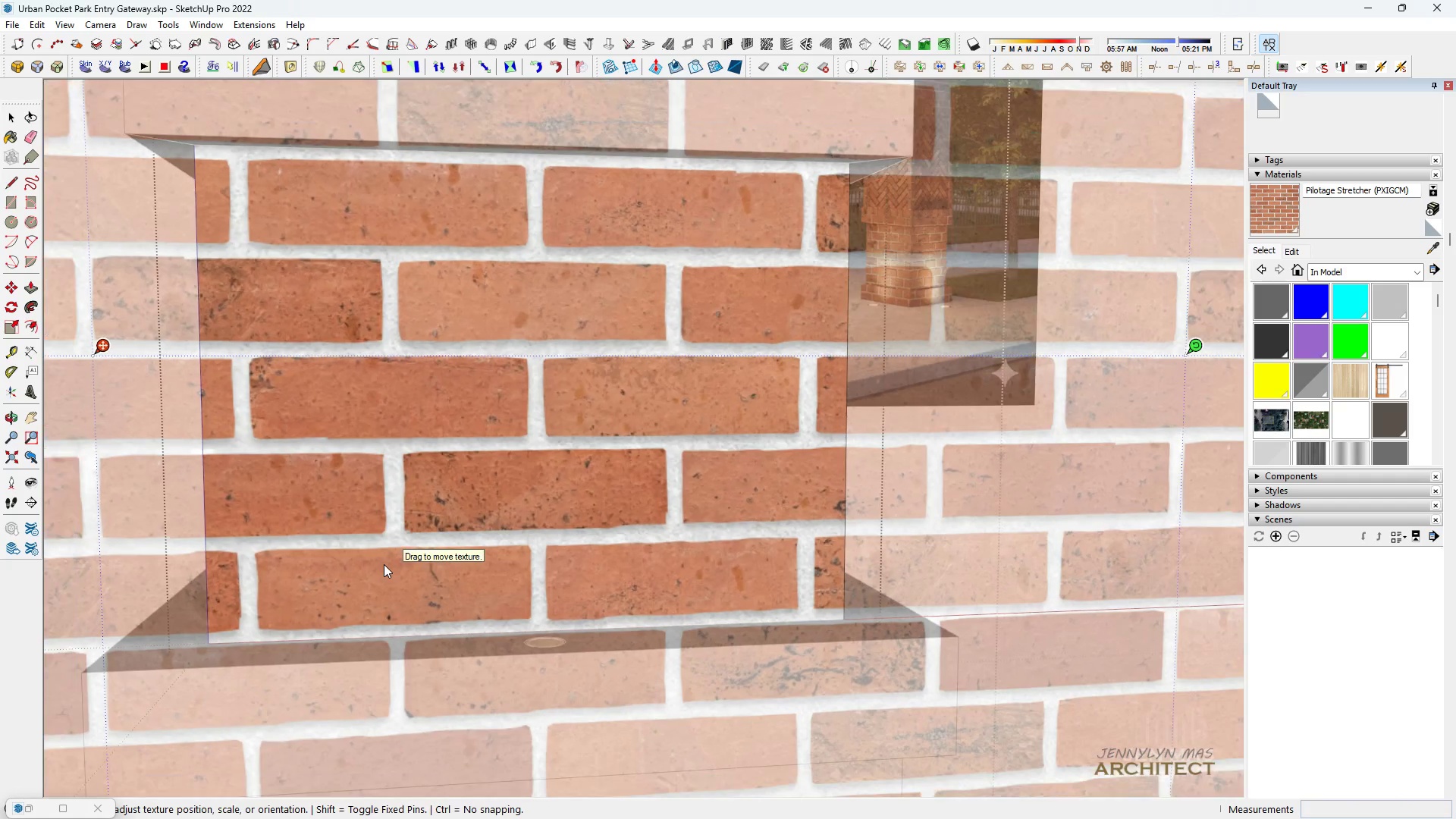 
scroll: coordinate [773, 520], scroll_direction: down, amount: 23.0
 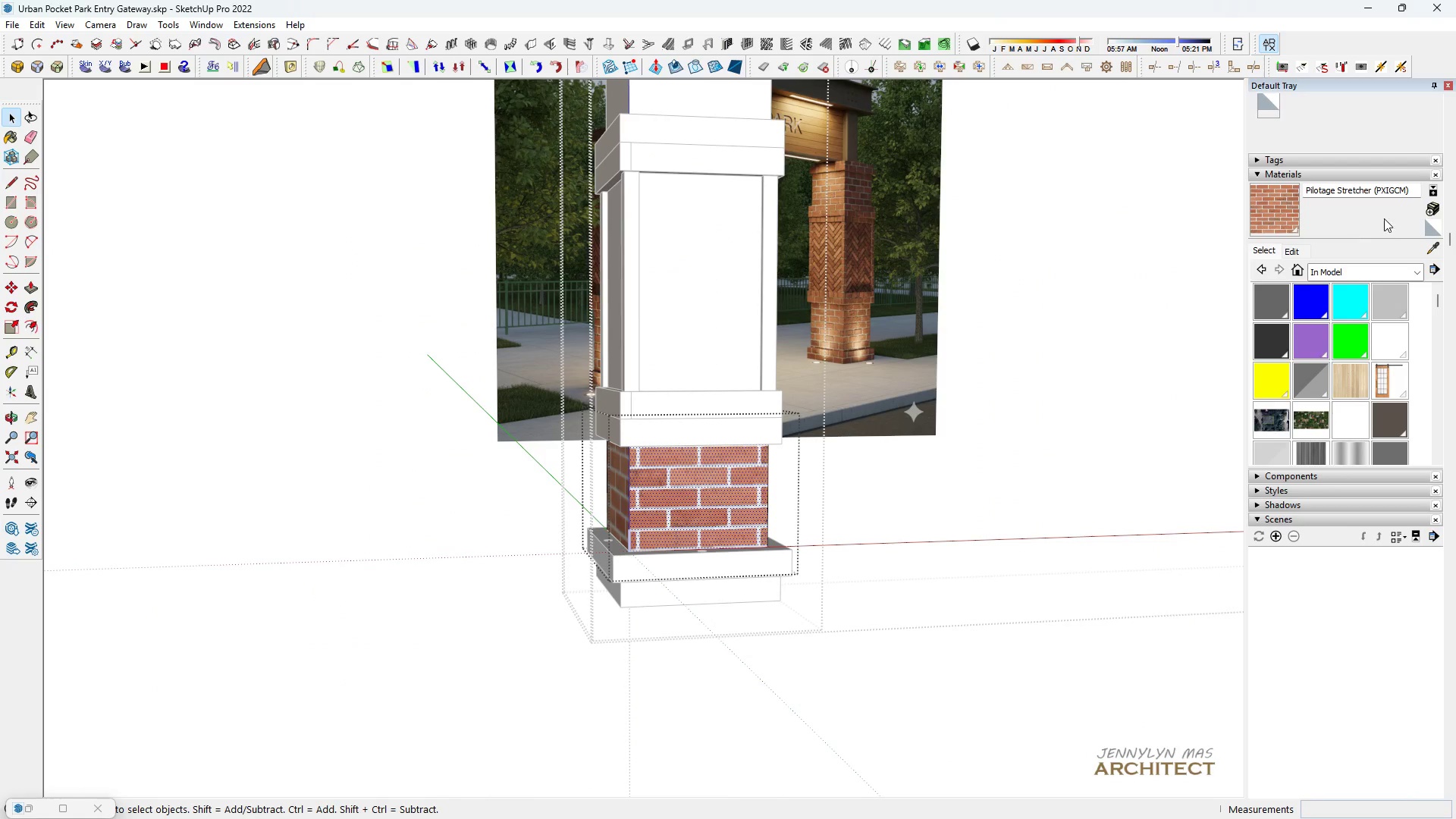 
left_click([1429, 250])
 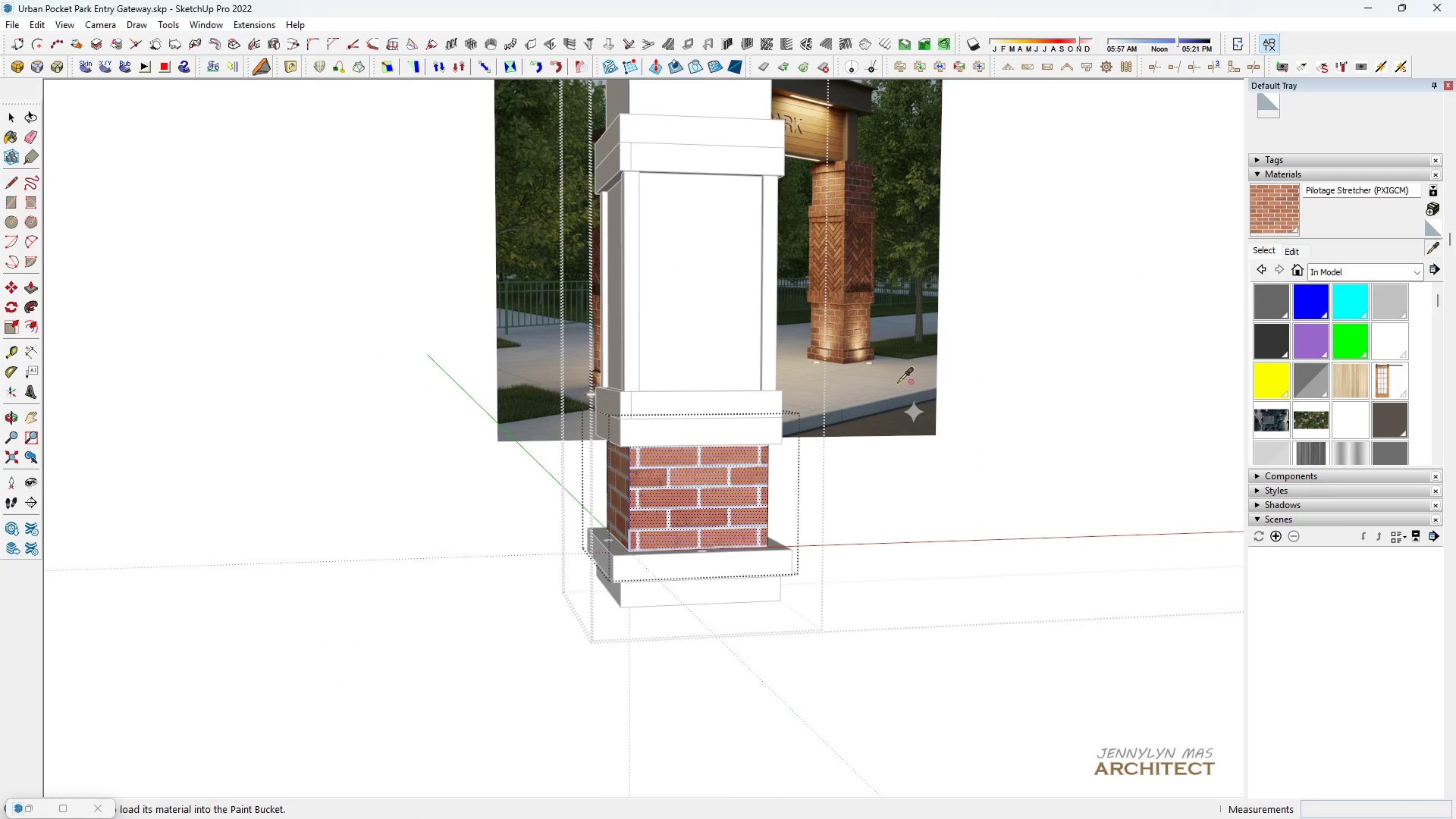 
scroll: coordinate [615, 447], scroll_direction: none, amount: 0.0
 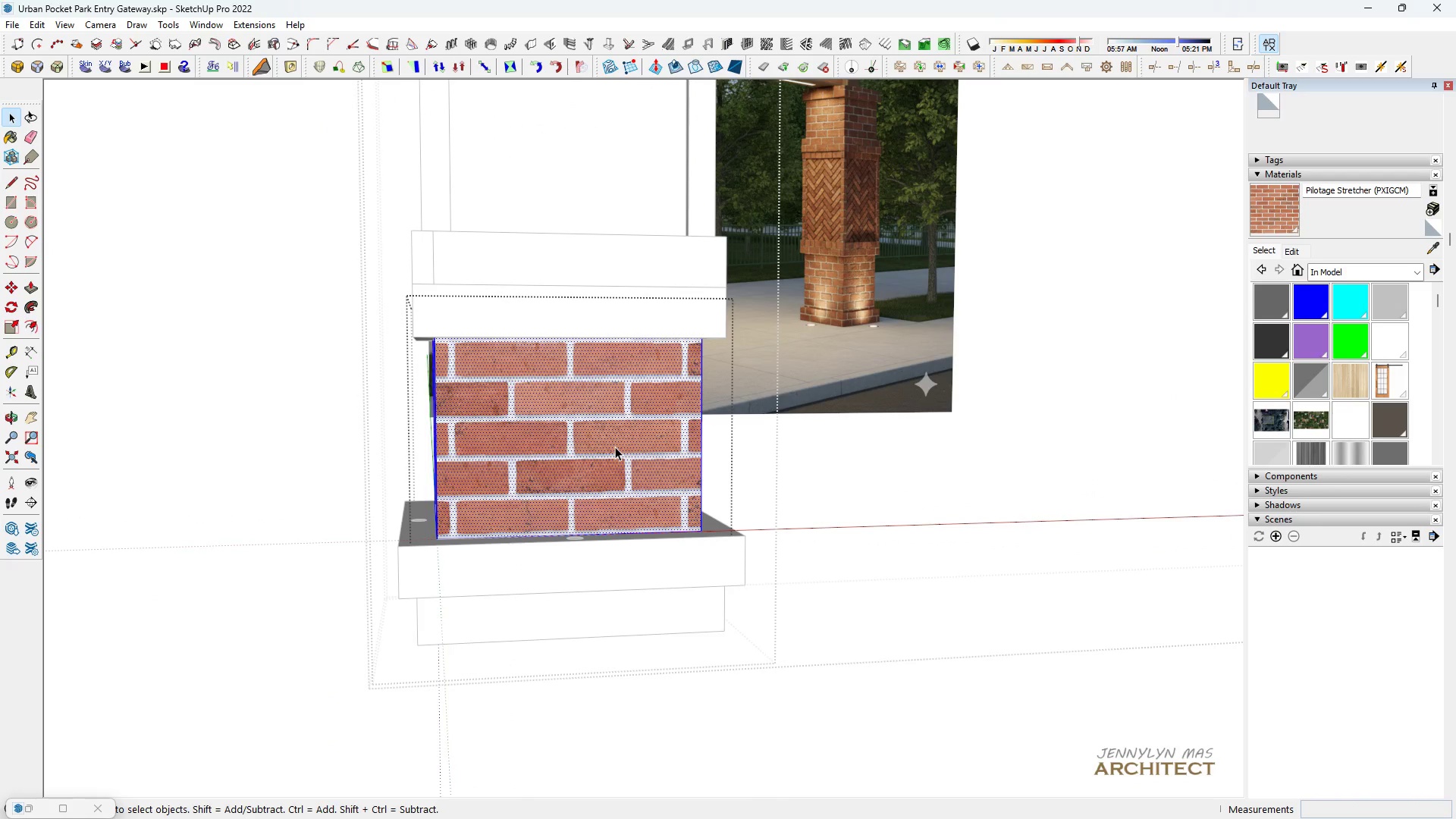 
left_click([615, 447])
 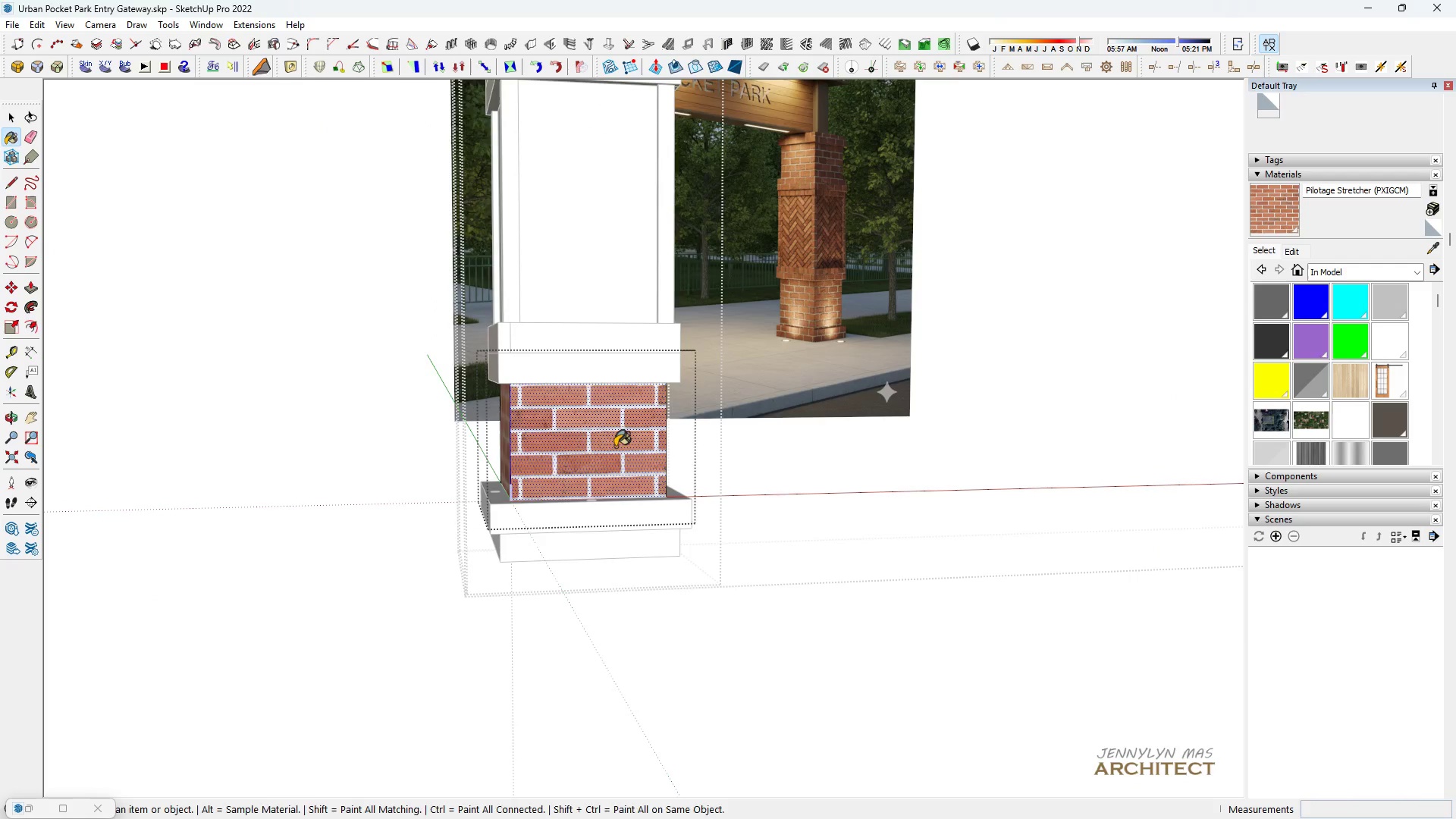 
key(Space)
 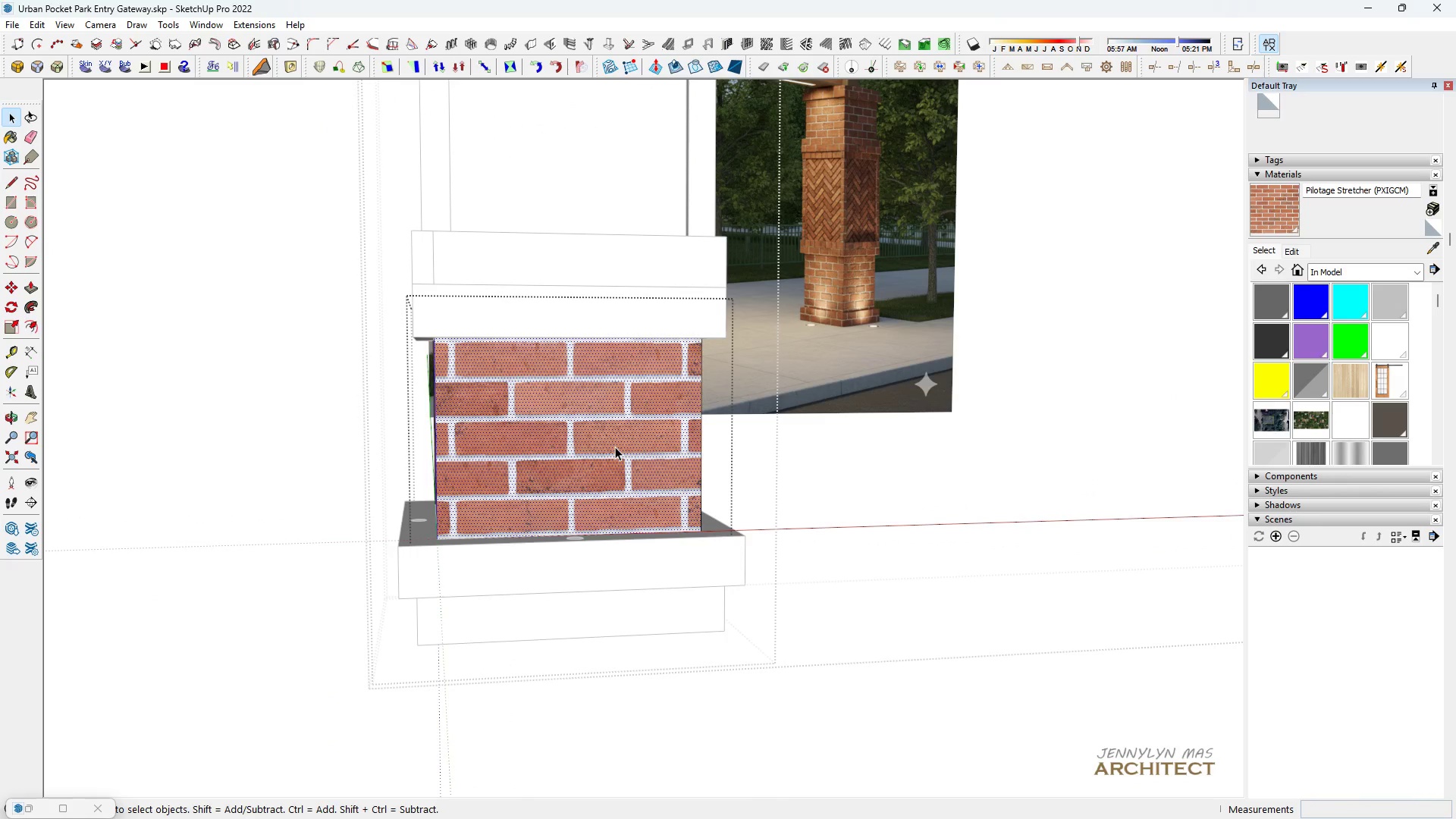 
double_click([615, 447])
 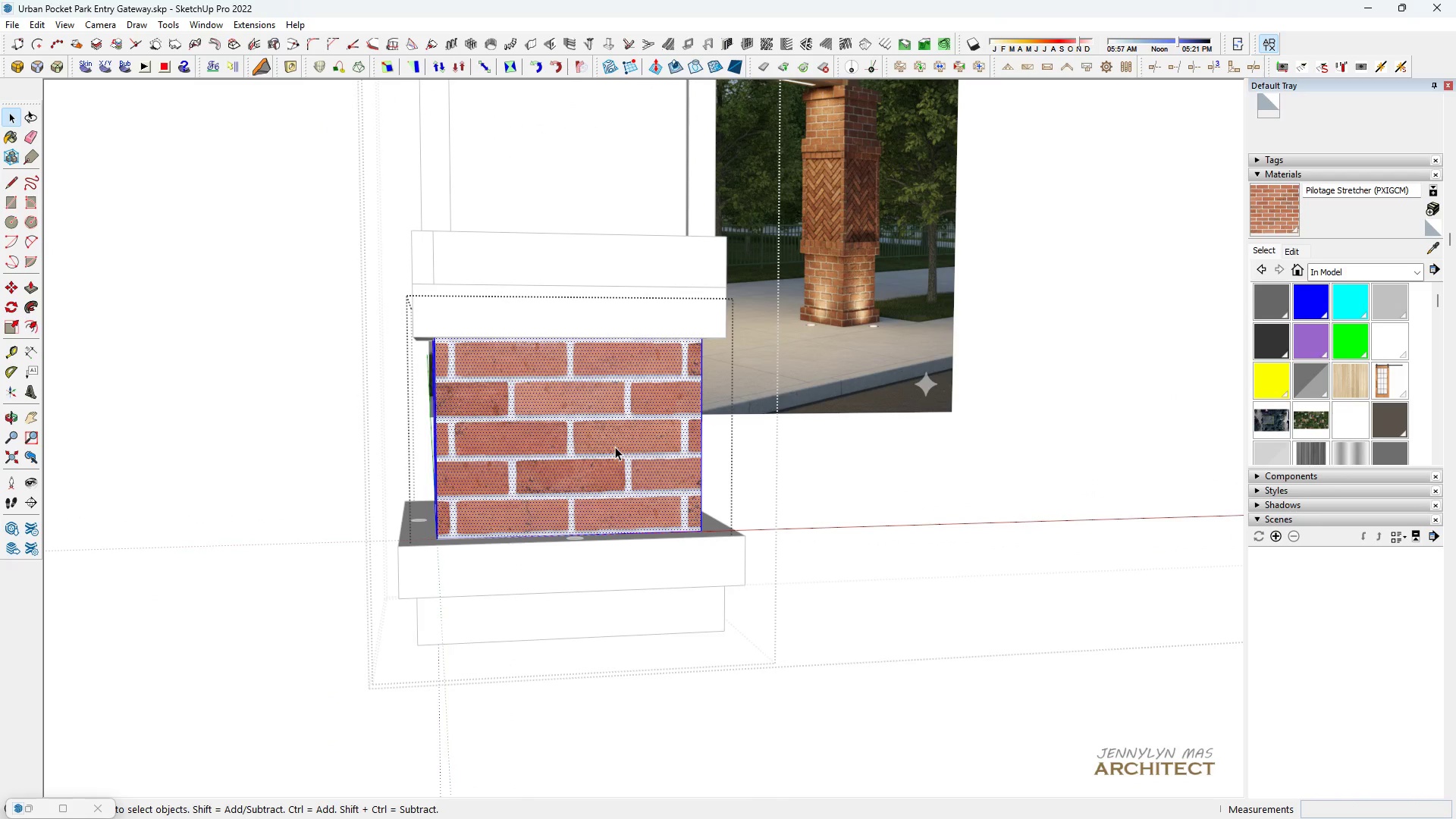 
triple_click([615, 447])
 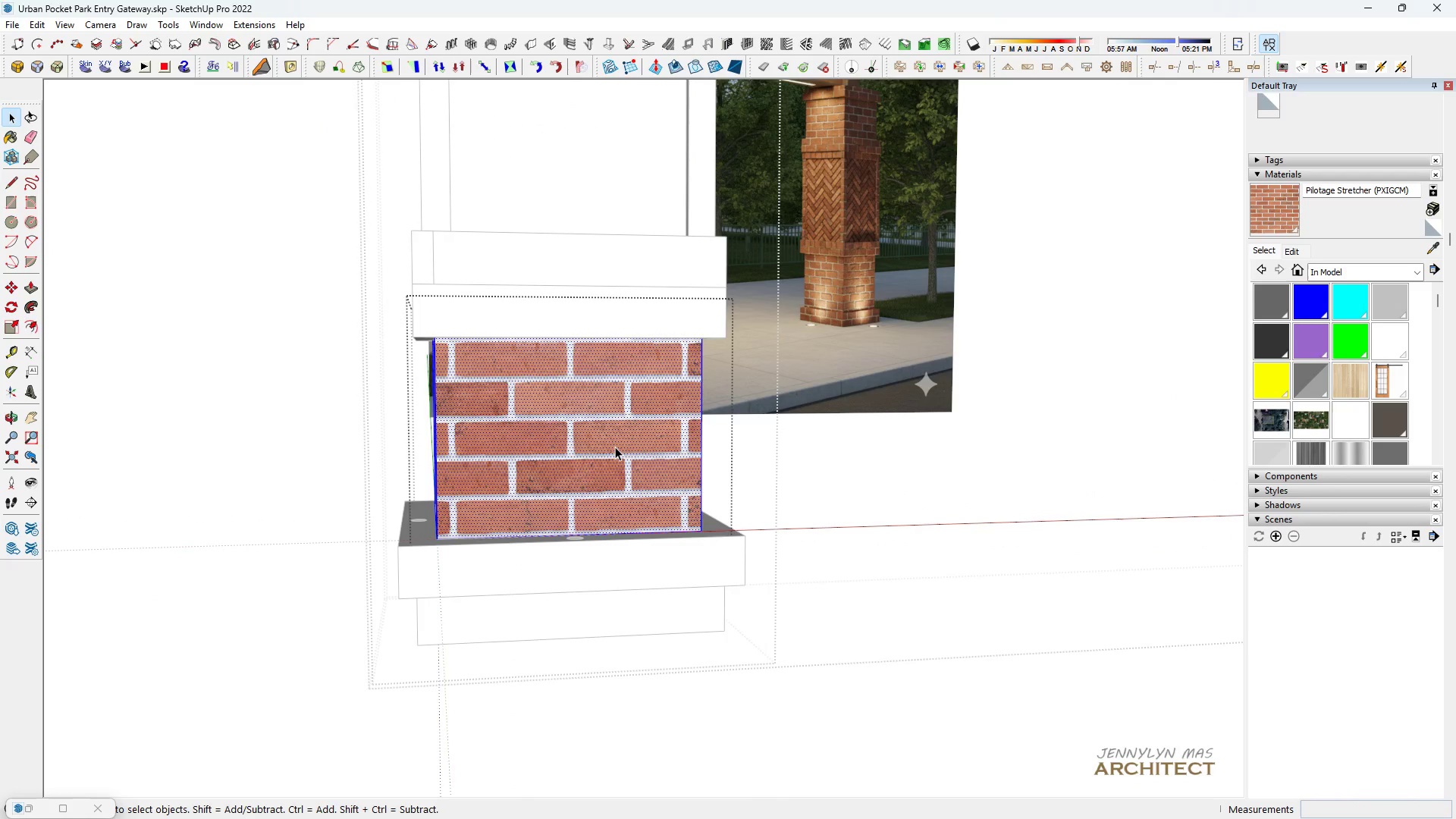 
triple_click([615, 447])
 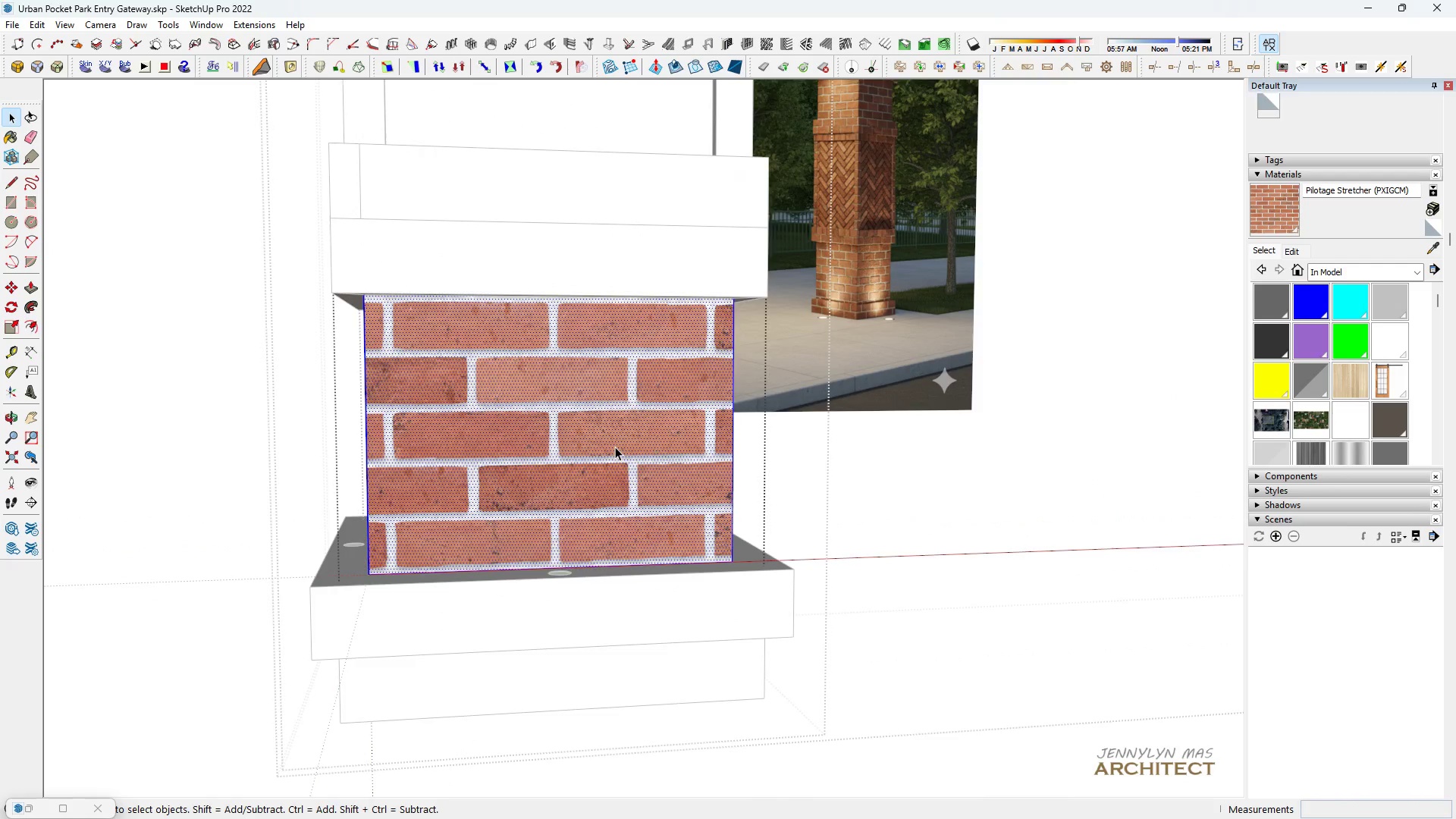 
scroll: coordinate [615, 447], scroll_direction: up, amount: 6.0
 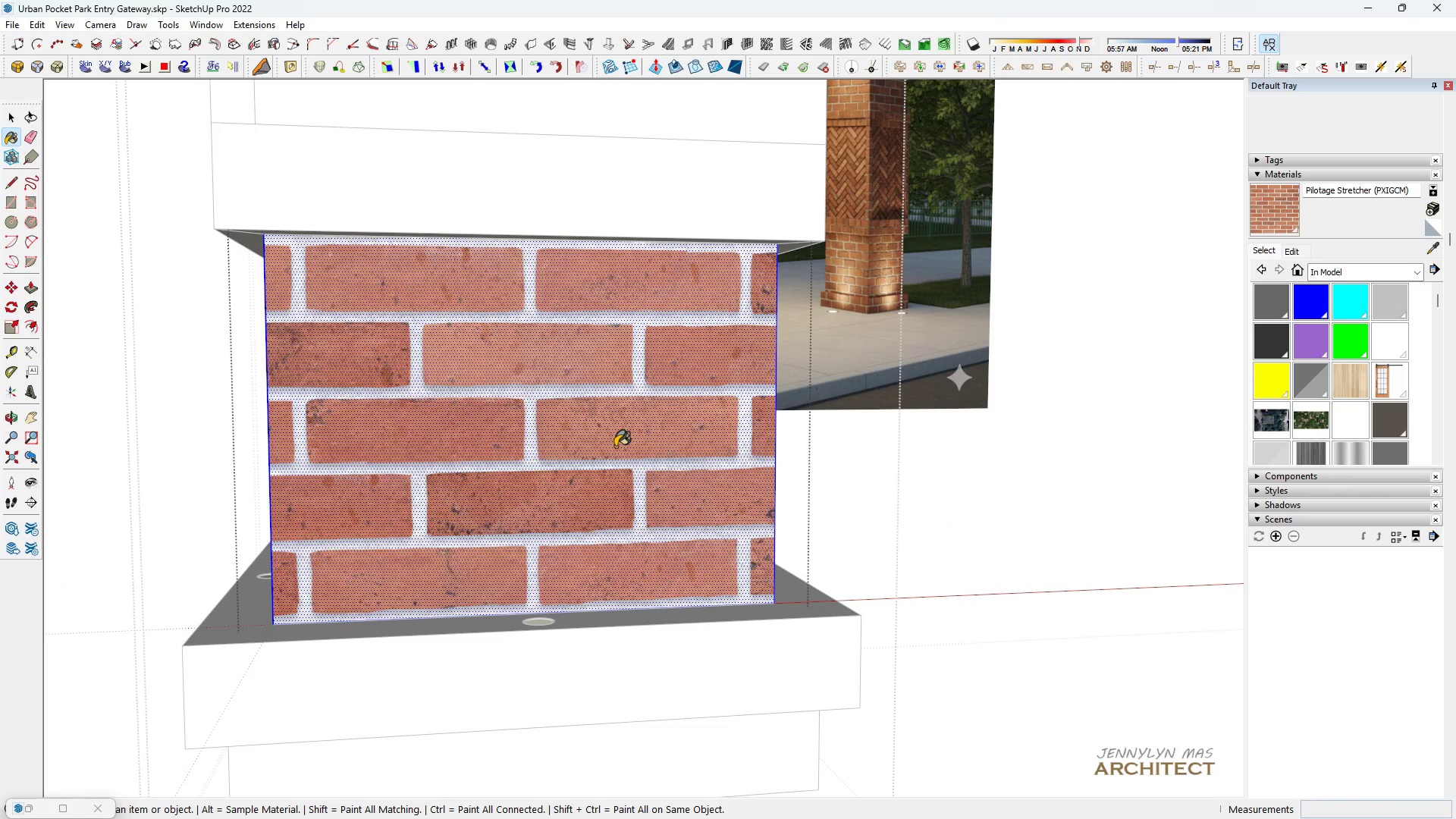 
key(Space)
 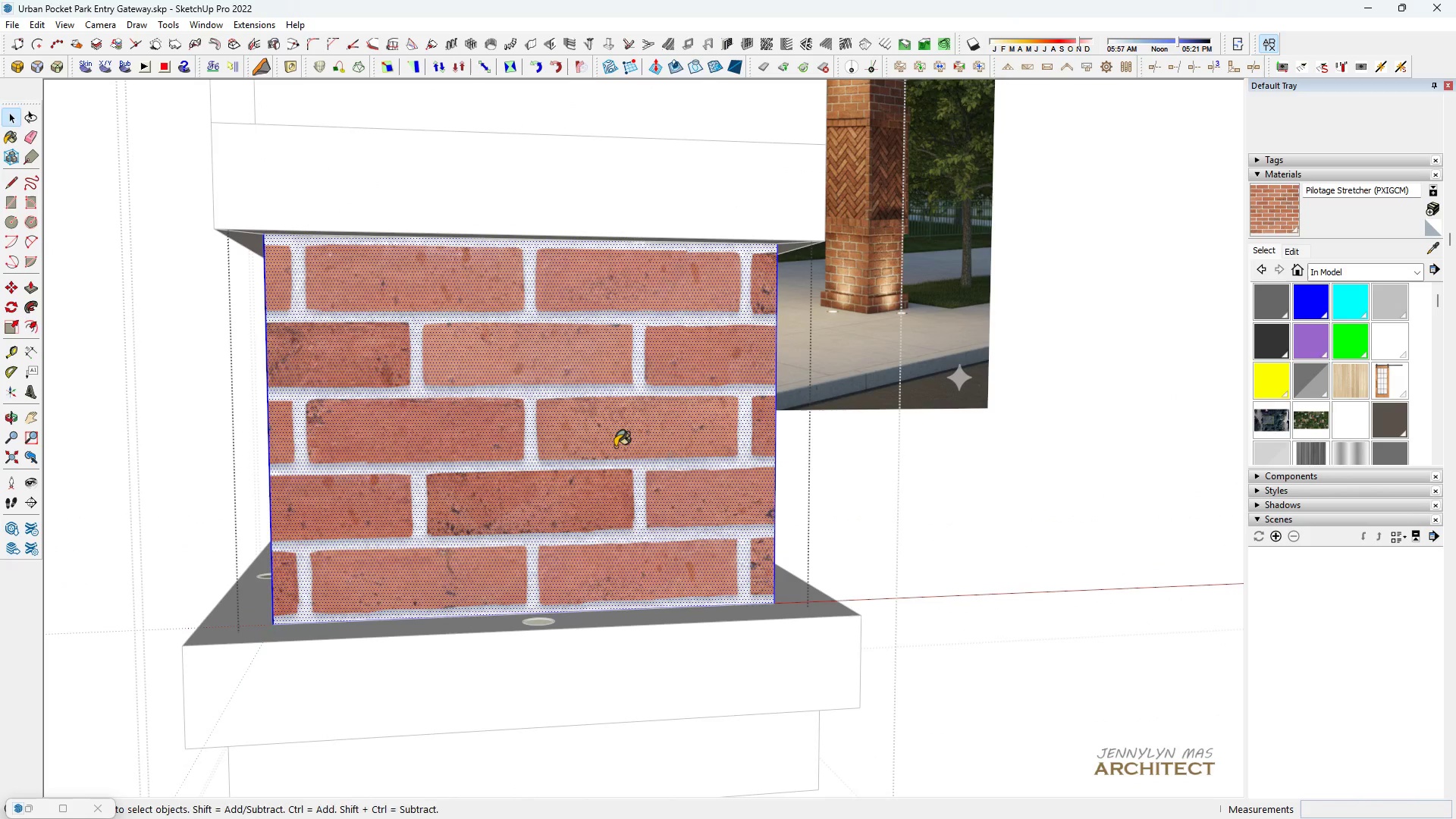 
key(B)
 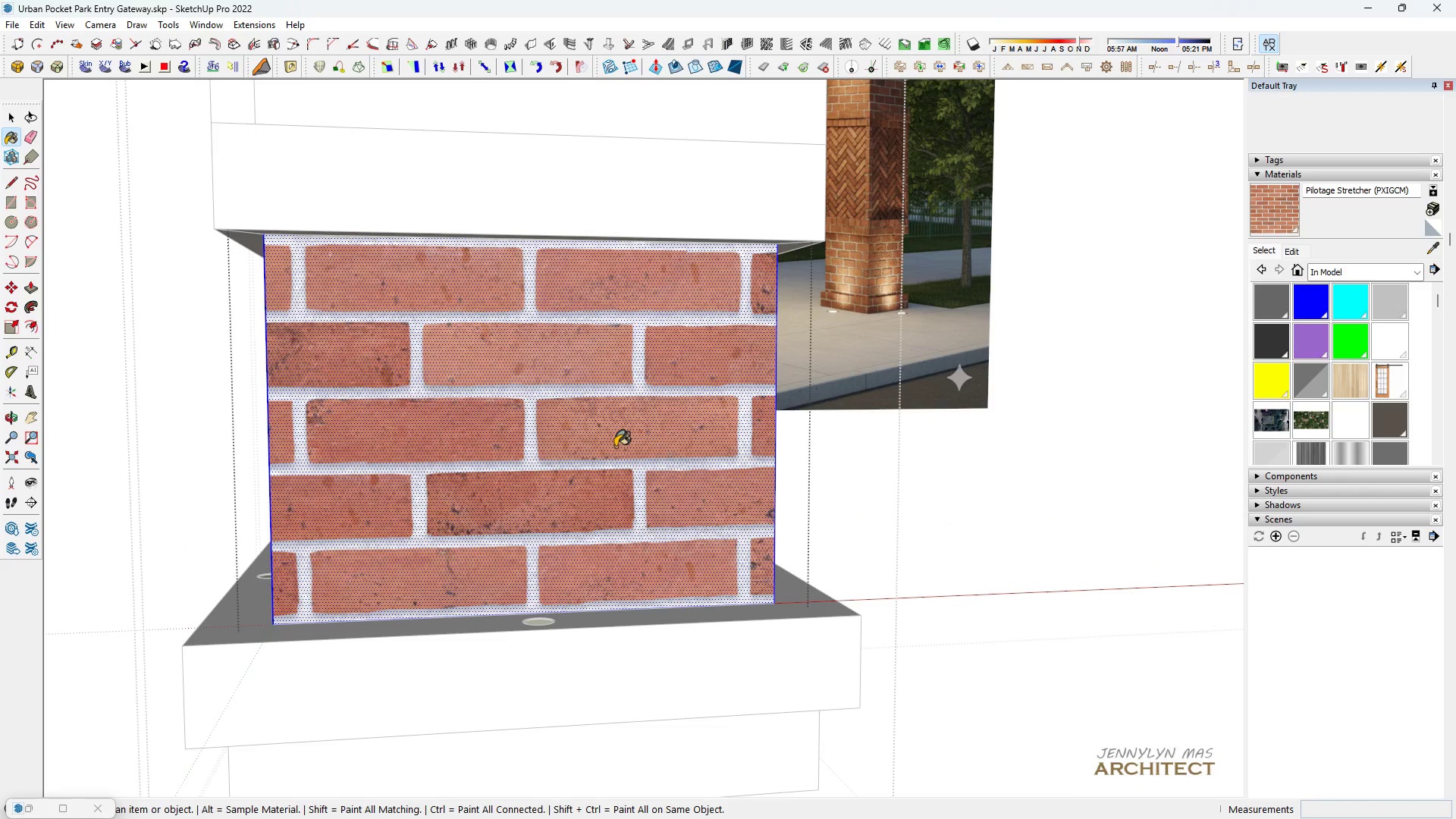 
double_click([615, 447])
 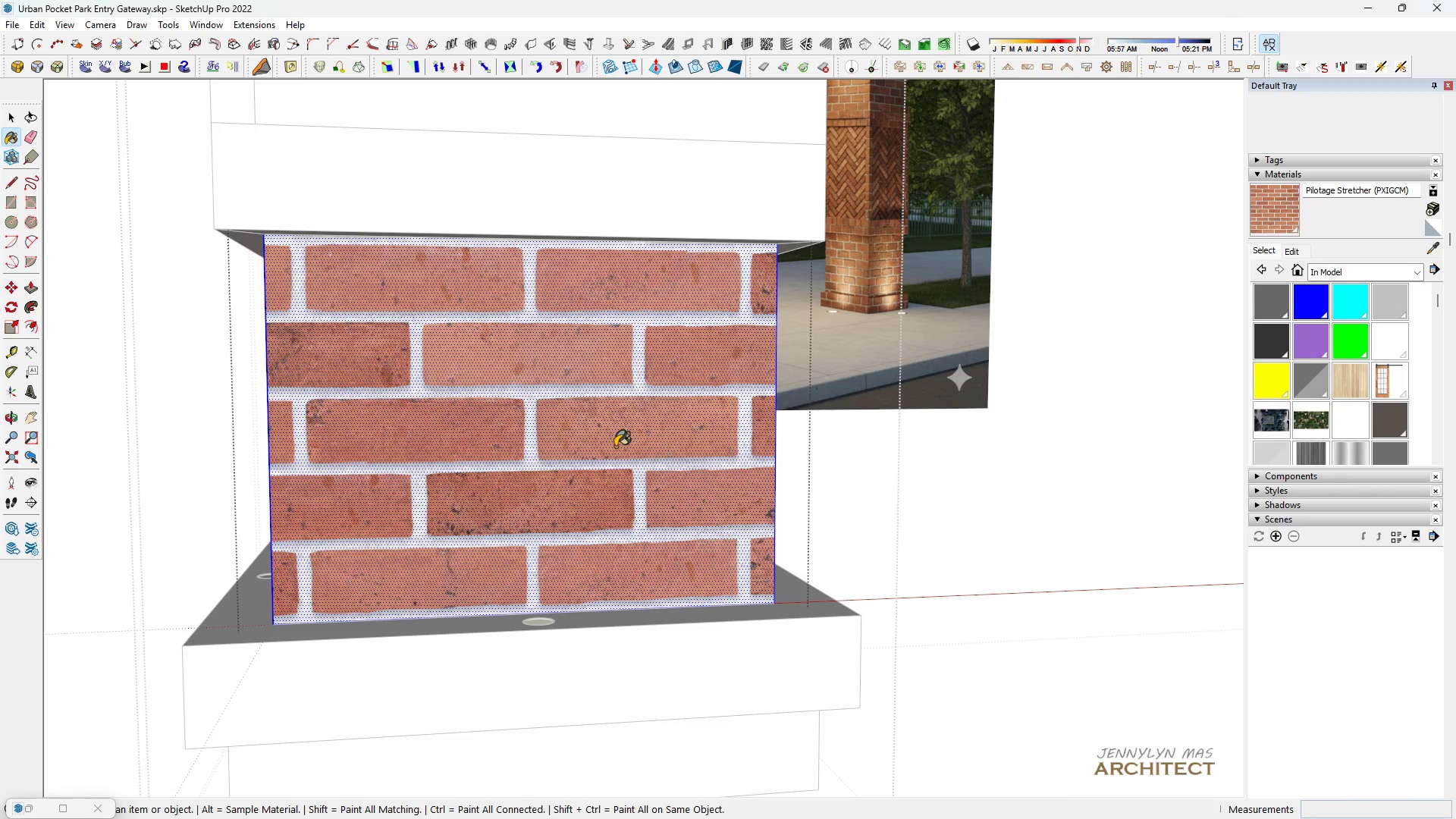 
triple_click([615, 447])
 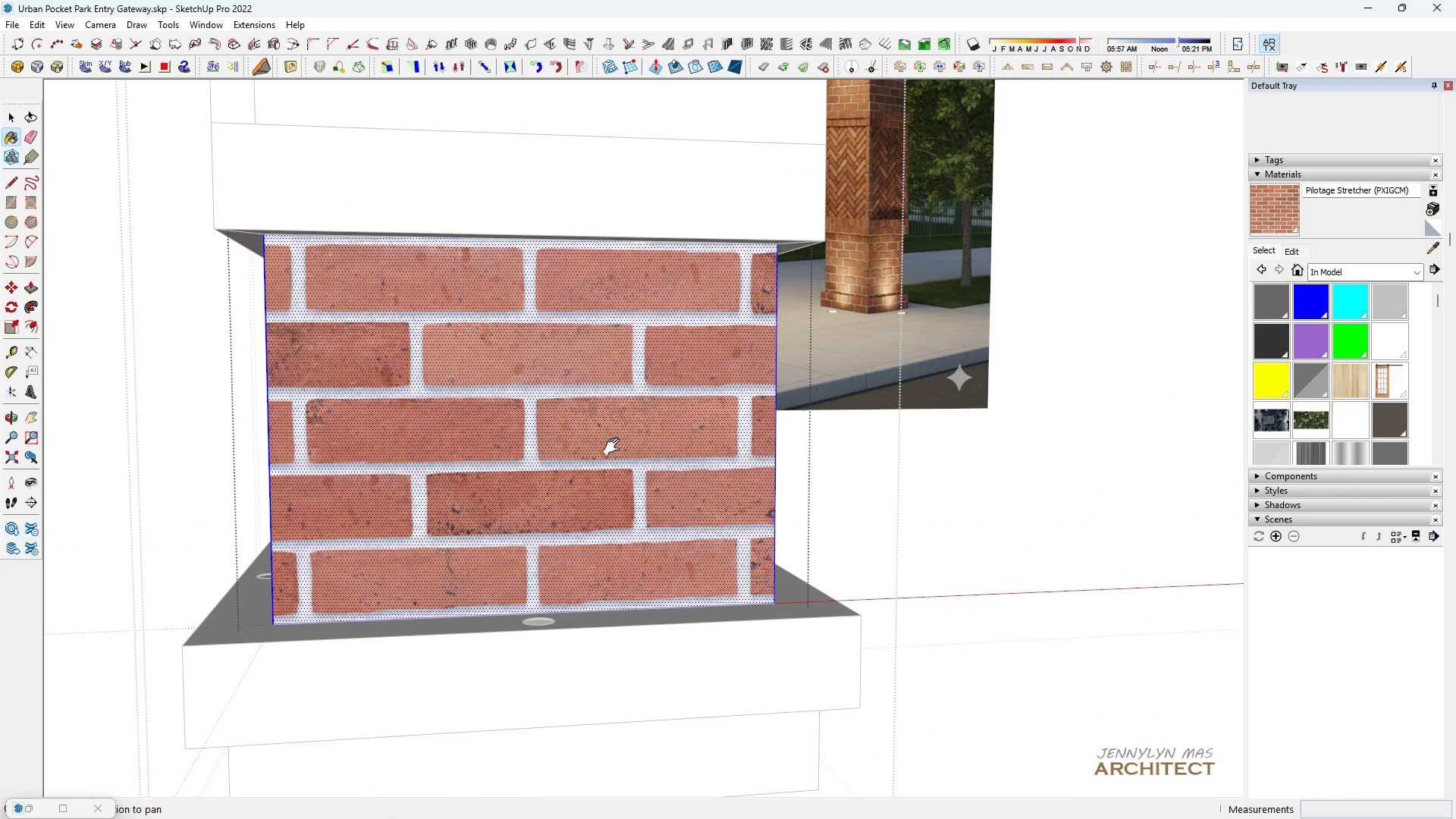 
key(H)
 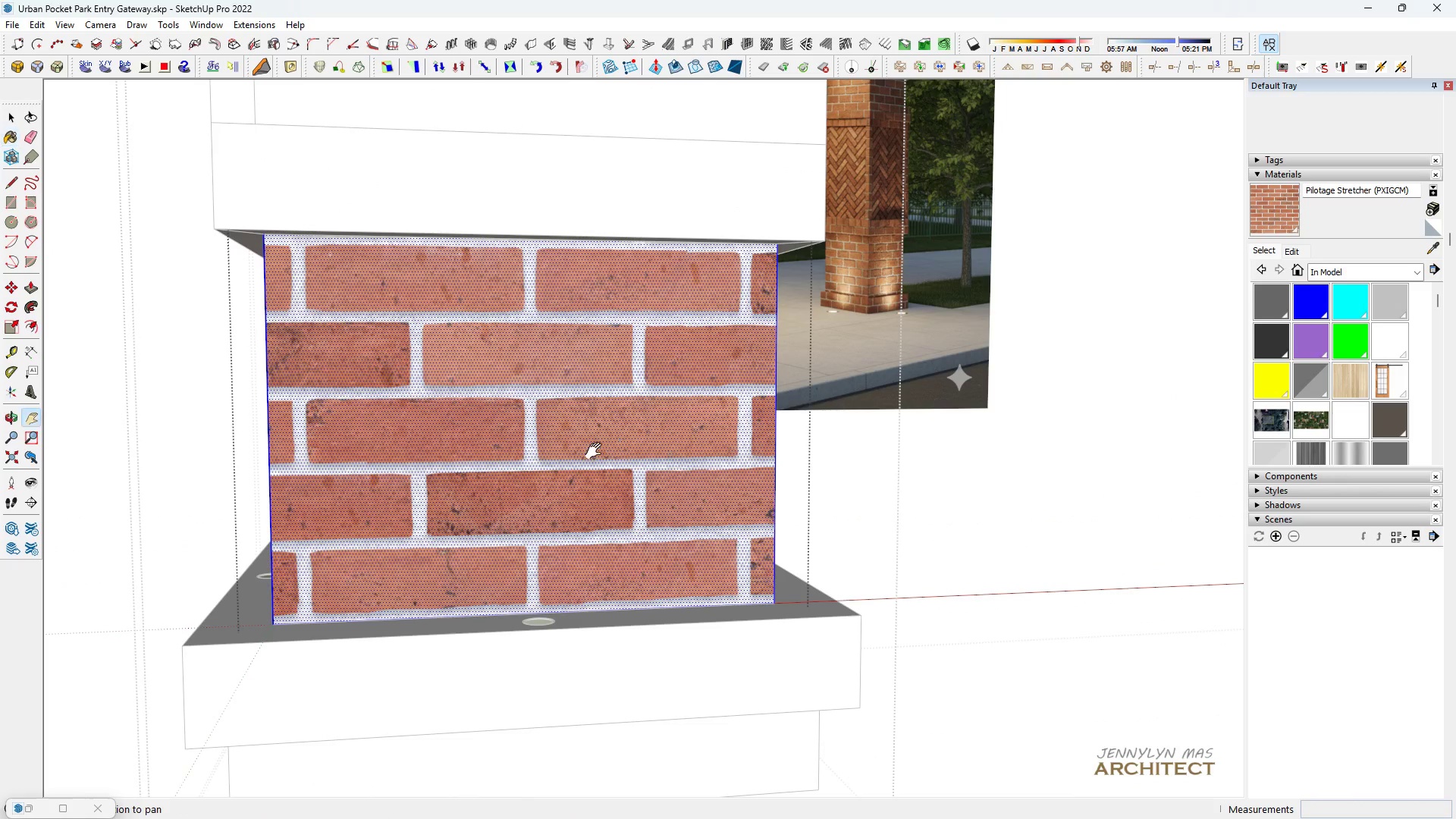 
triple_click([615, 447])
 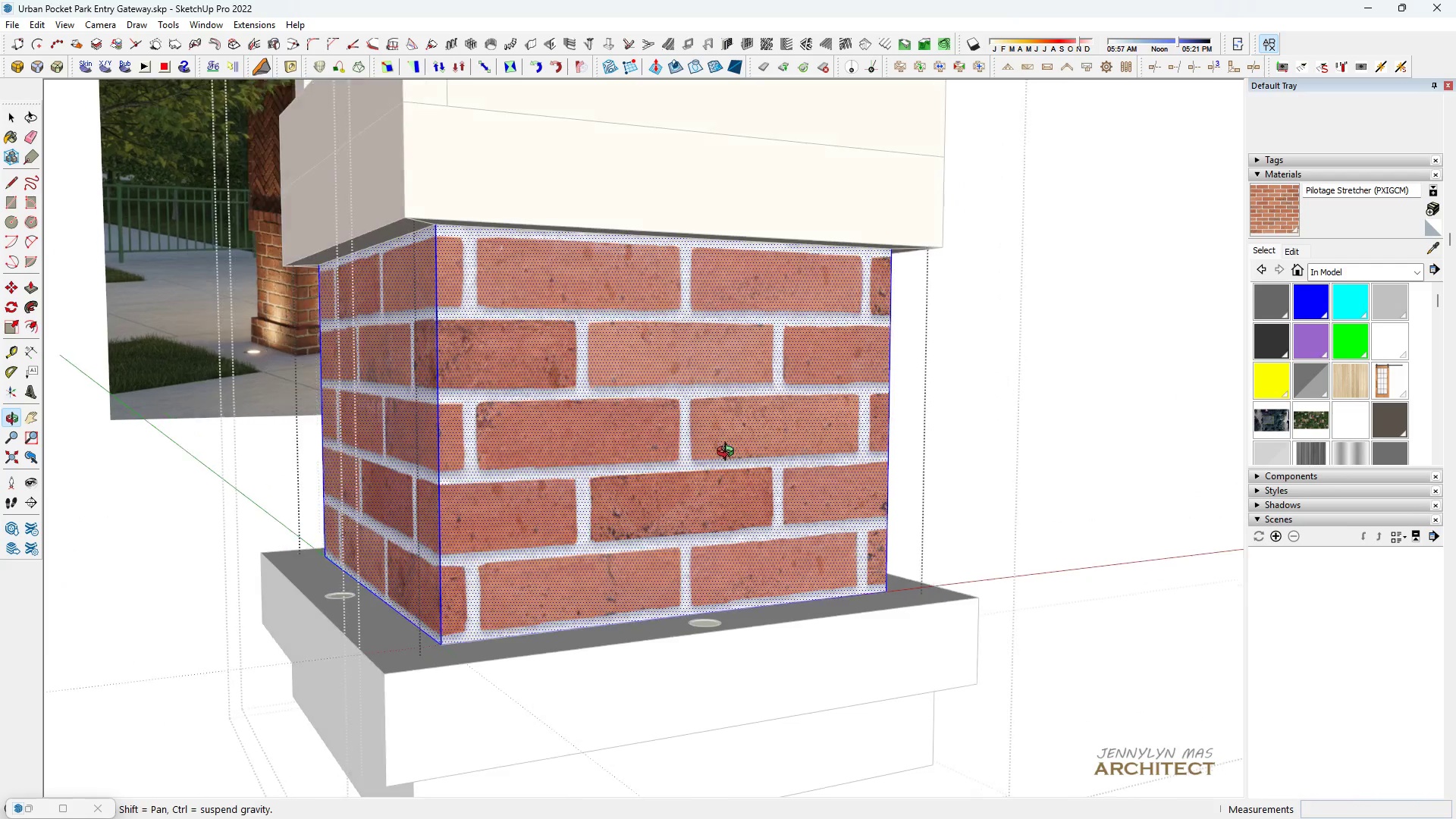 
scroll: coordinate [731, 454], scroll_direction: down, amount: 3.0
 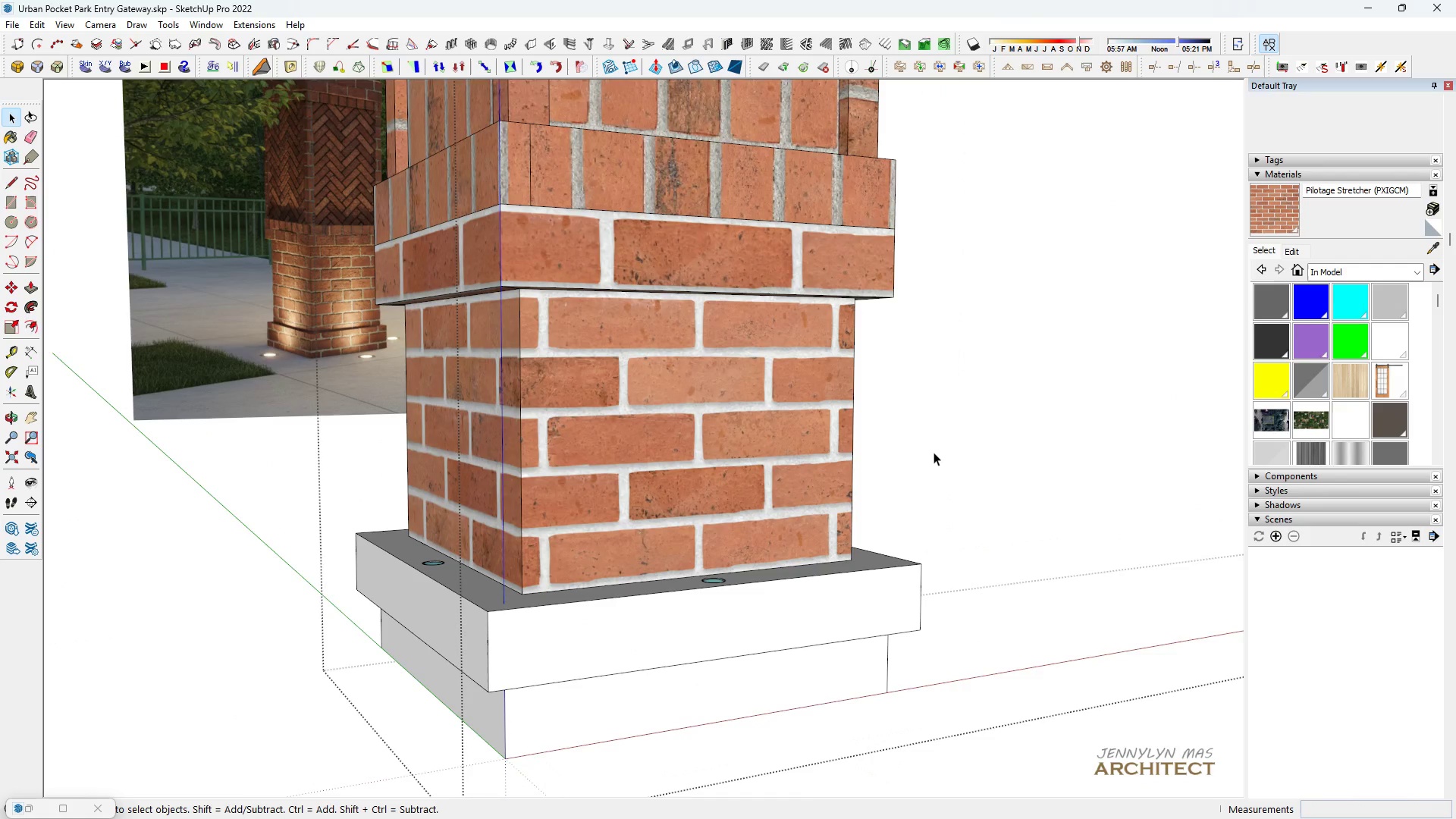 
key(Space)
 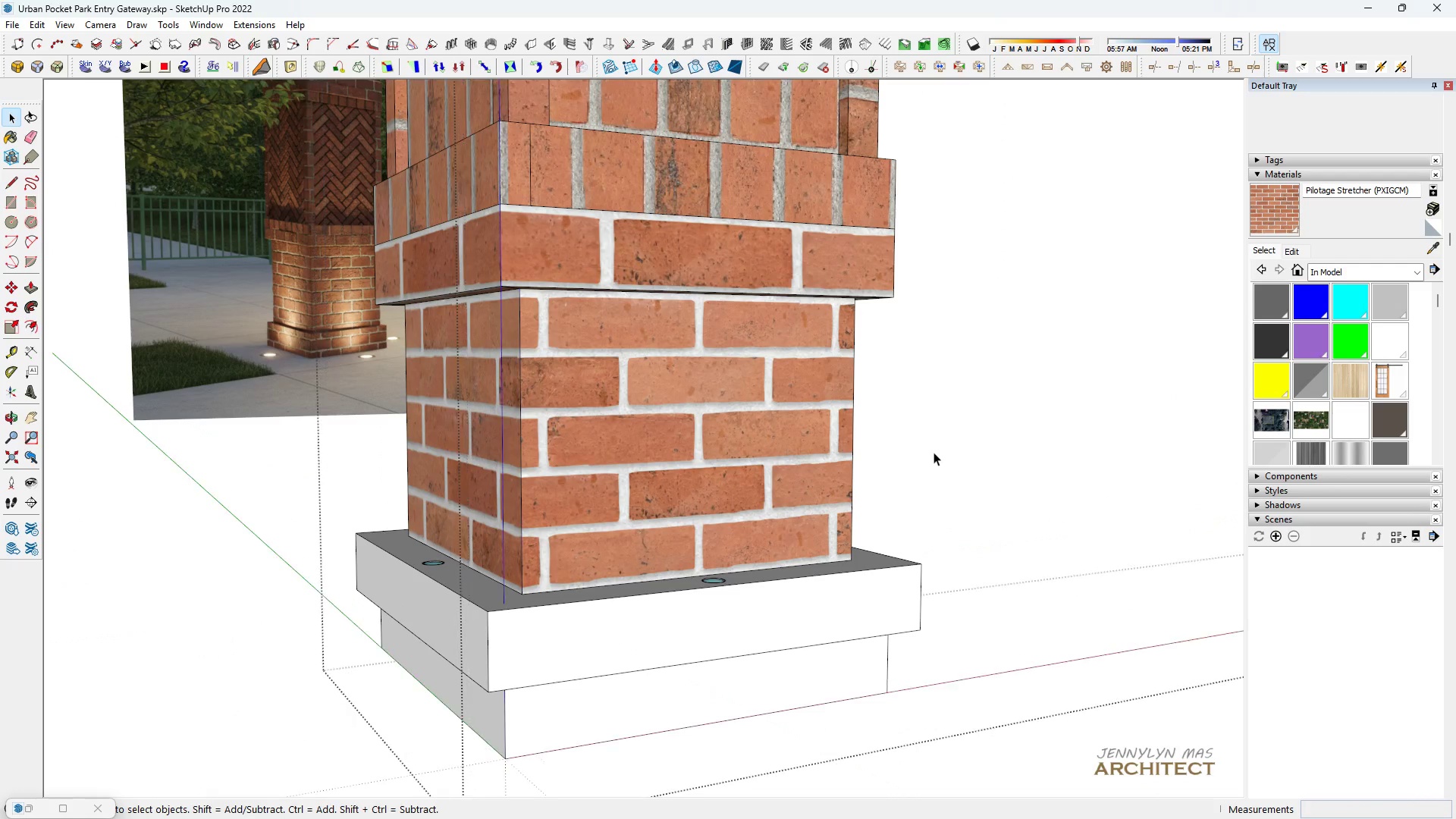 
double_click([934, 452])
 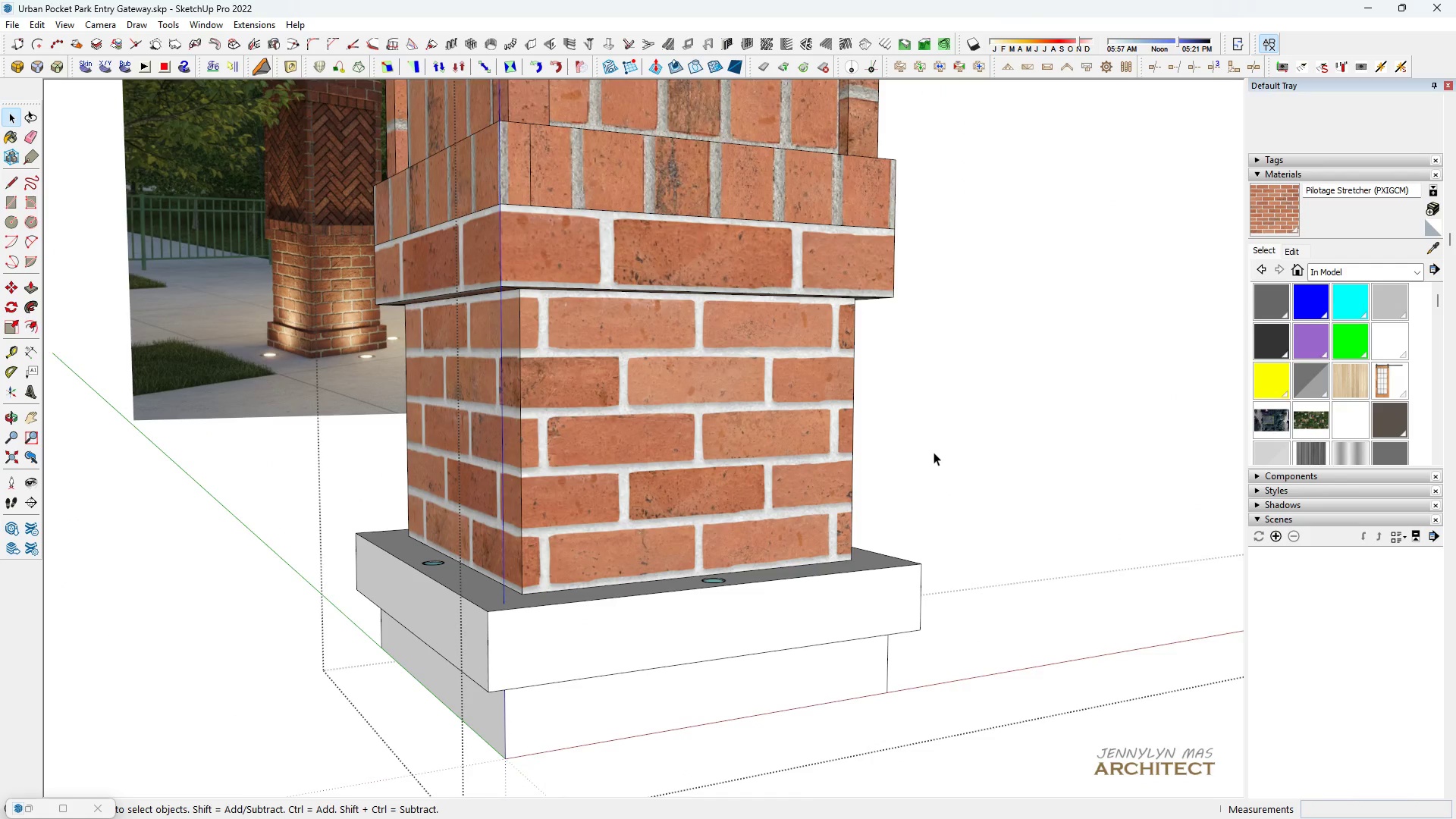 
triple_click([934, 452])
 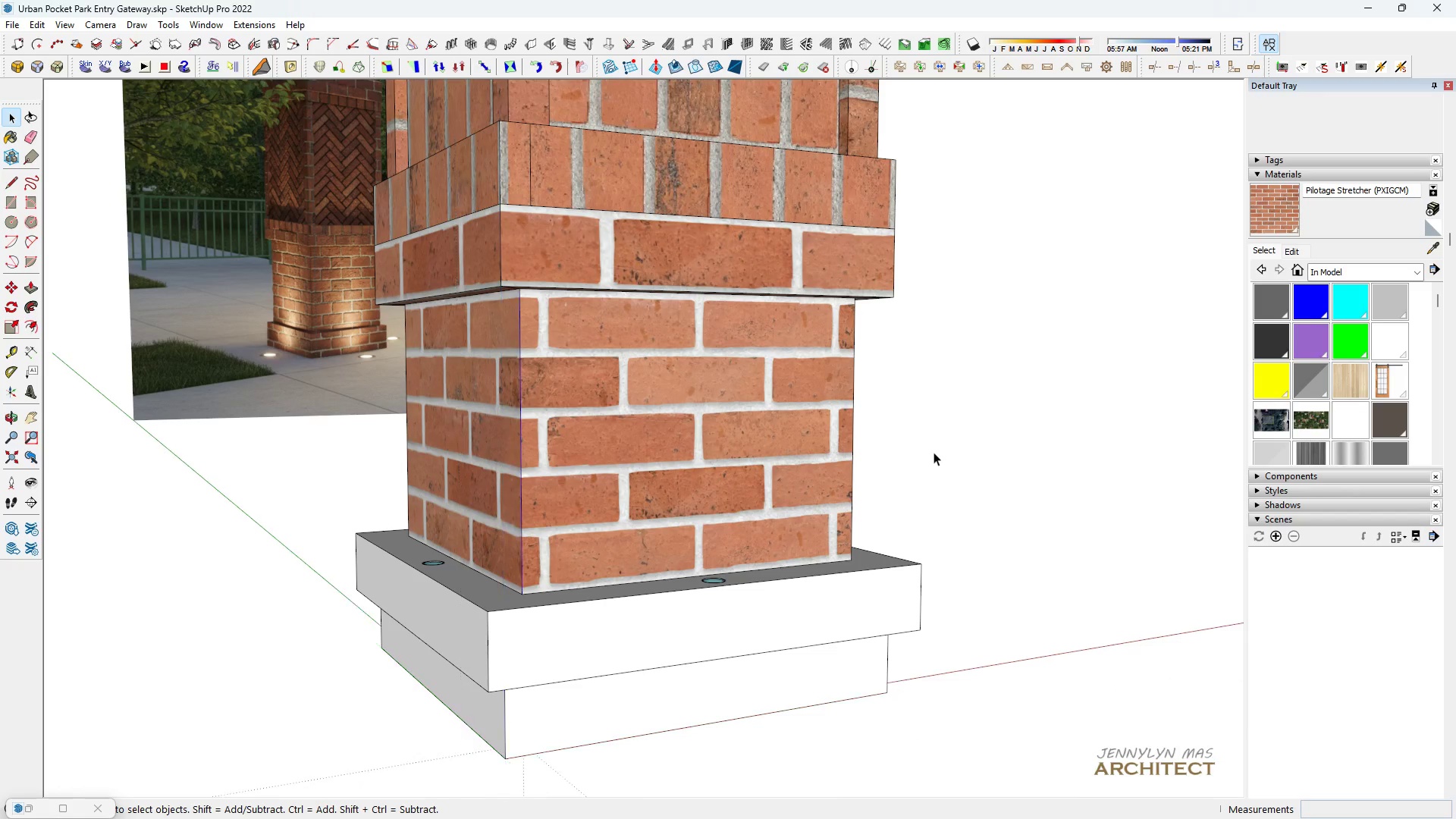 
triple_click([934, 452])
 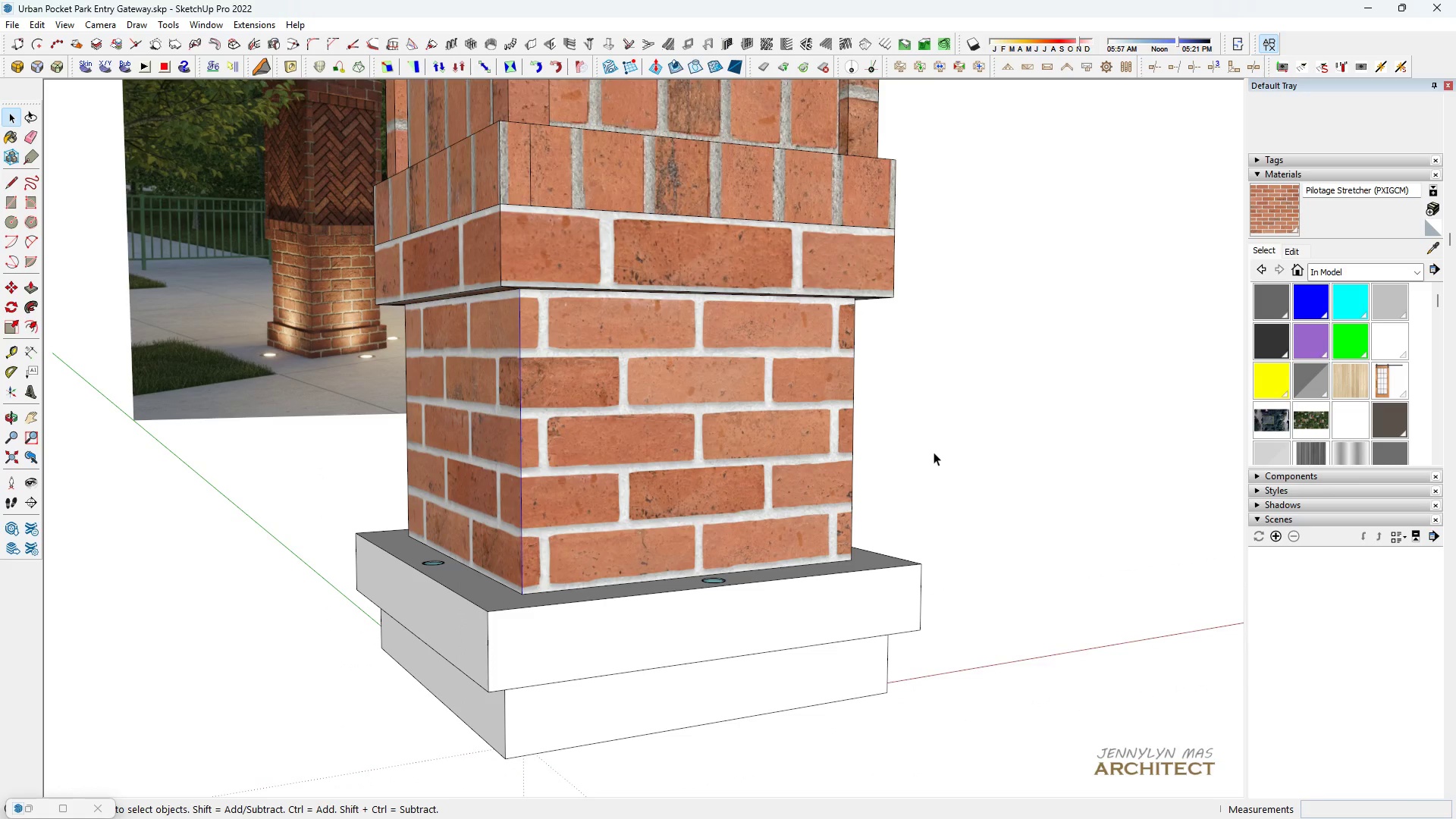 
triple_click([934, 452])
 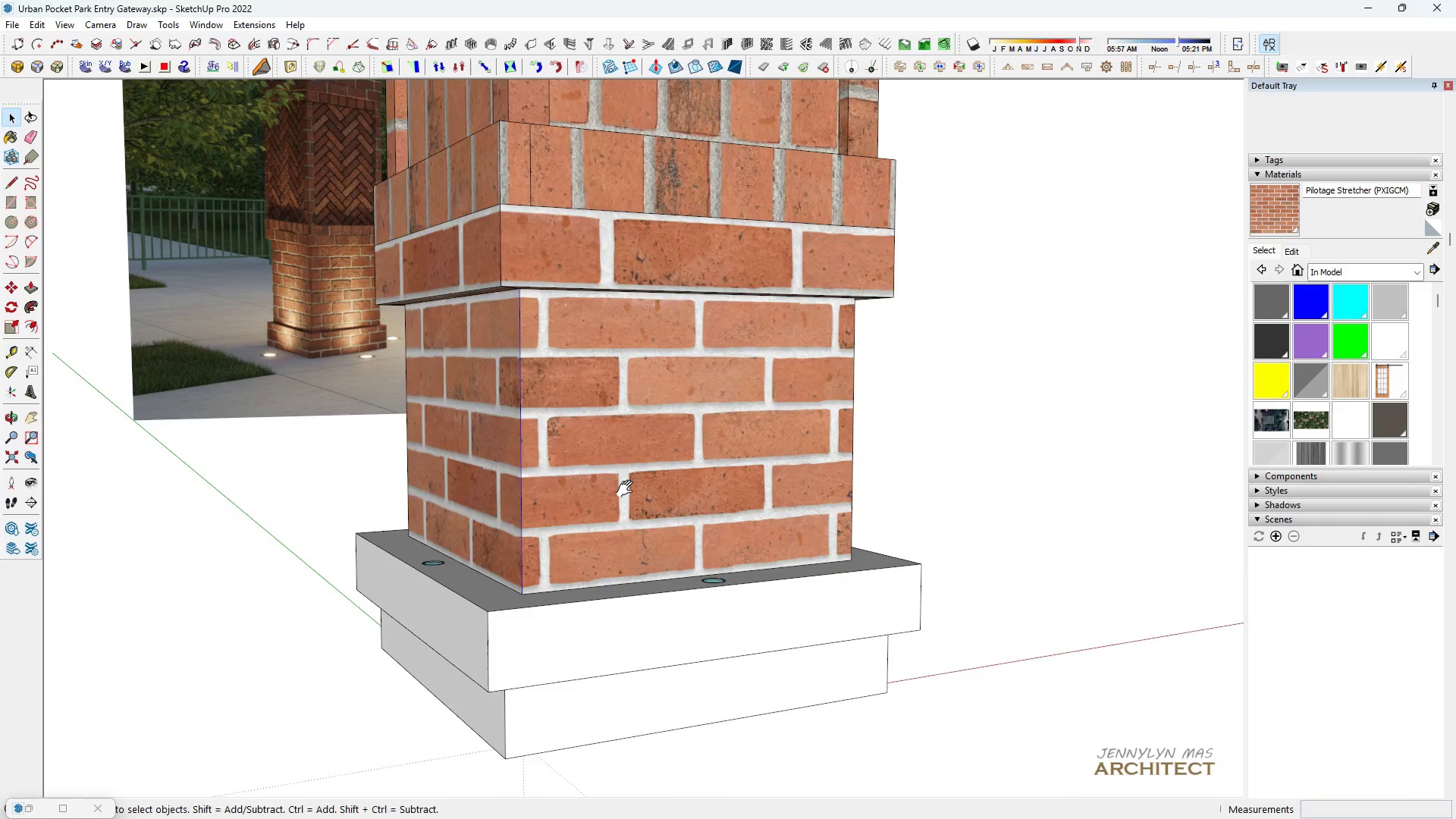 
type(HHHHHHH )
 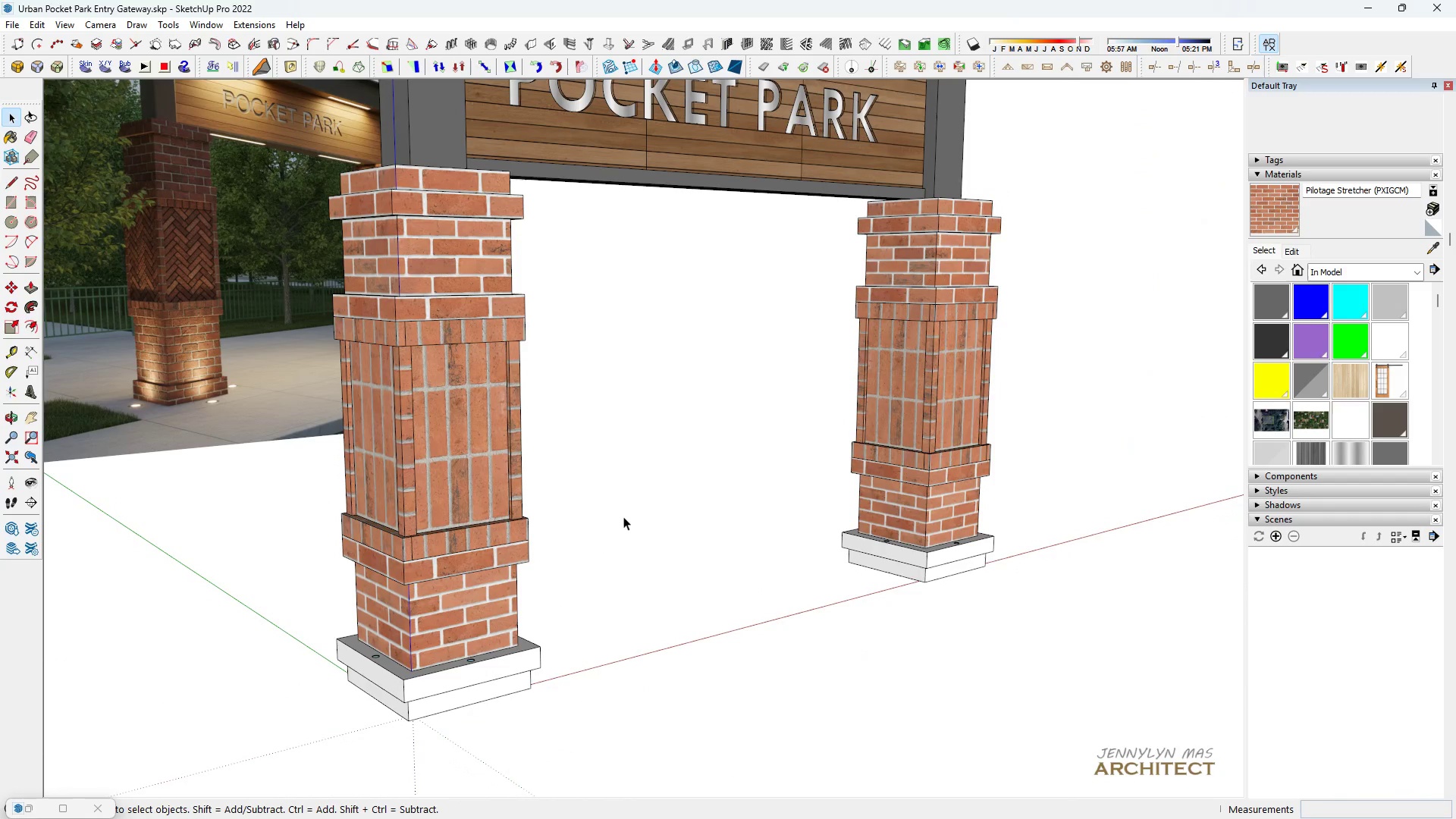 
scroll: coordinate [637, 573], scroll_direction: down, amount: 9.0
 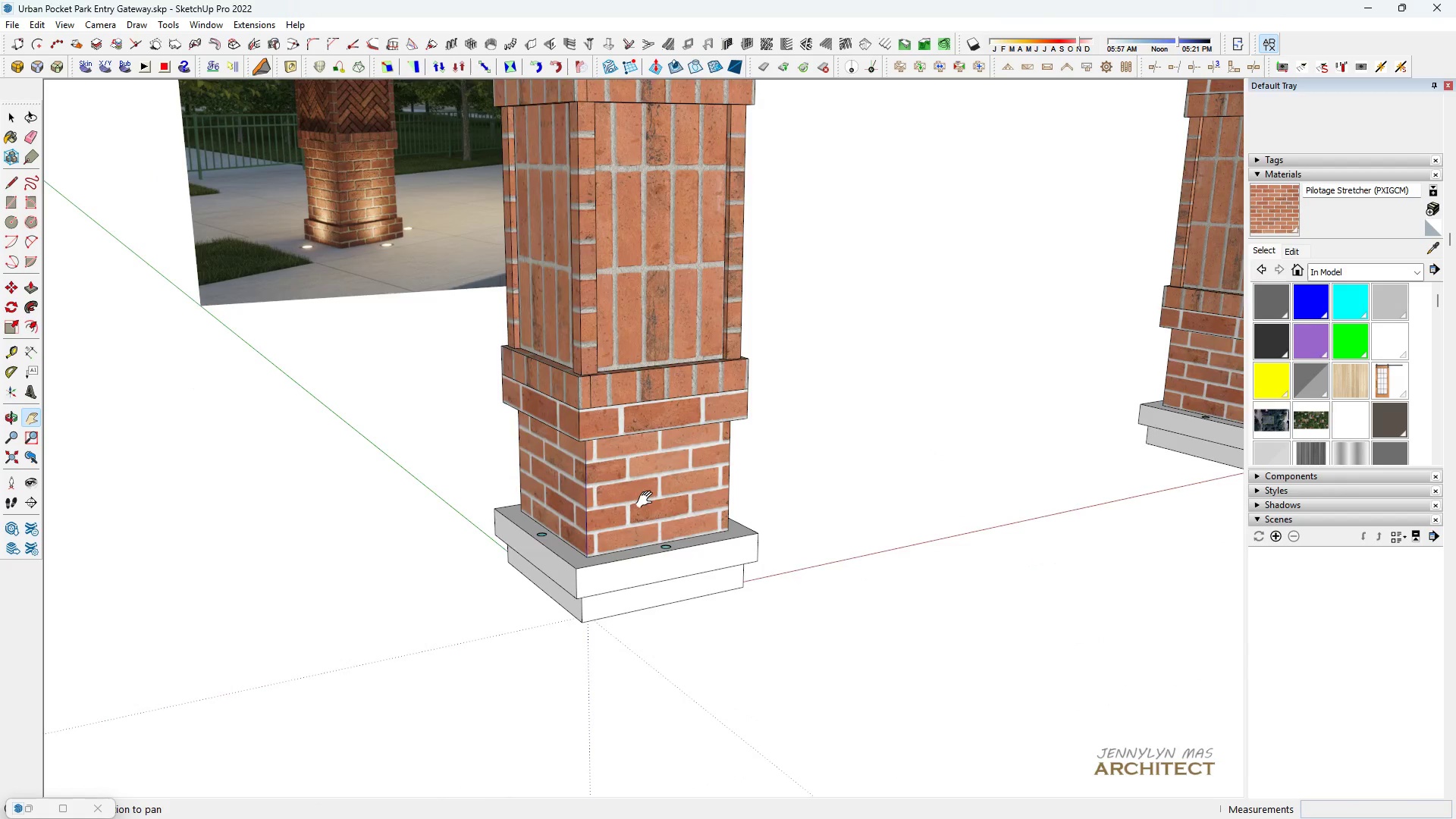 
left_click_drag(start_coordinate=[629, 502], to_coordinate=[378, 574])
 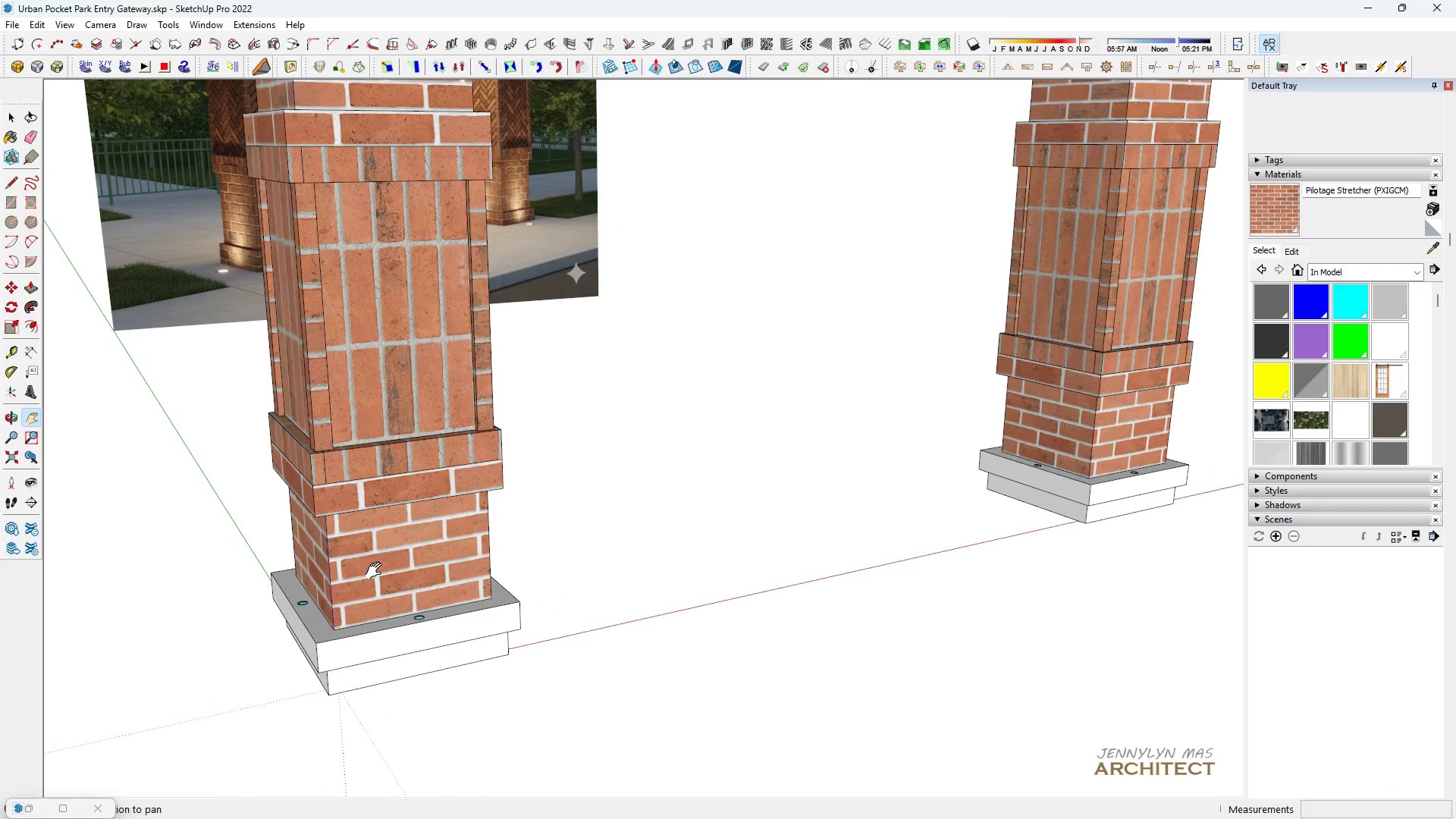 
scroll: coordinate [376, 570], scroll_direction: up, amount: 2.0
 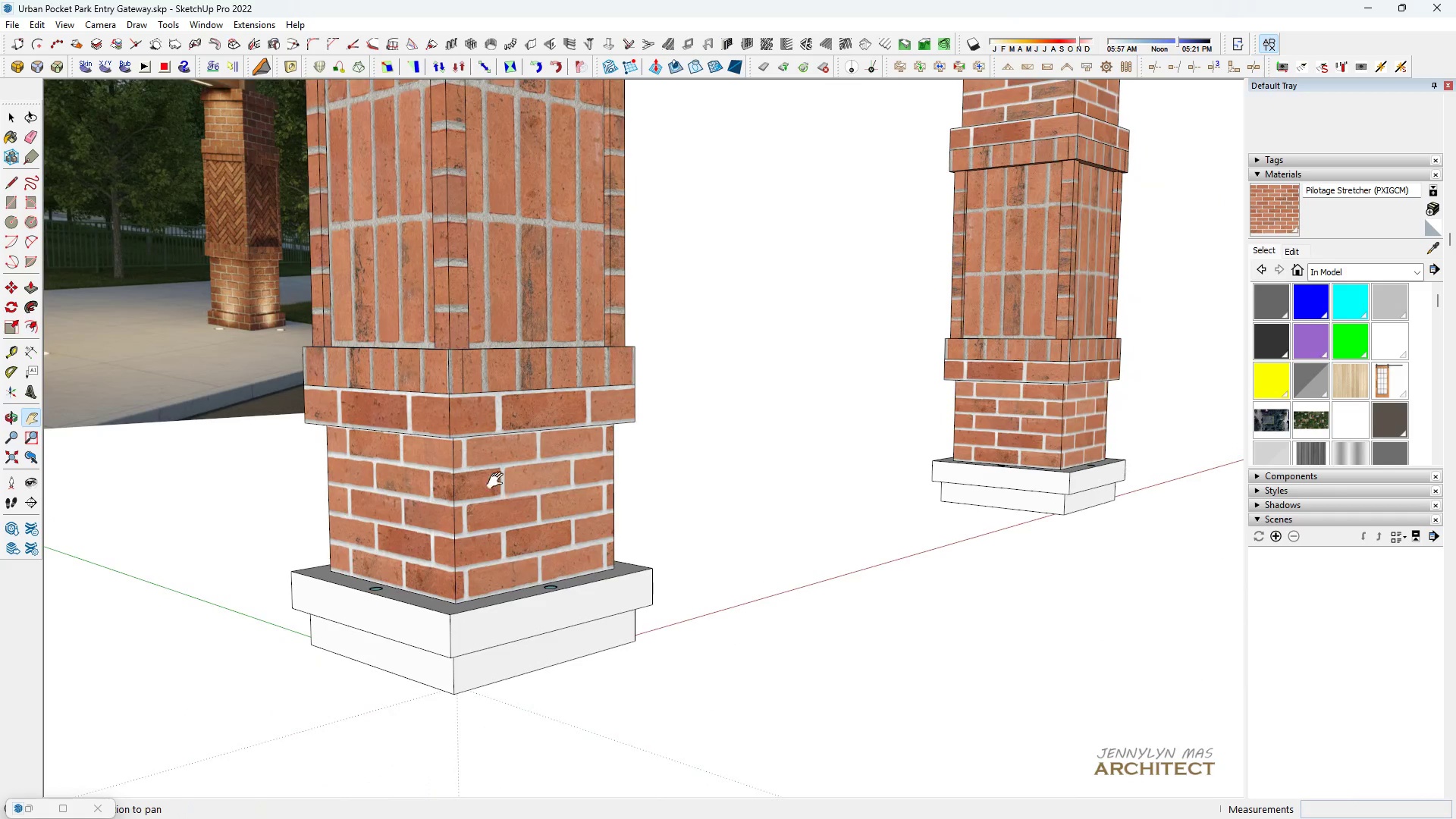 
left_click_drag(start_coordinate=[487, 469], to_coordinate=[469, 620])
 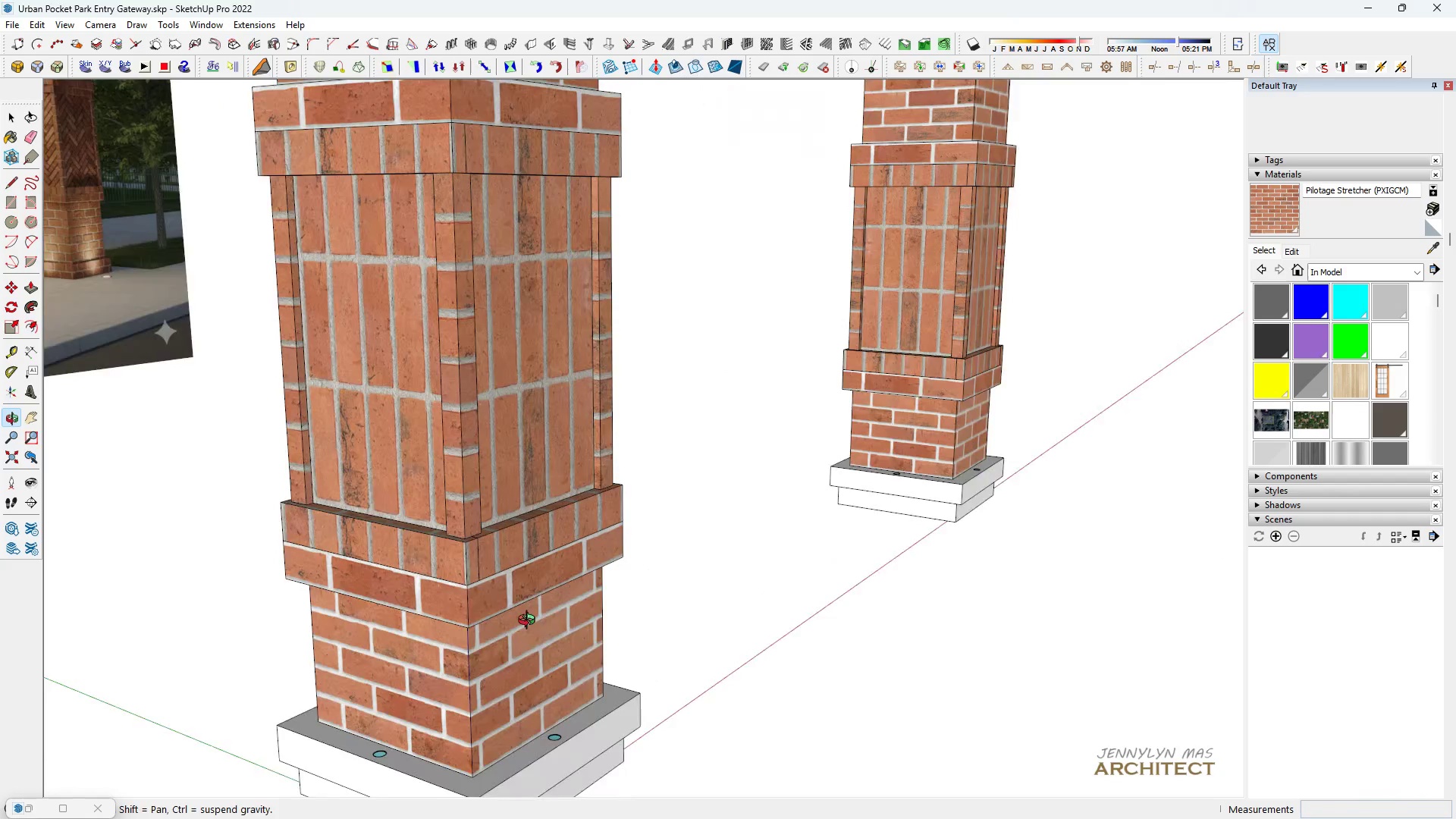 
scroll: coordinate [423, 549], scroll_direction: down, amount: 6.0
 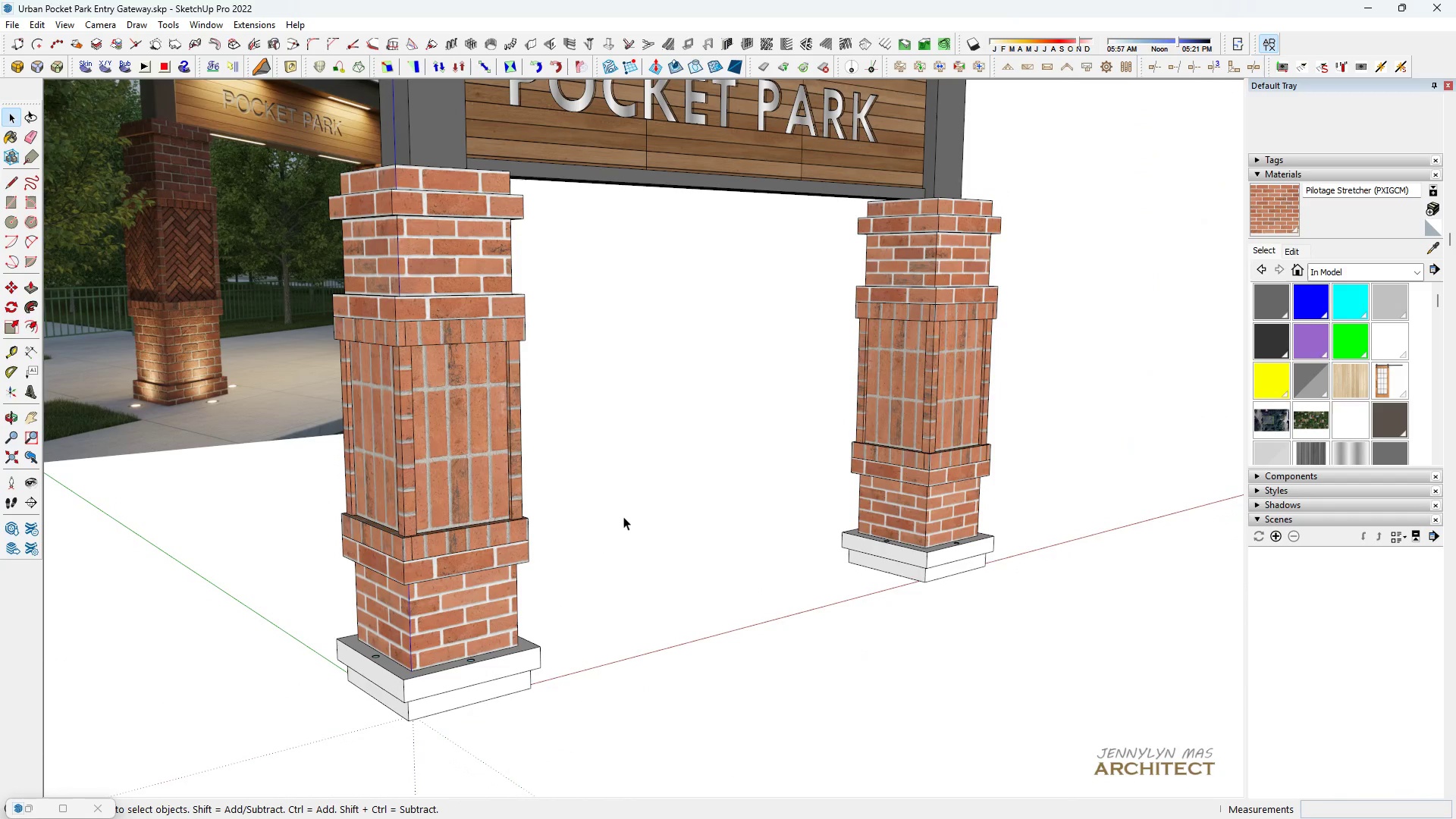 
double_click([623, 516])
 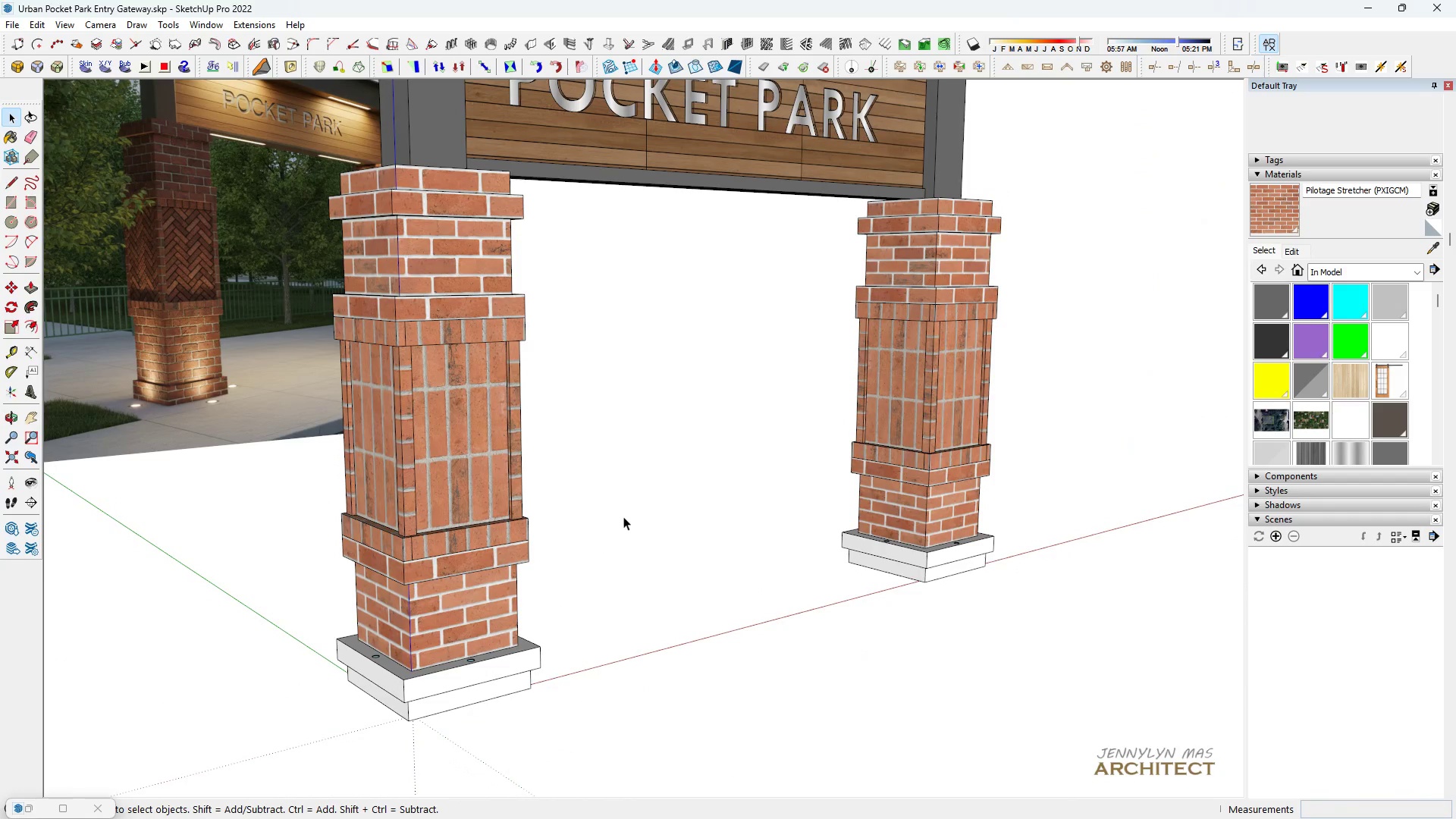 
triple_click([623, 516])
 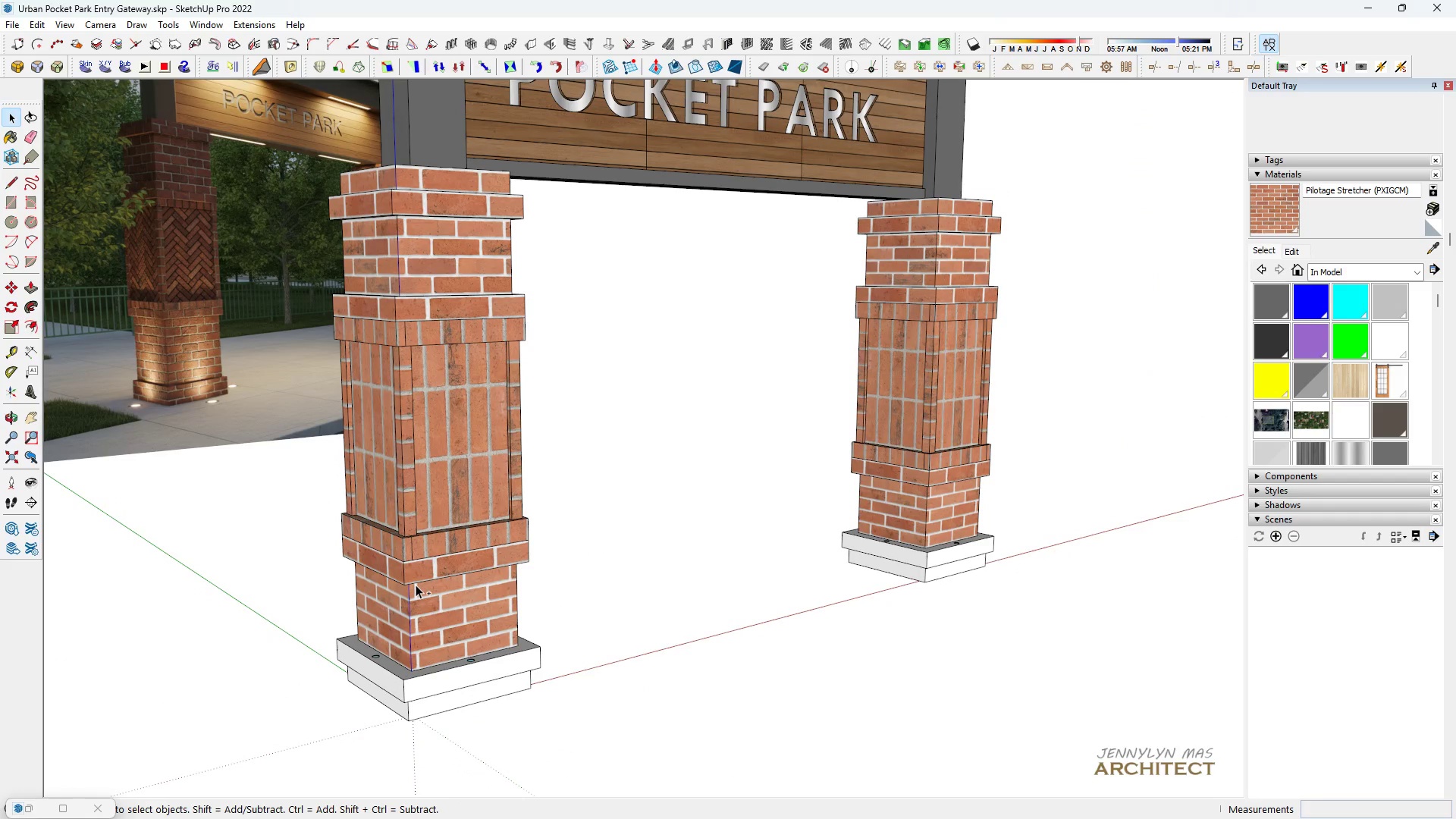 
key(Control+ControlLeft)
 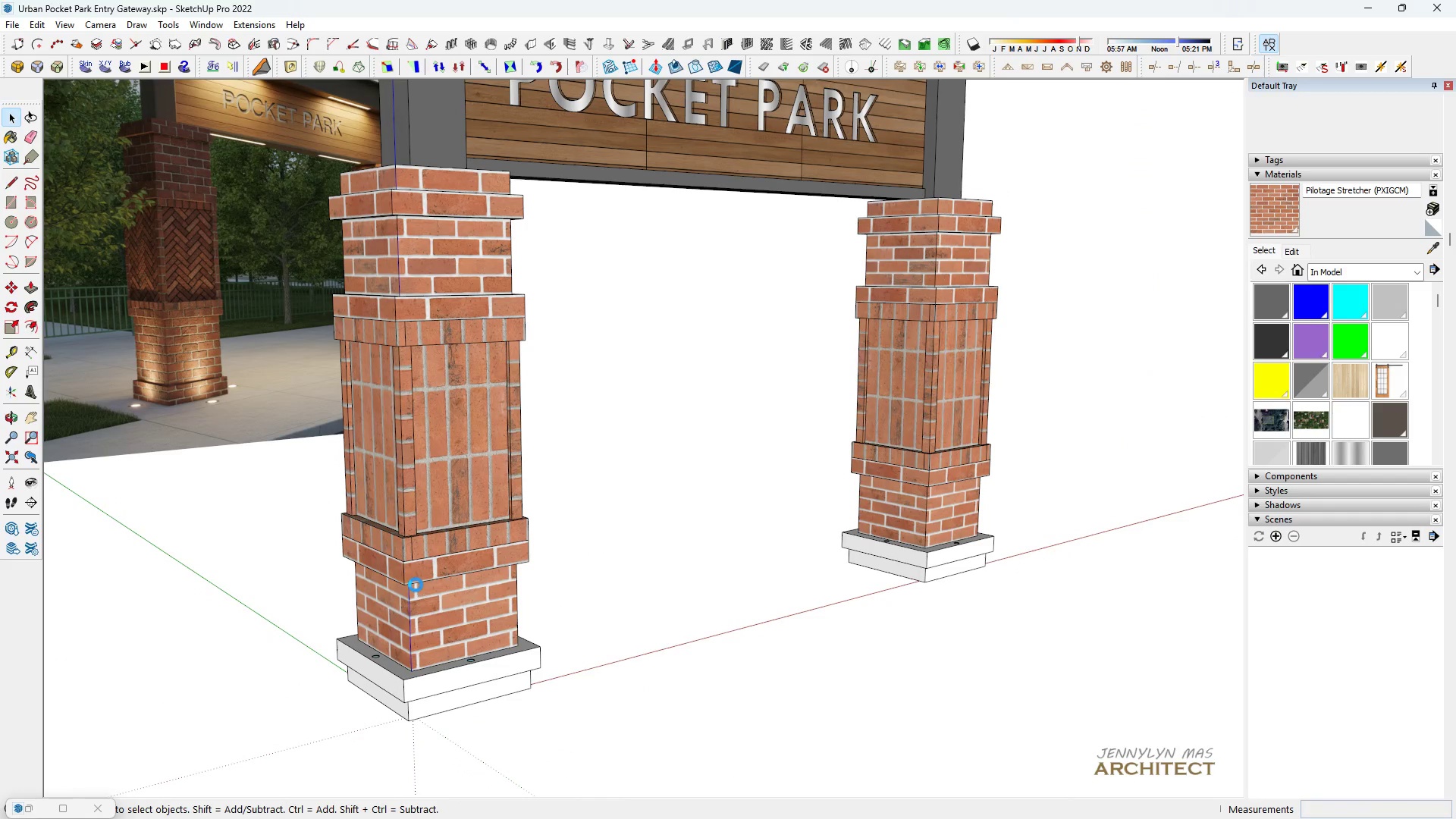 
key(Control+S)
 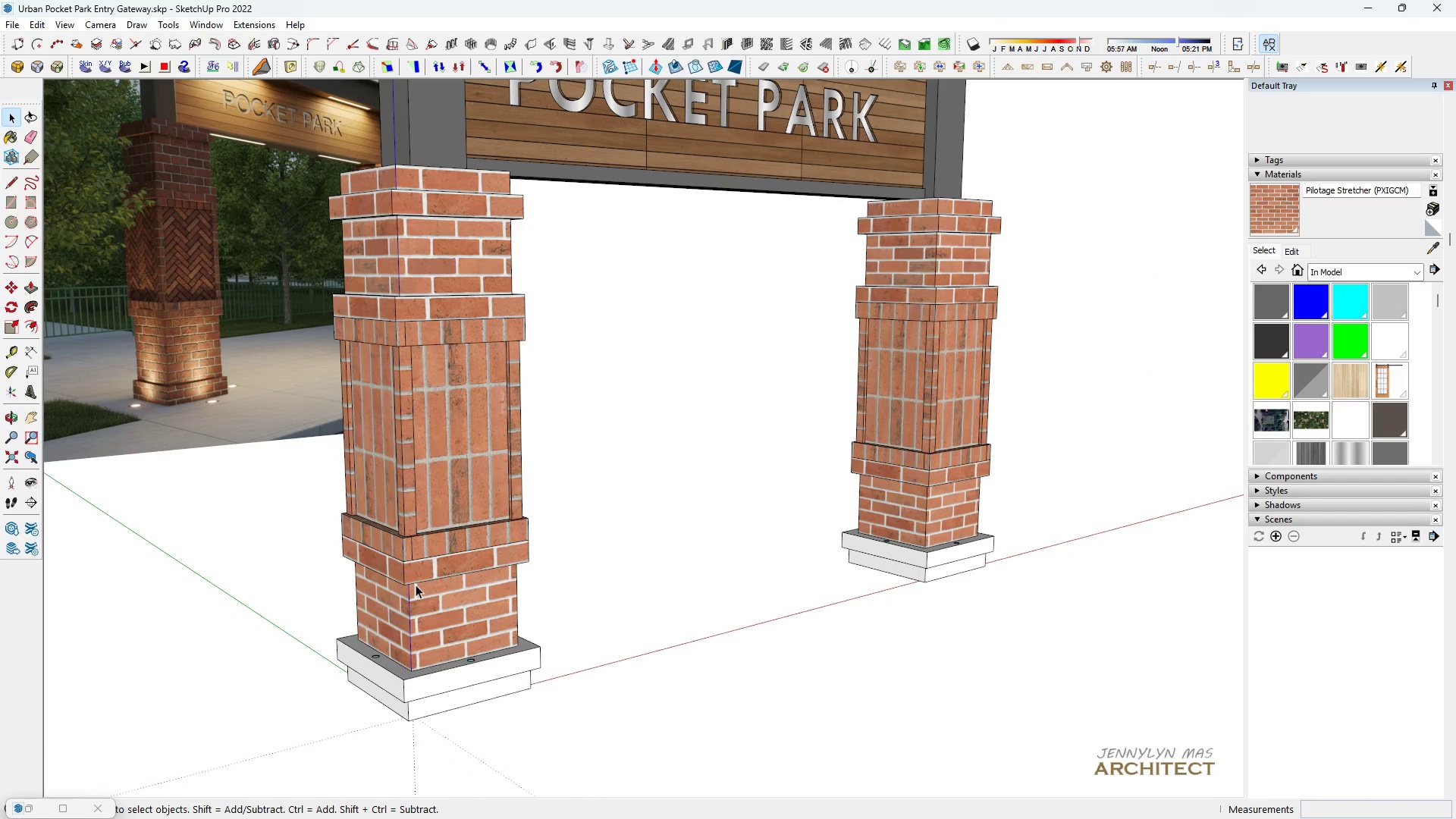 
type( HHHH H )
 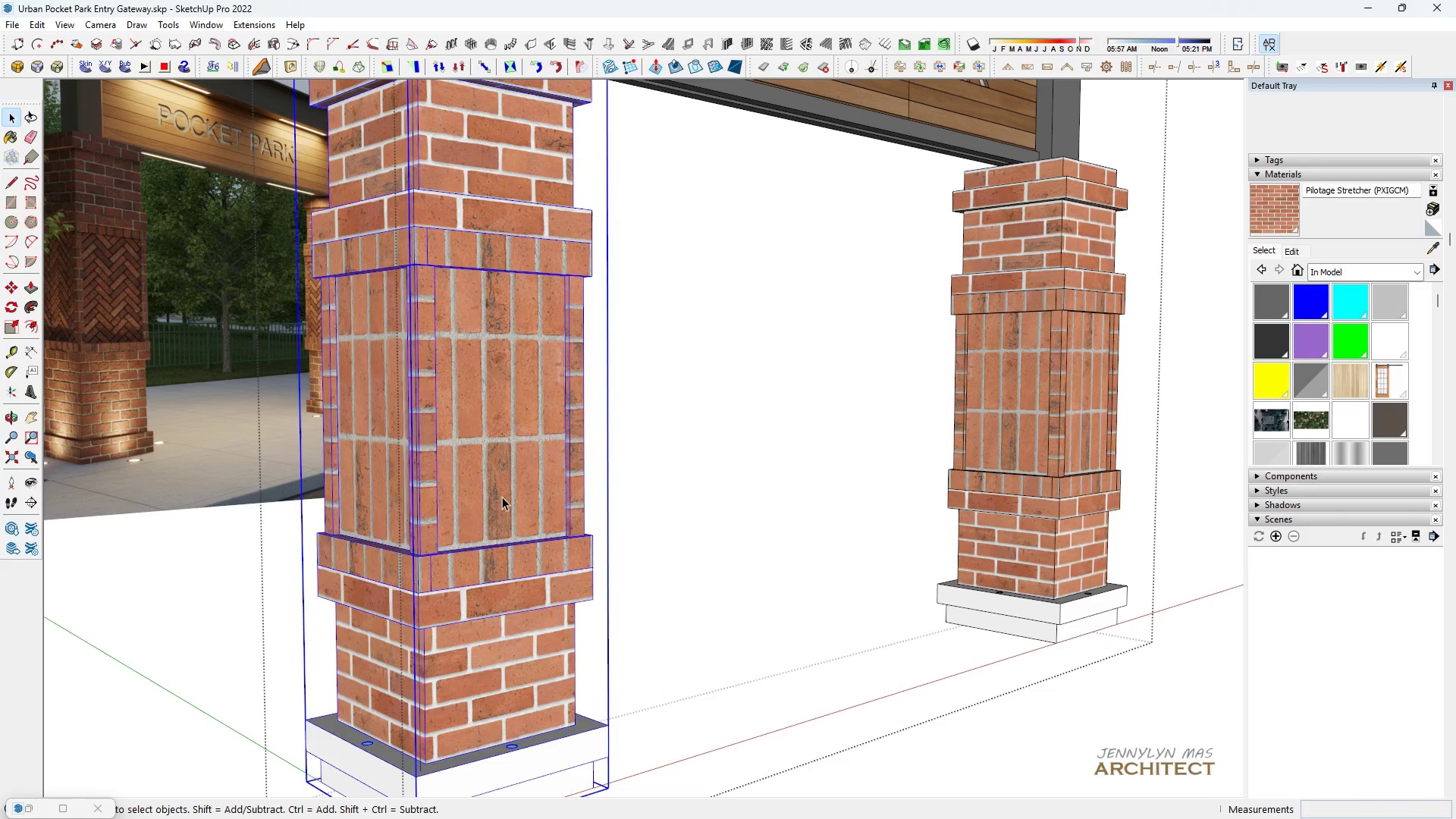 
scroll: coordinate [339, 576], scroll_direction: up, amount: 3.0
 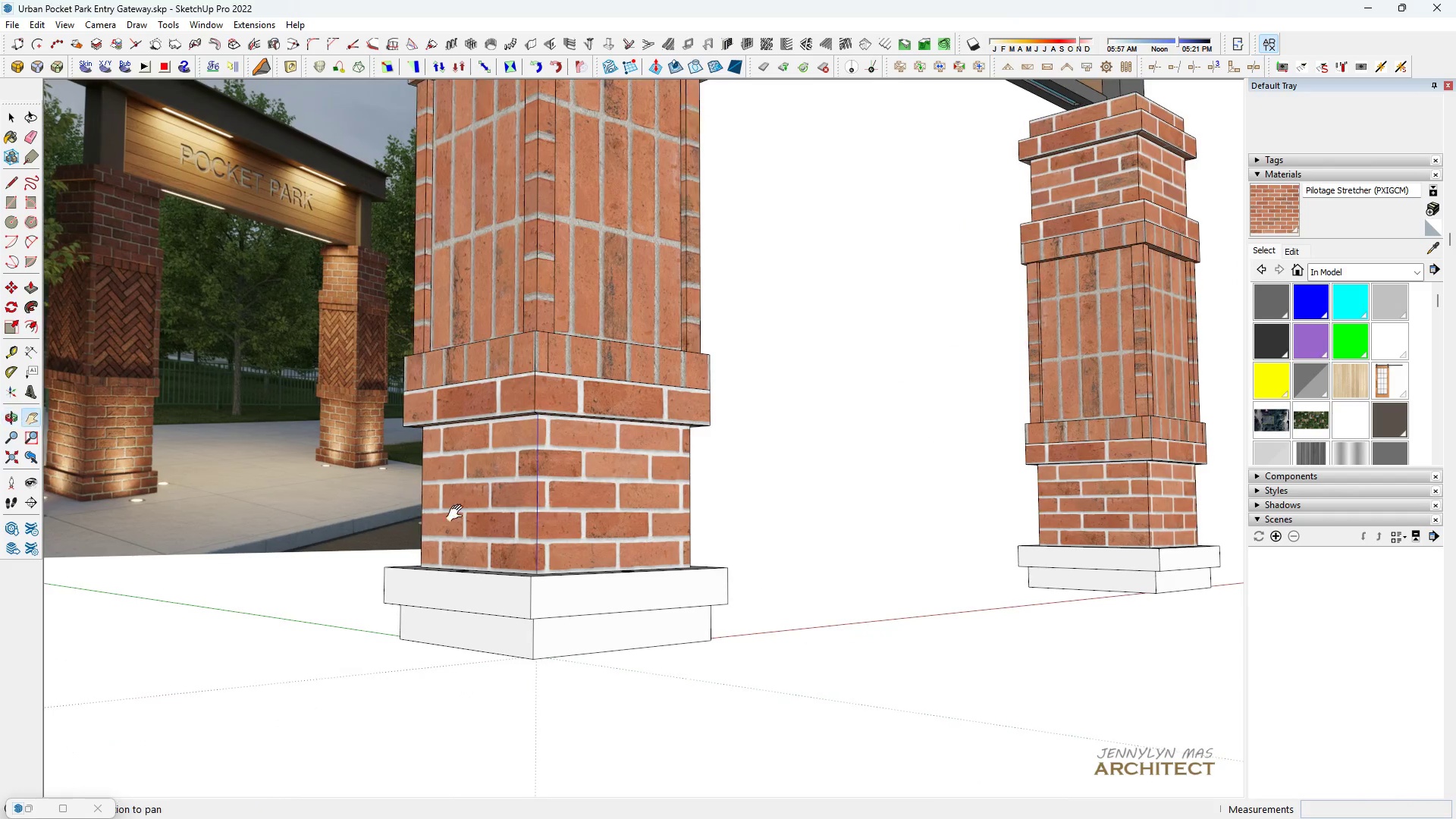 
left_click_drag(start_coordinate=[477, 505], to_coordinate=[348, 651])
 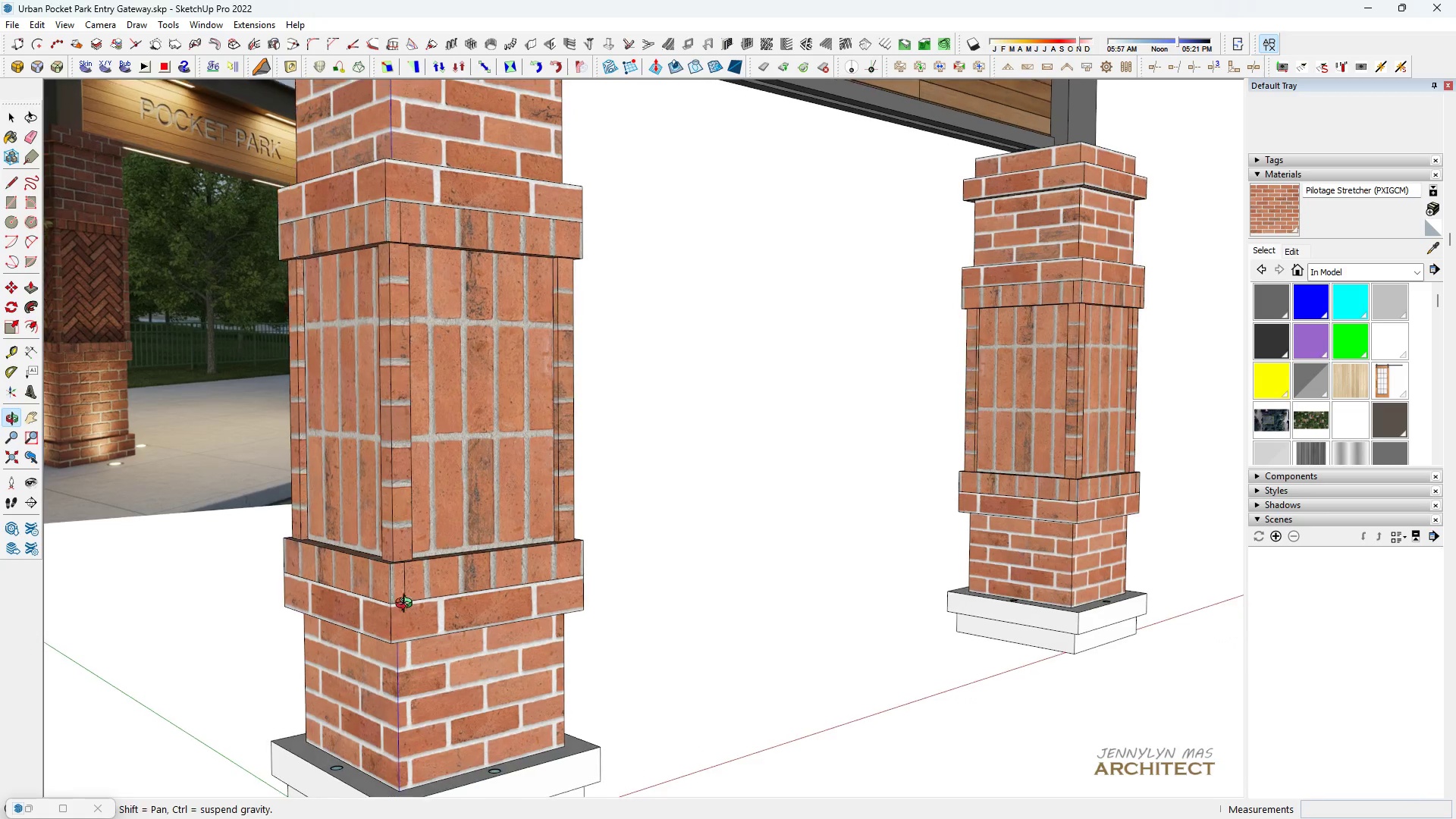 
scroll: coordinate [420, 542], scroll_direction: up, amount: 2.0
 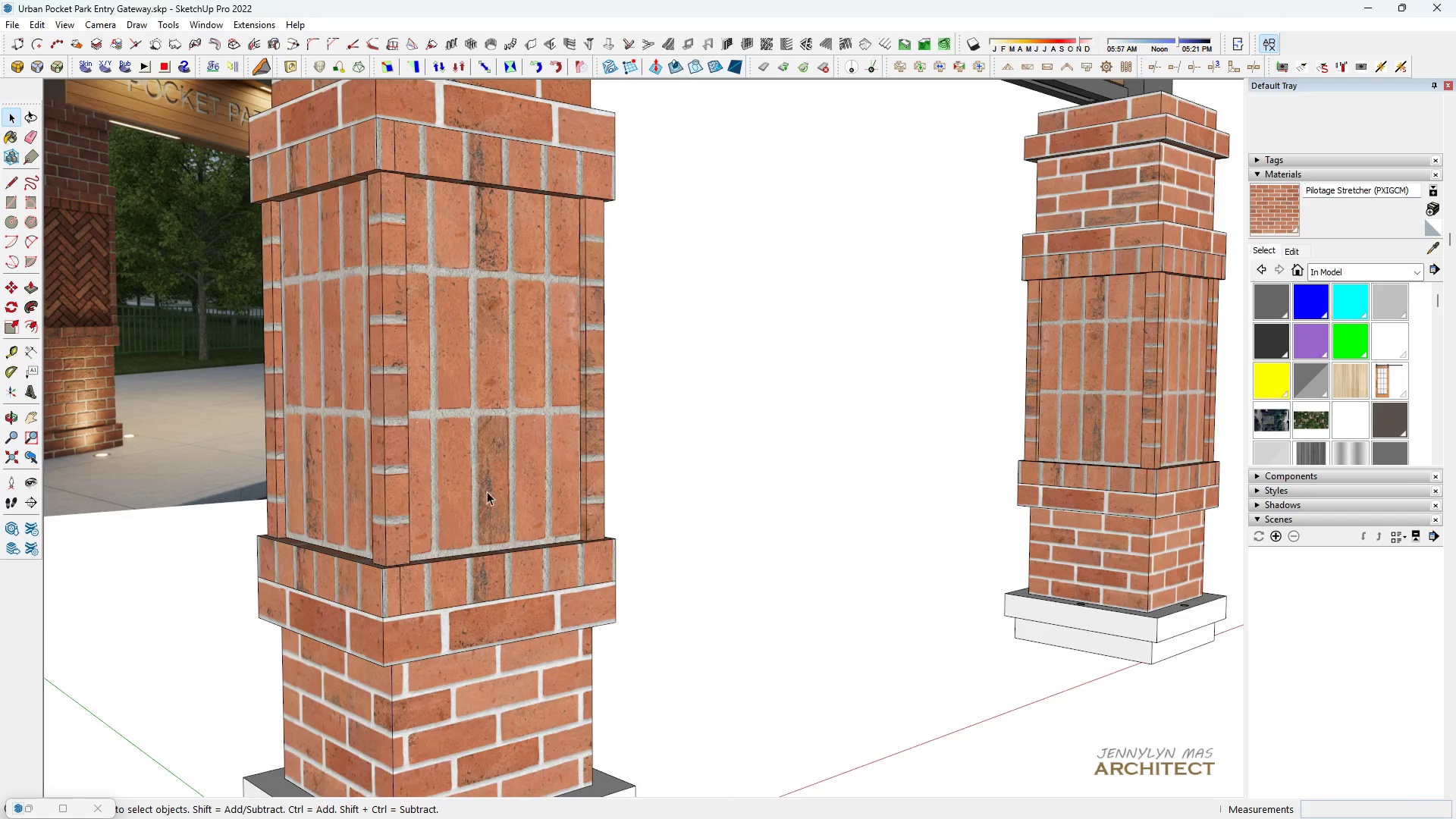 
scroll: coordinate [490, 493], scroll_direction: down, amount: 3.0
 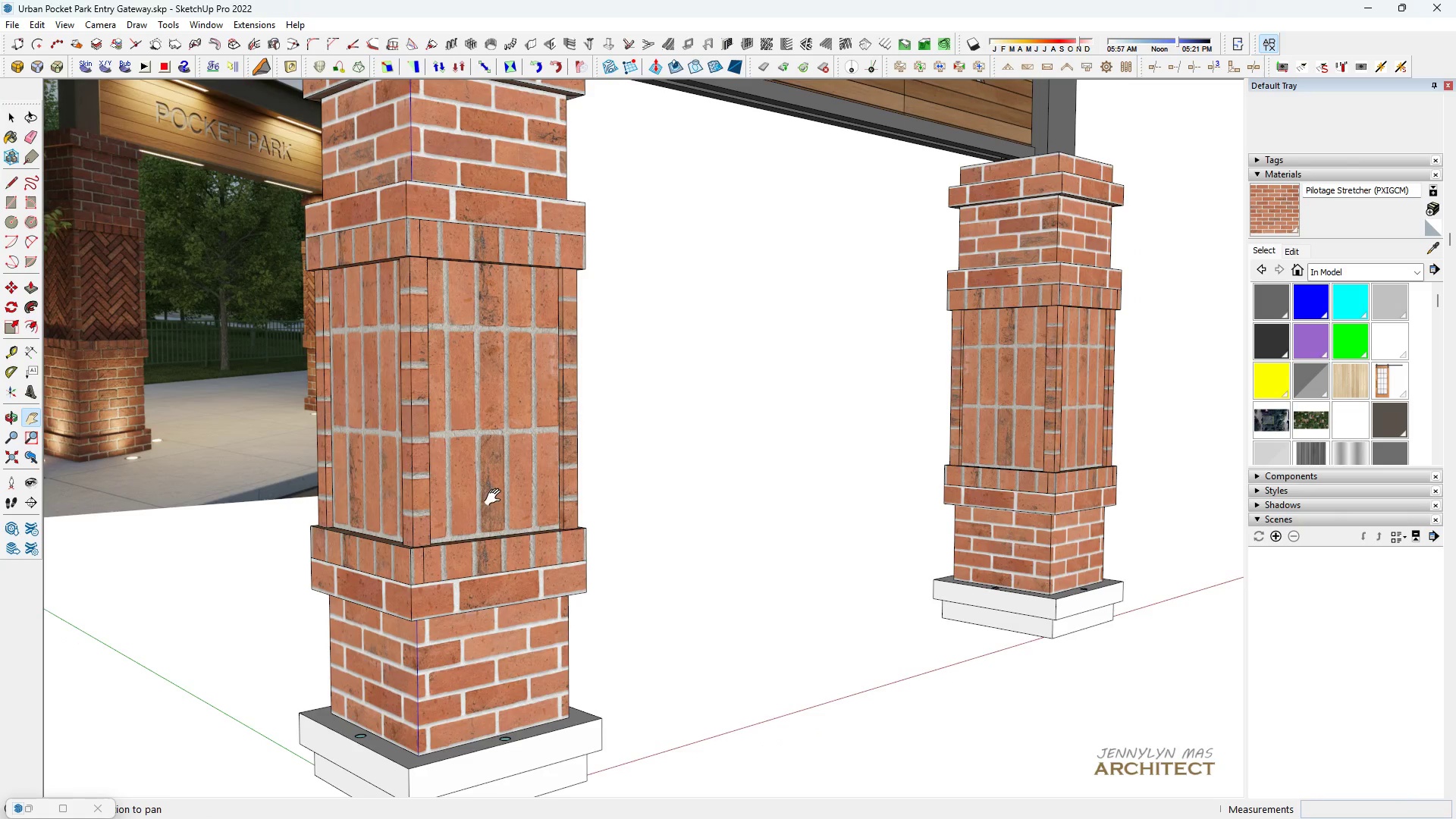 
left_click_drag(start_coordinate=[495, 497], to_coordinate=[502, 504])
 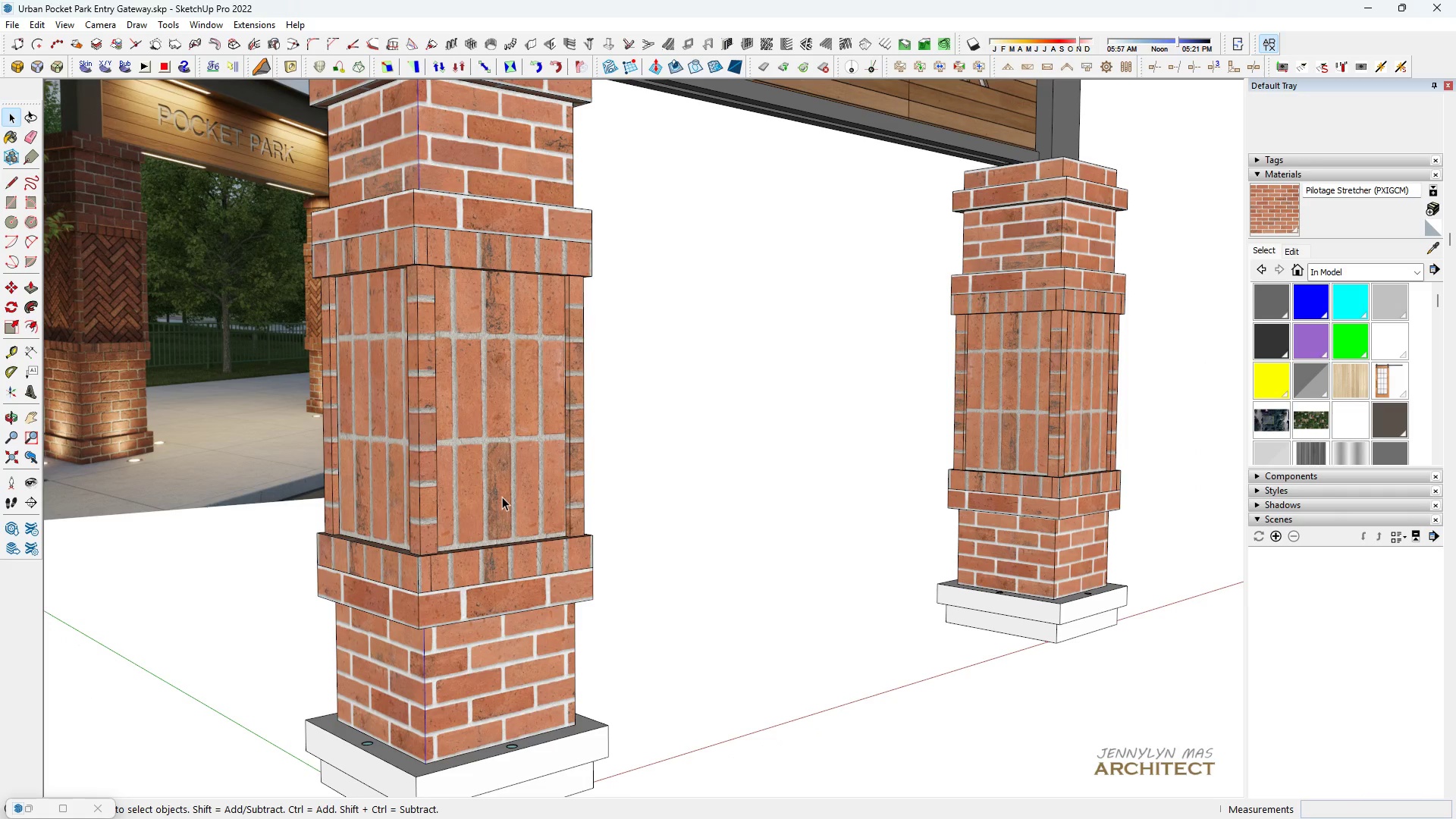 
double_click([502, 497])
 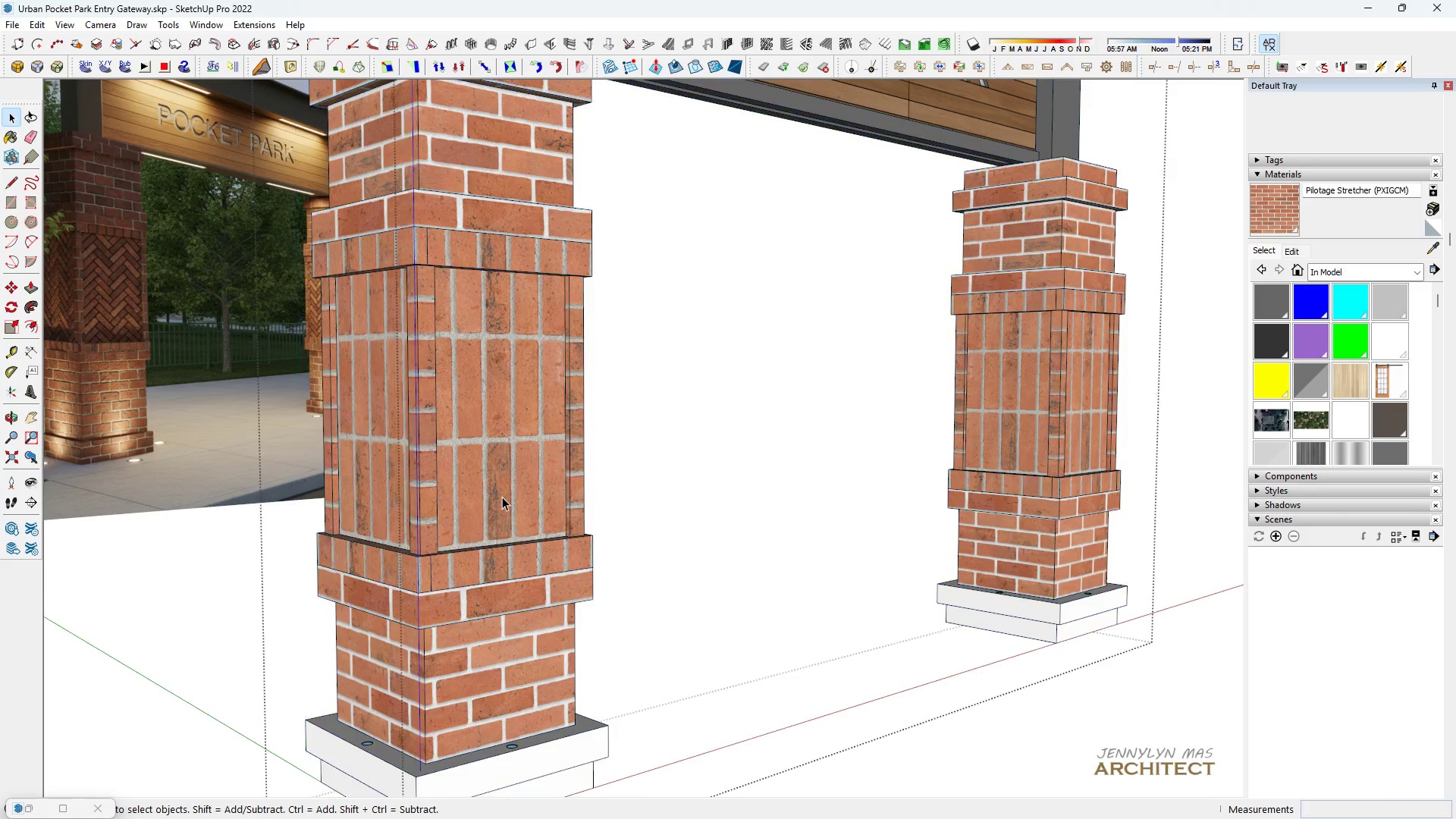 
triple_click([502, 497])
 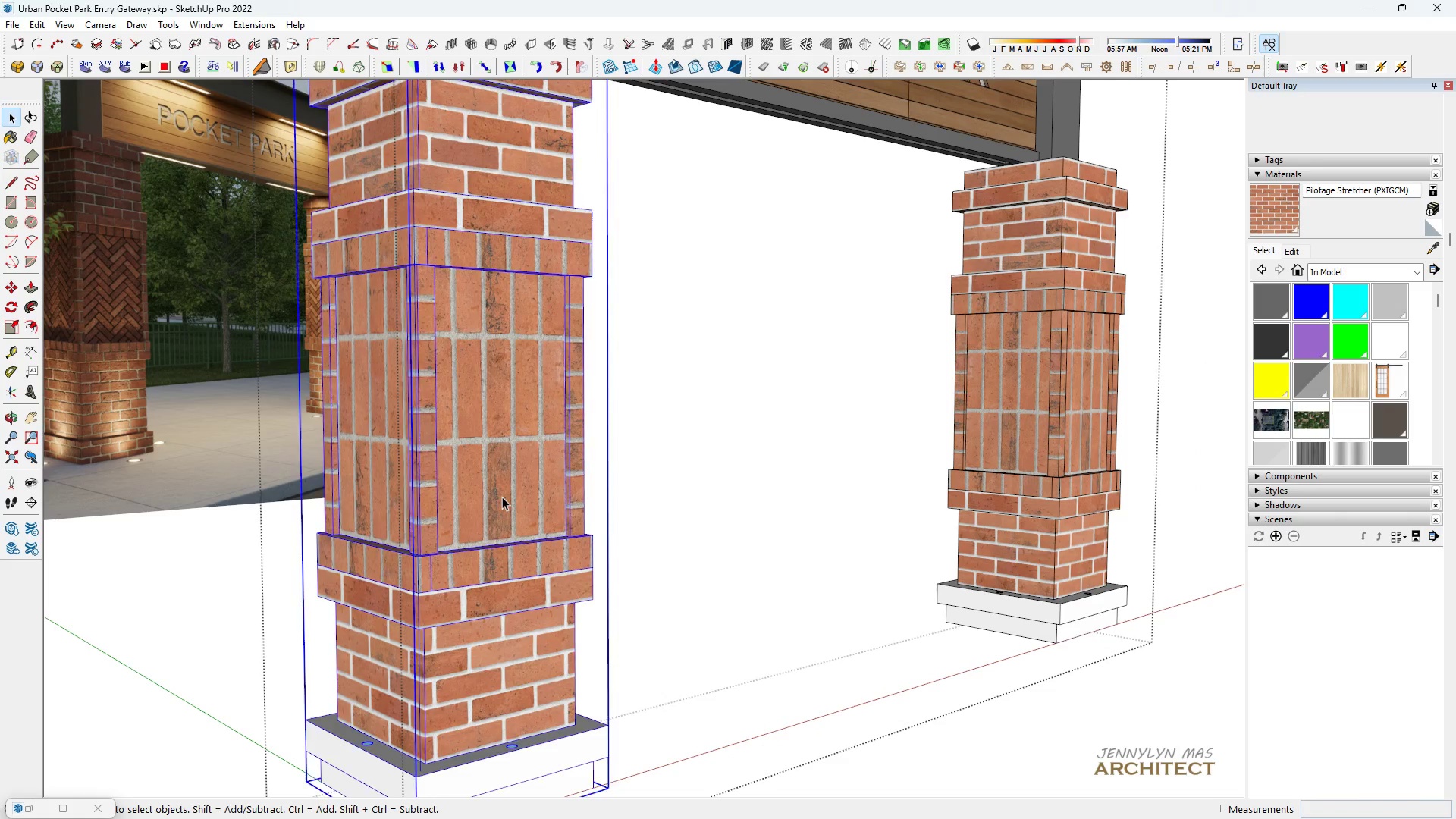 
triple_click([502, 497])
 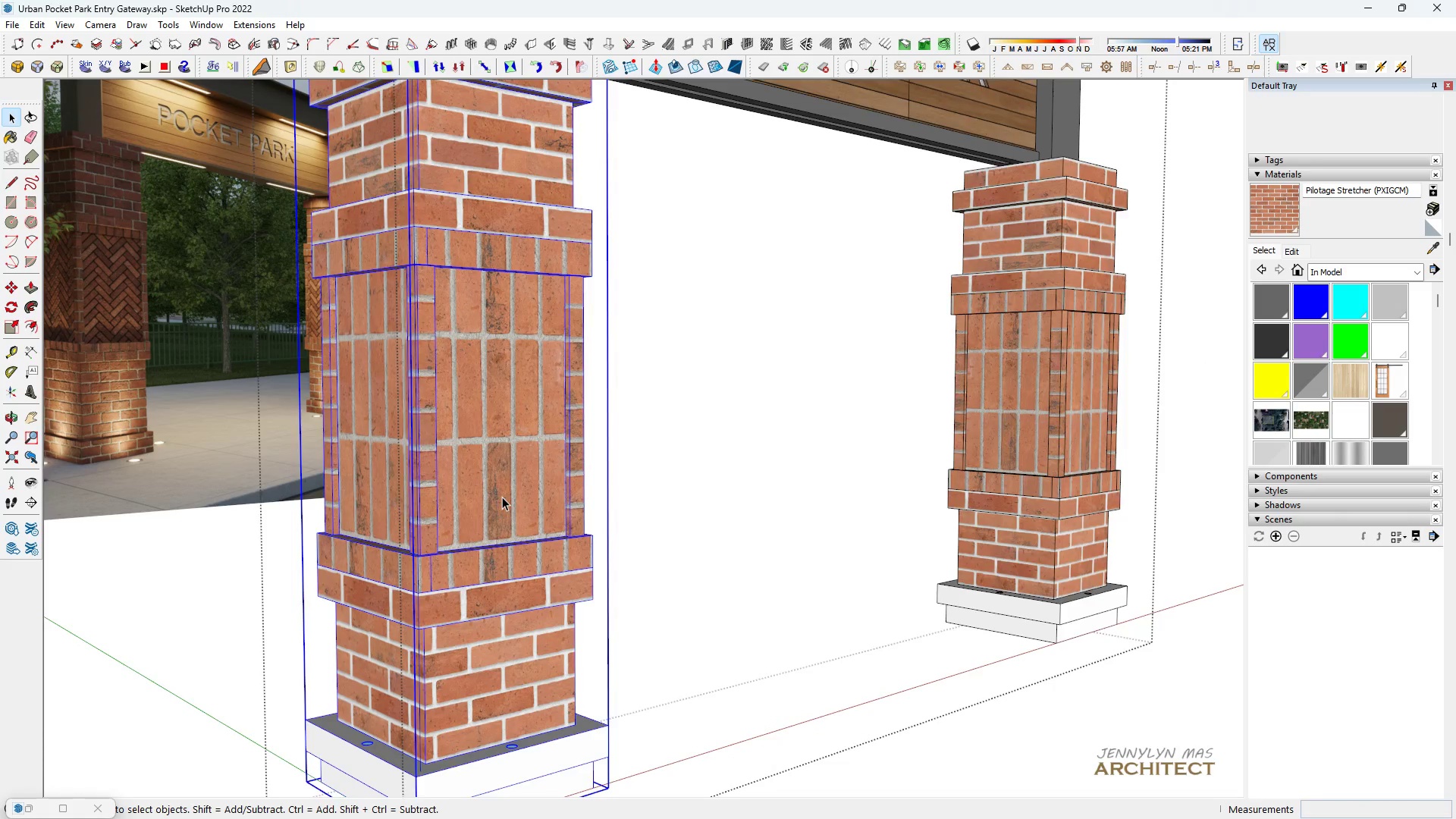 
triple_click([502, 497])
 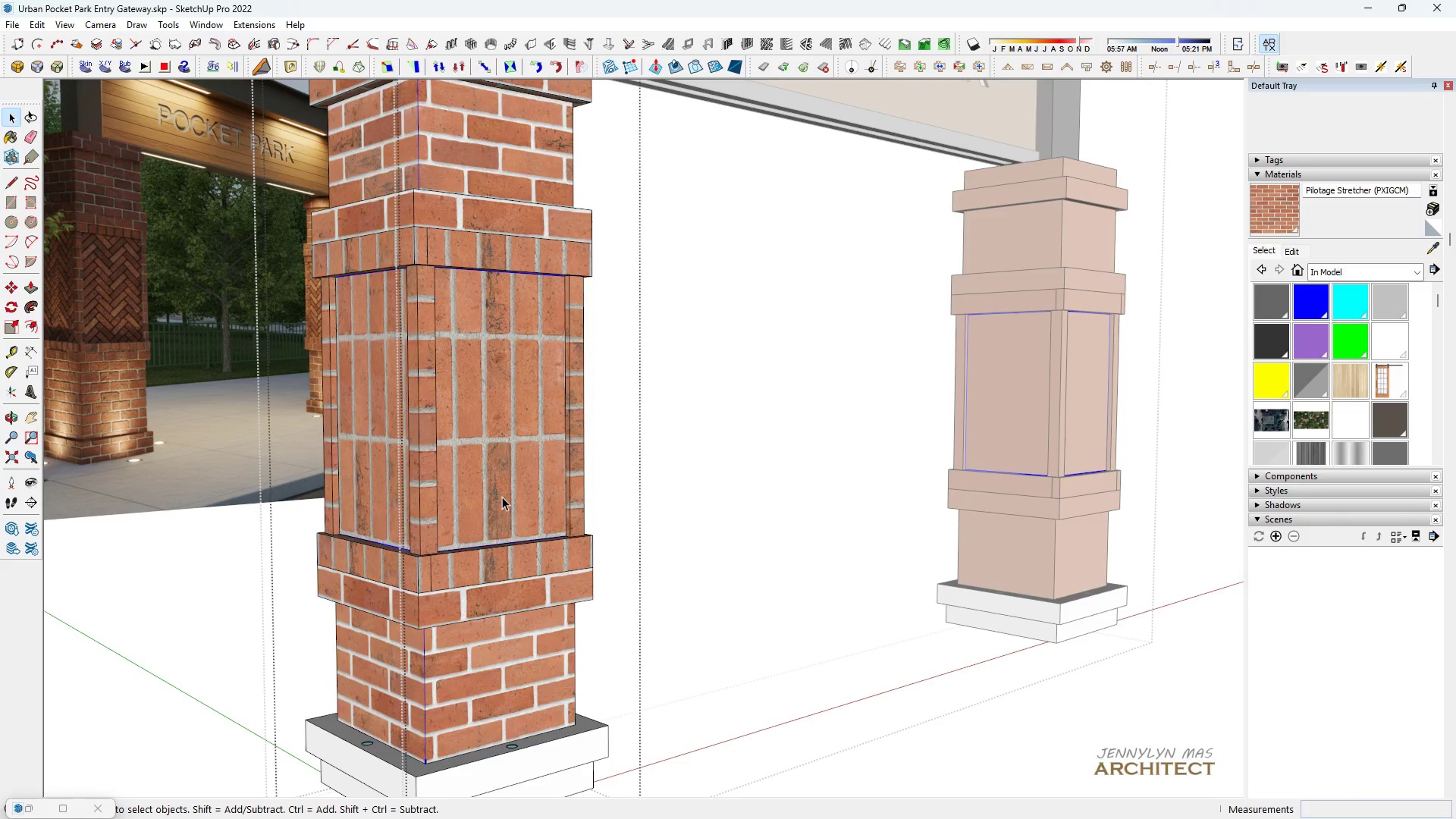 
triple_click([502, 497])
 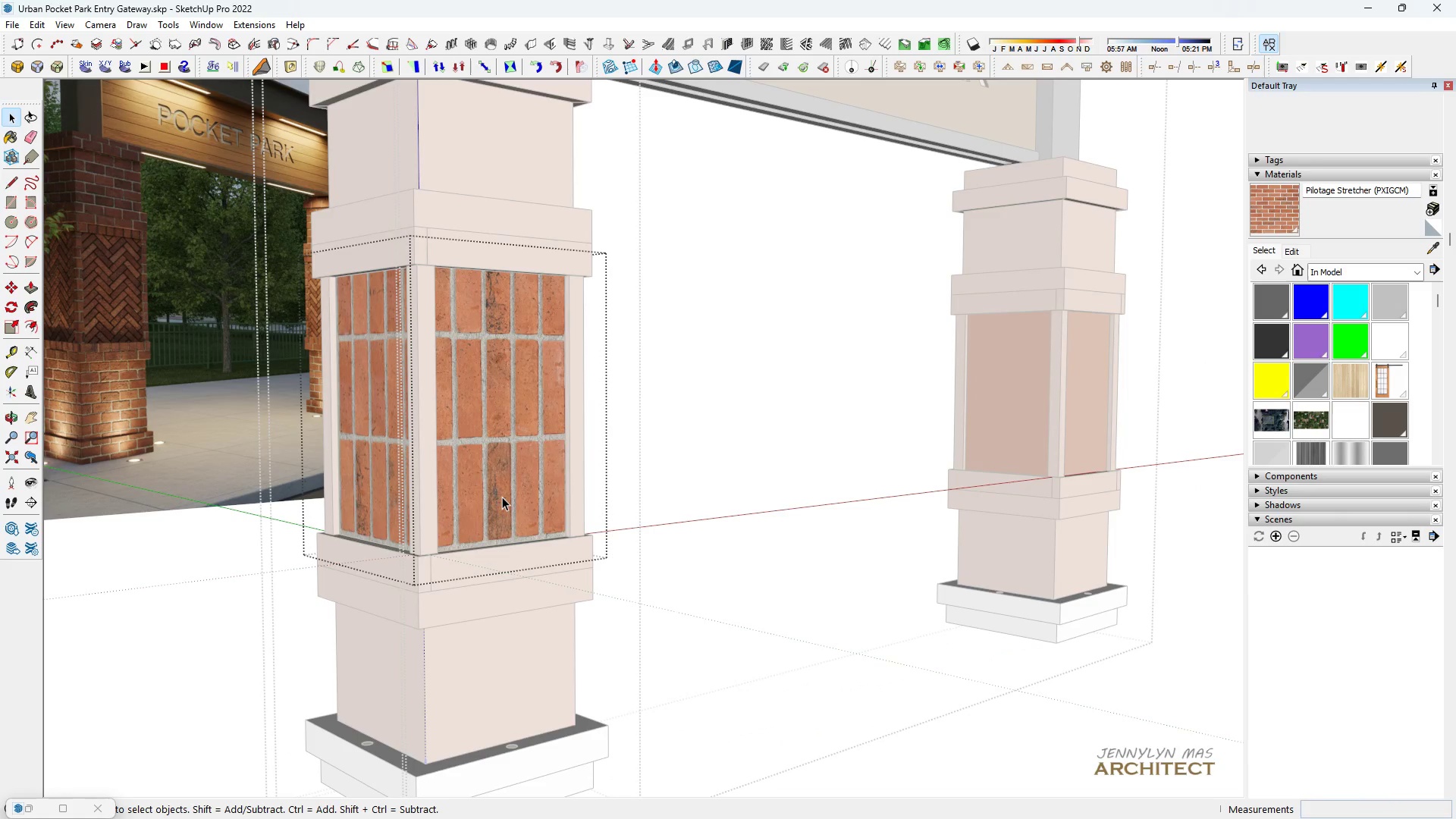 
triple_click([502, 497])
 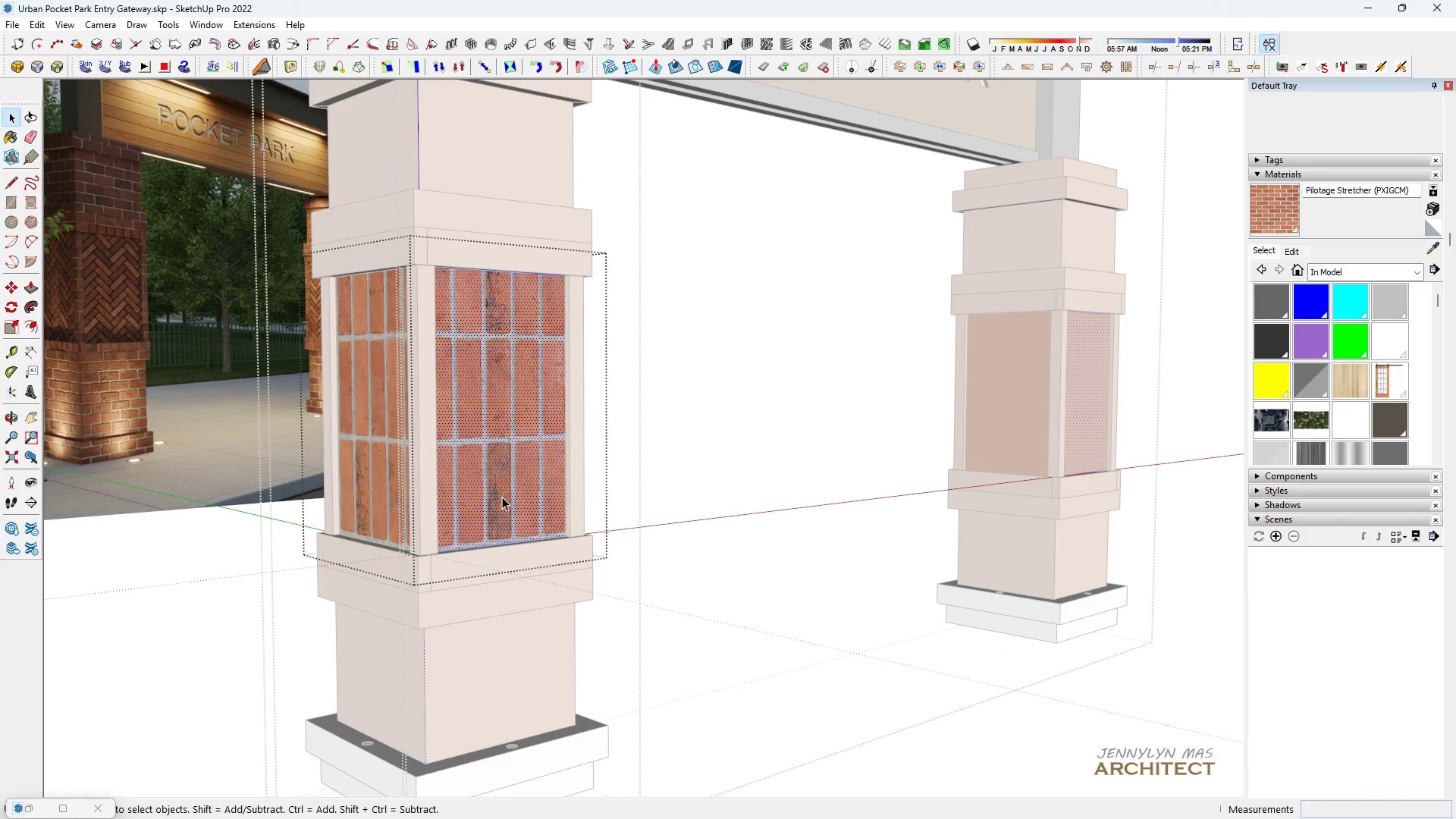 
triple_click([502, 497])
 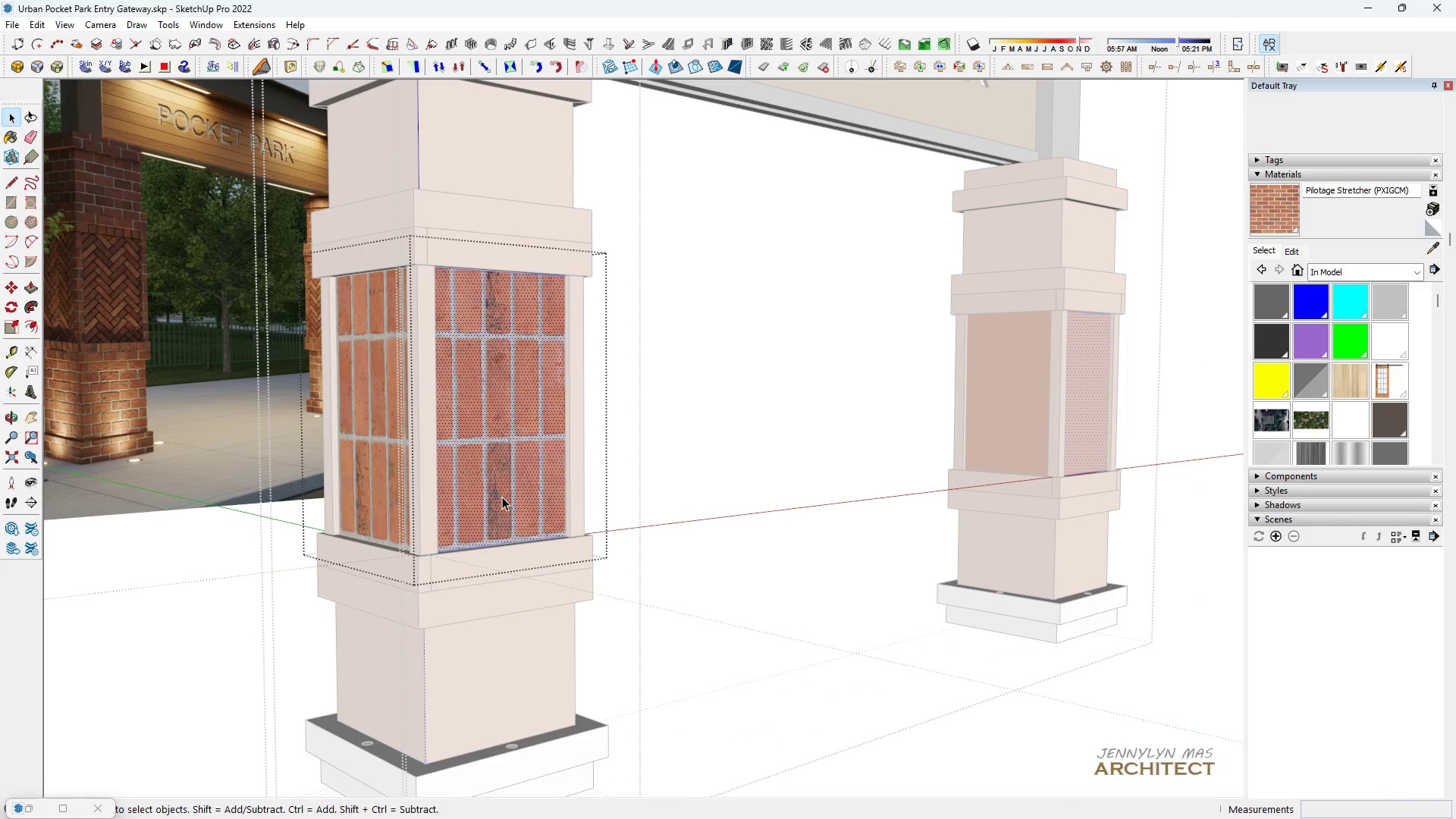 
triple_click([502, 497])
 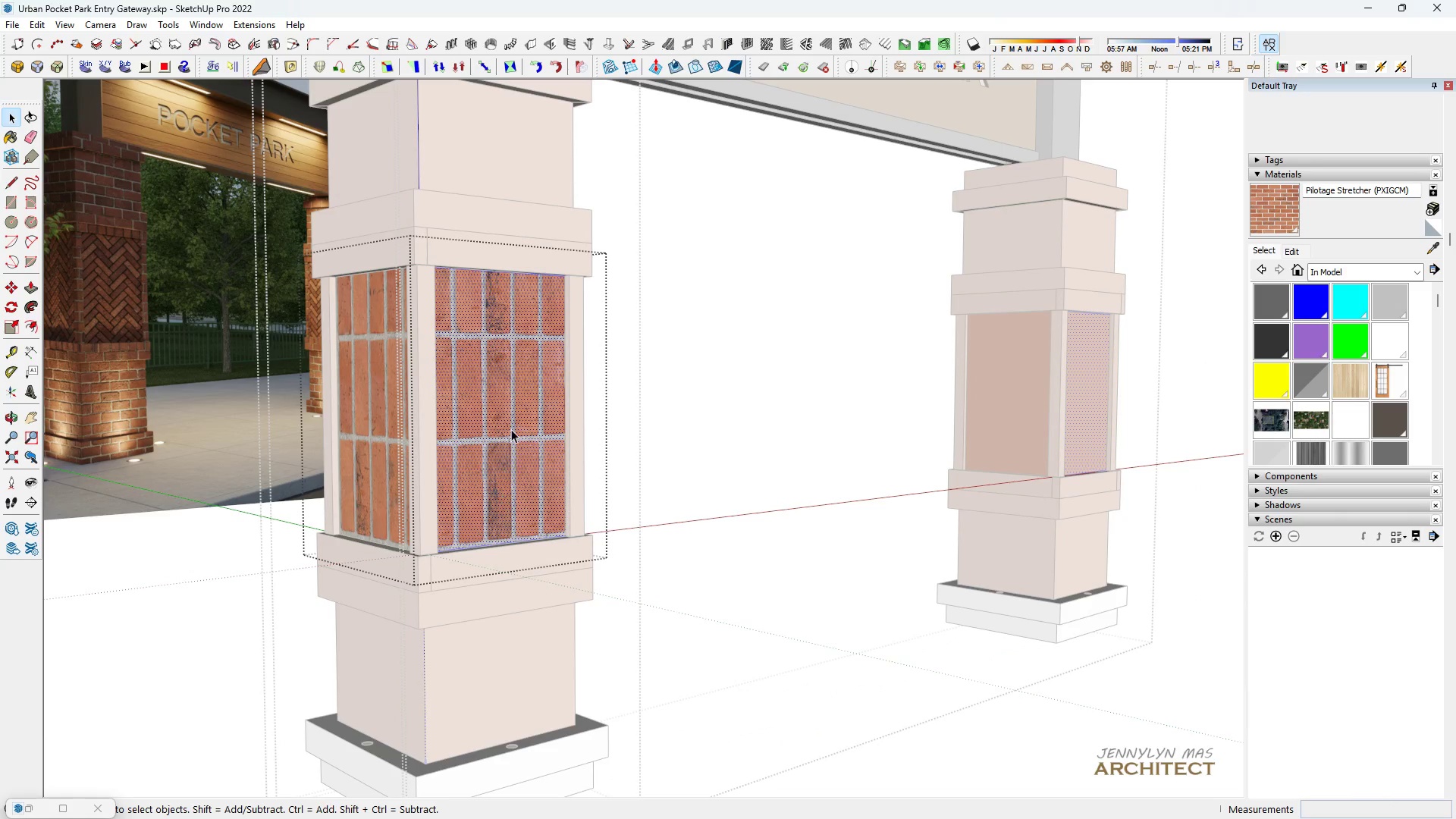 
triple_click([511, 429])
 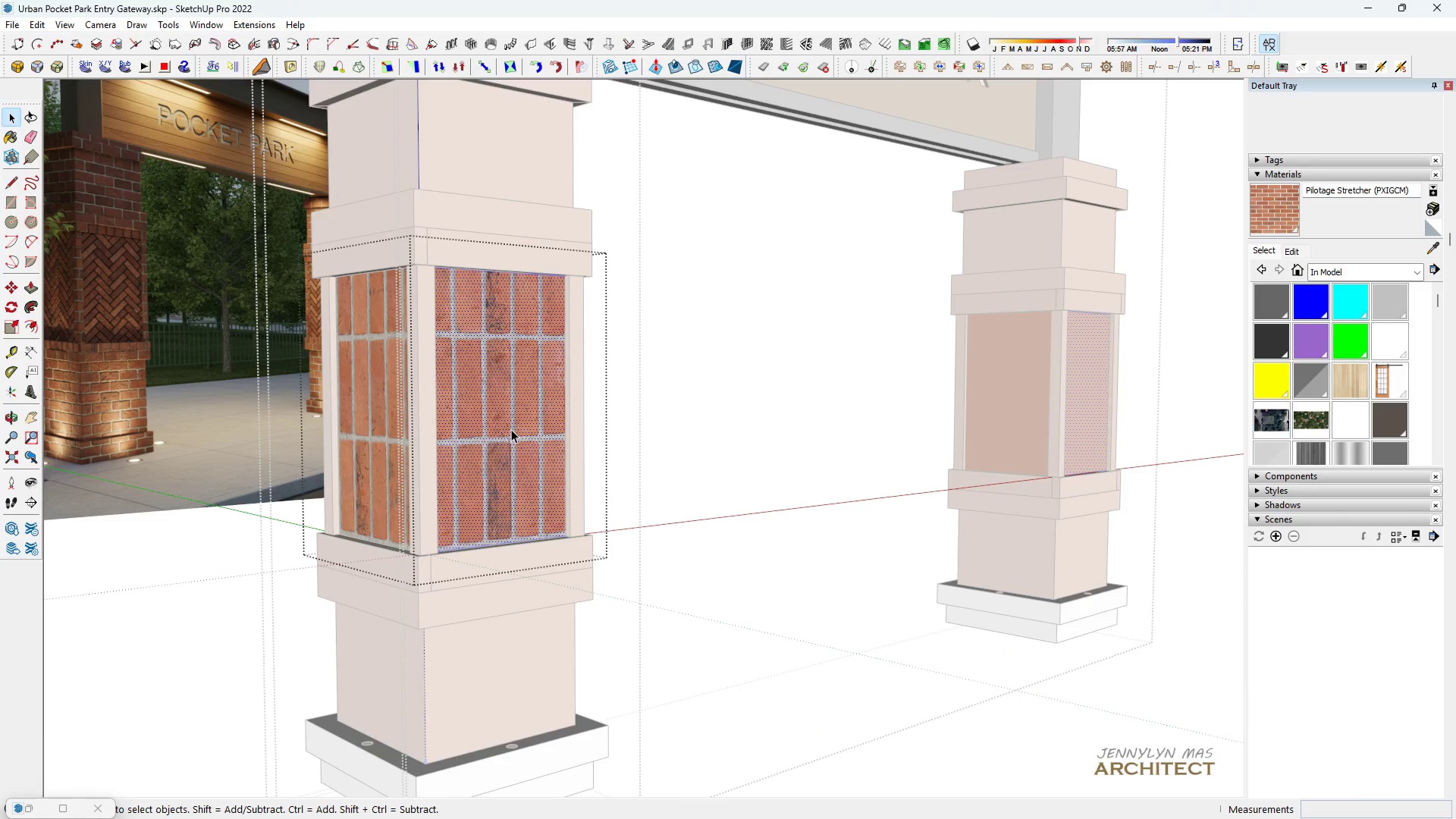 
triple_click([511, 429])
 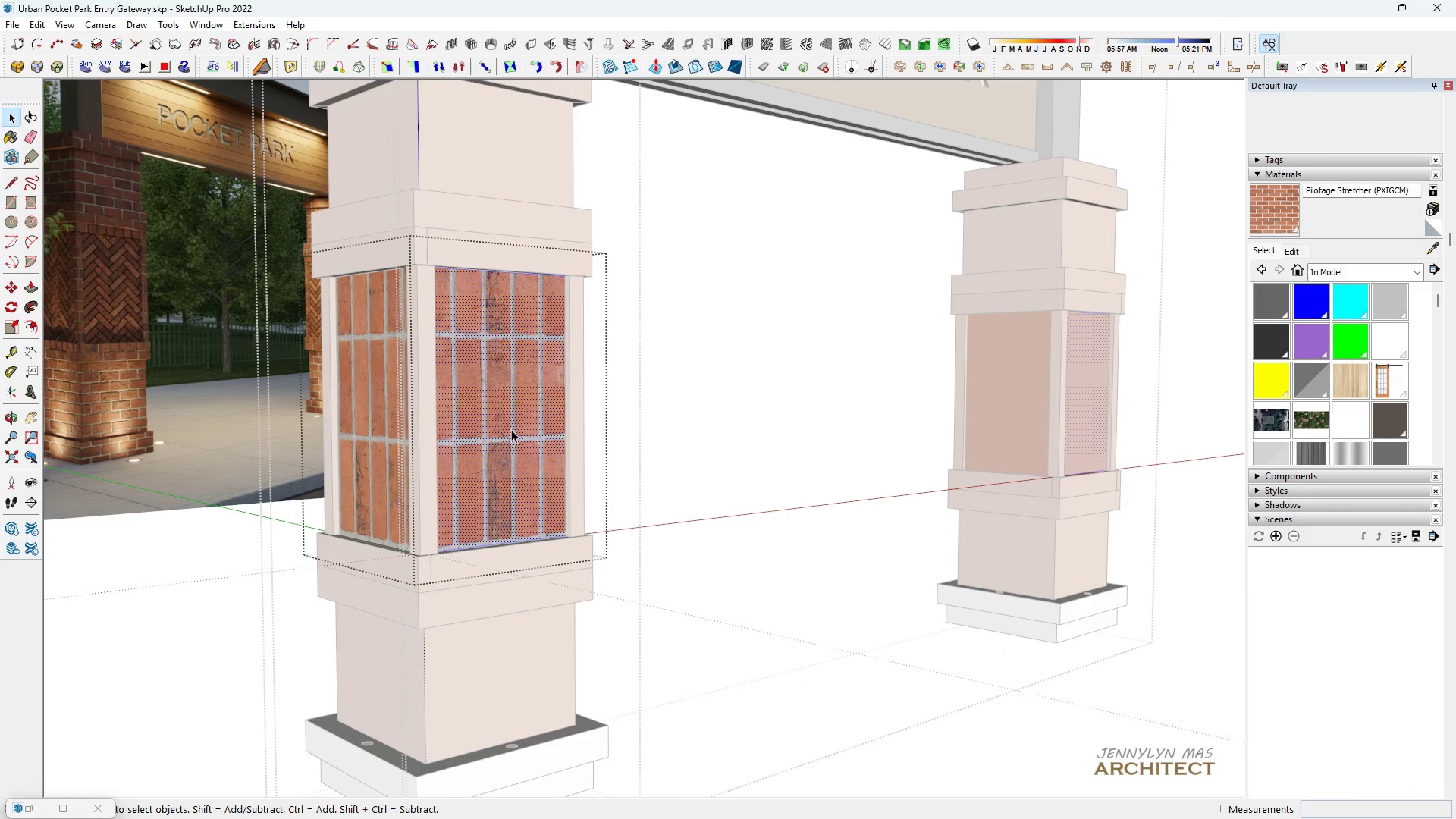 
triple_click([511, 429])
 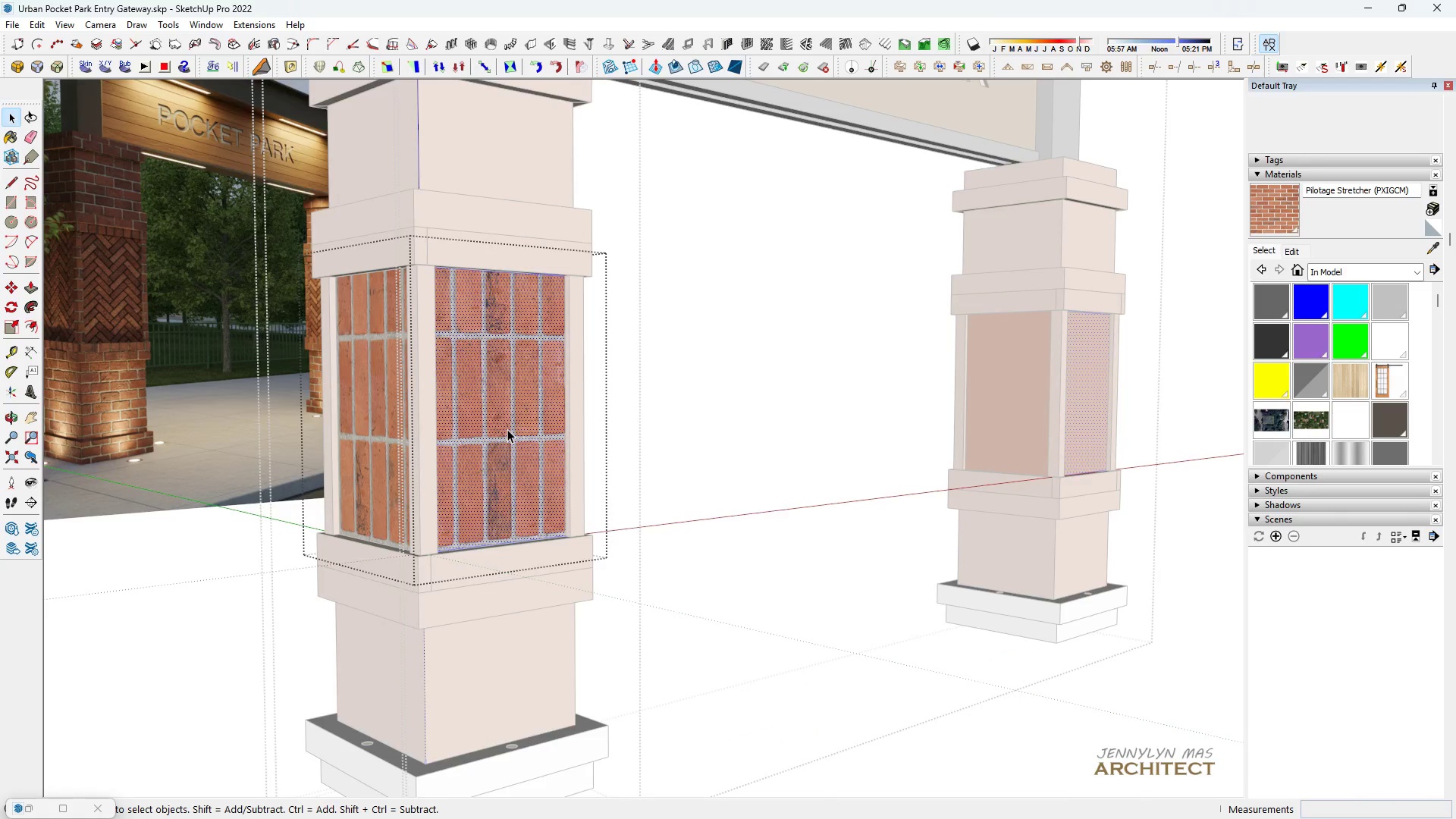 
scroll: coordinate [507, 429], scroll_direction: up, amount: 2.0
 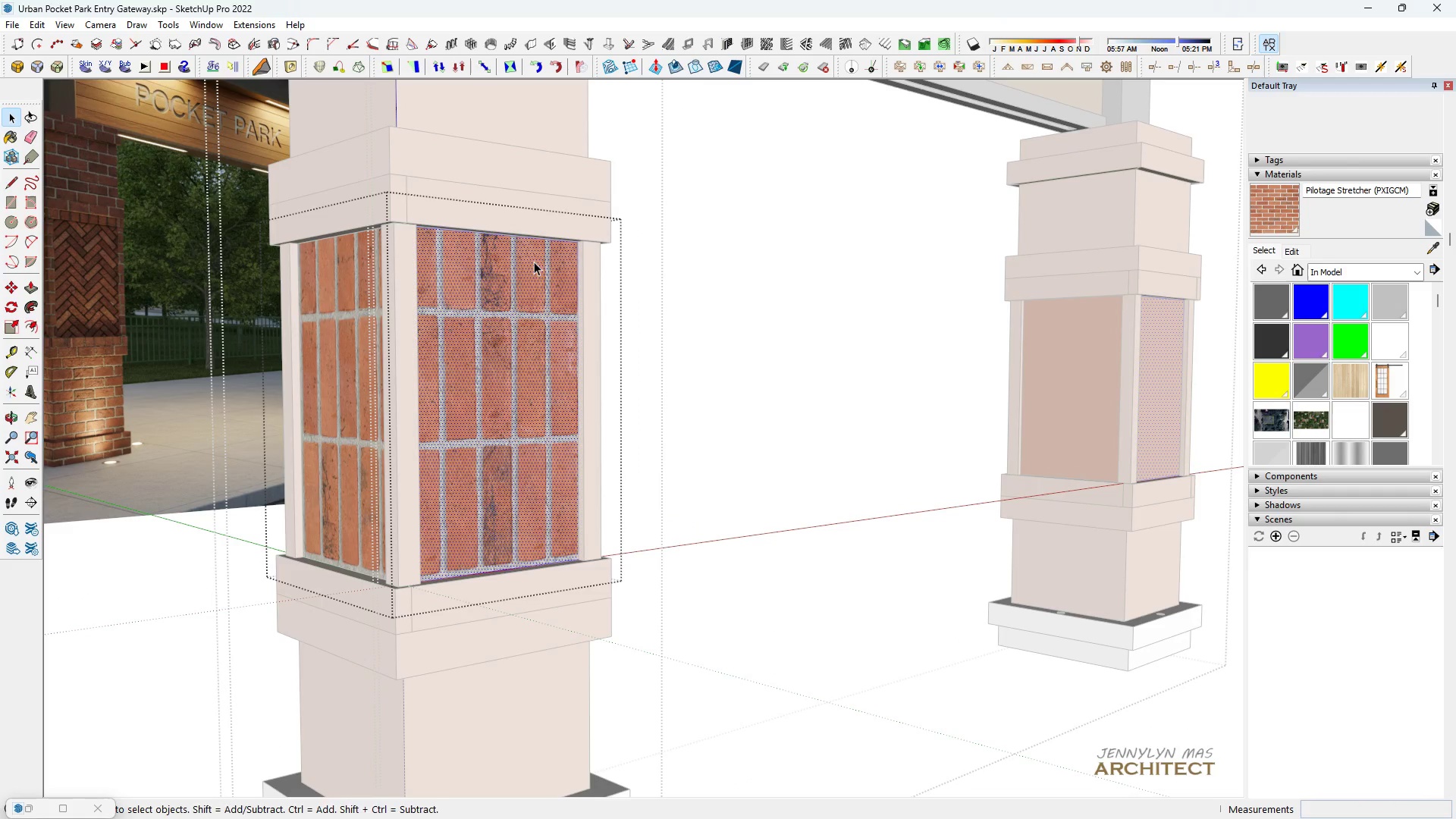 
type(HH)
 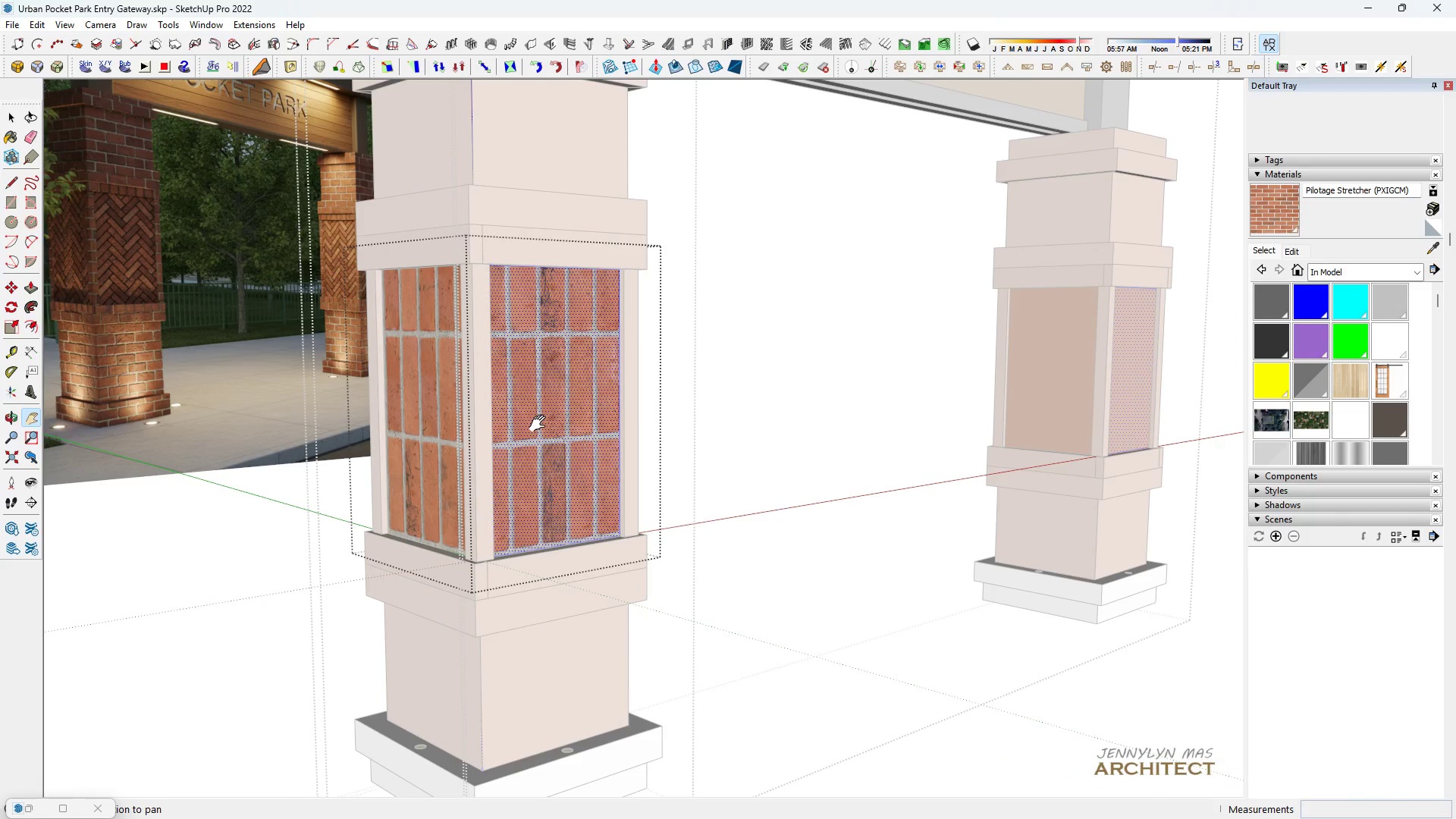 
scroll: coordinate [466, 337], scroll_direction: down, amount: 2.0
 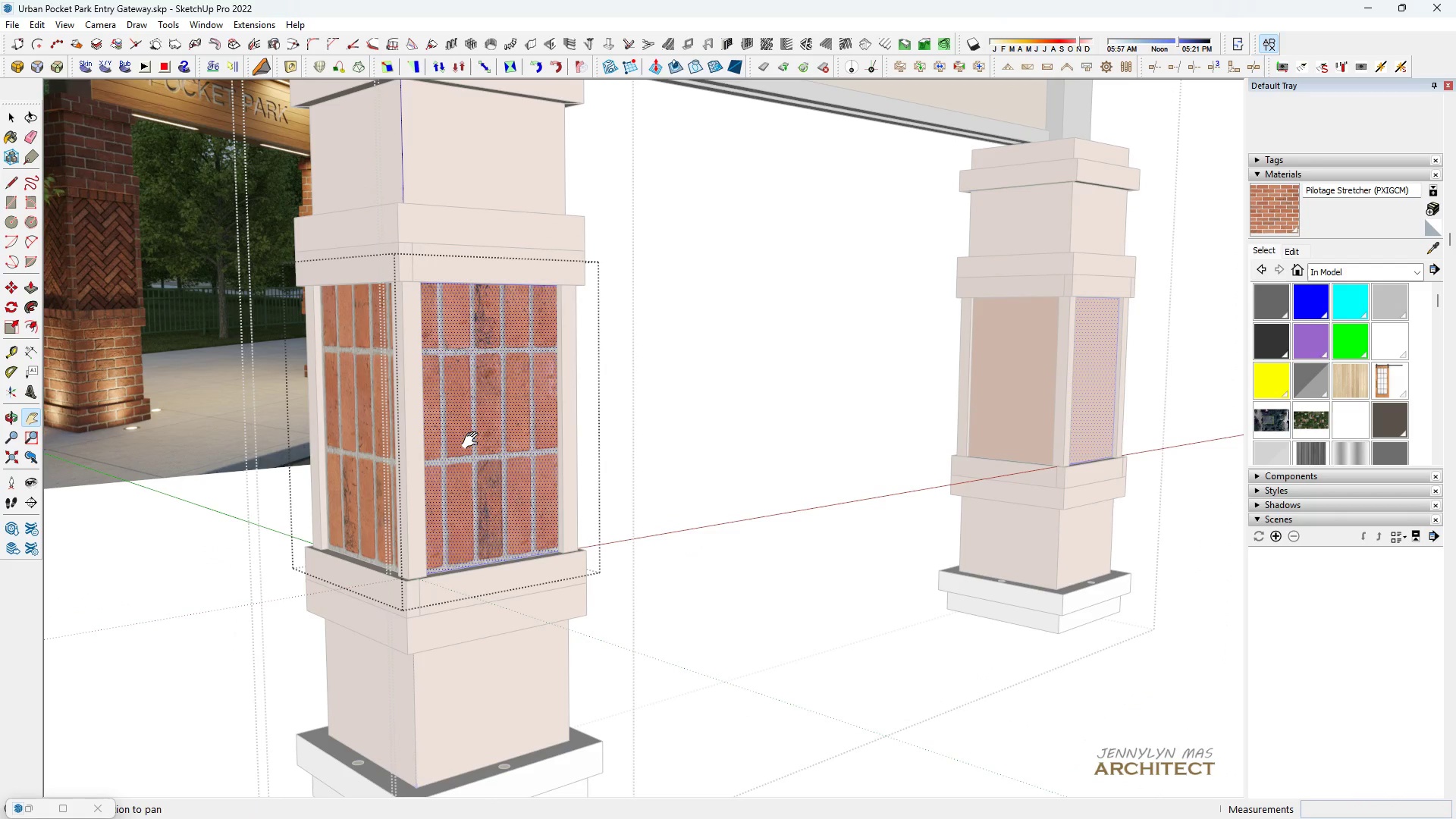 
left_click_drag(start_coordinate=[475, 441], to_coordinate=[541, 424])
 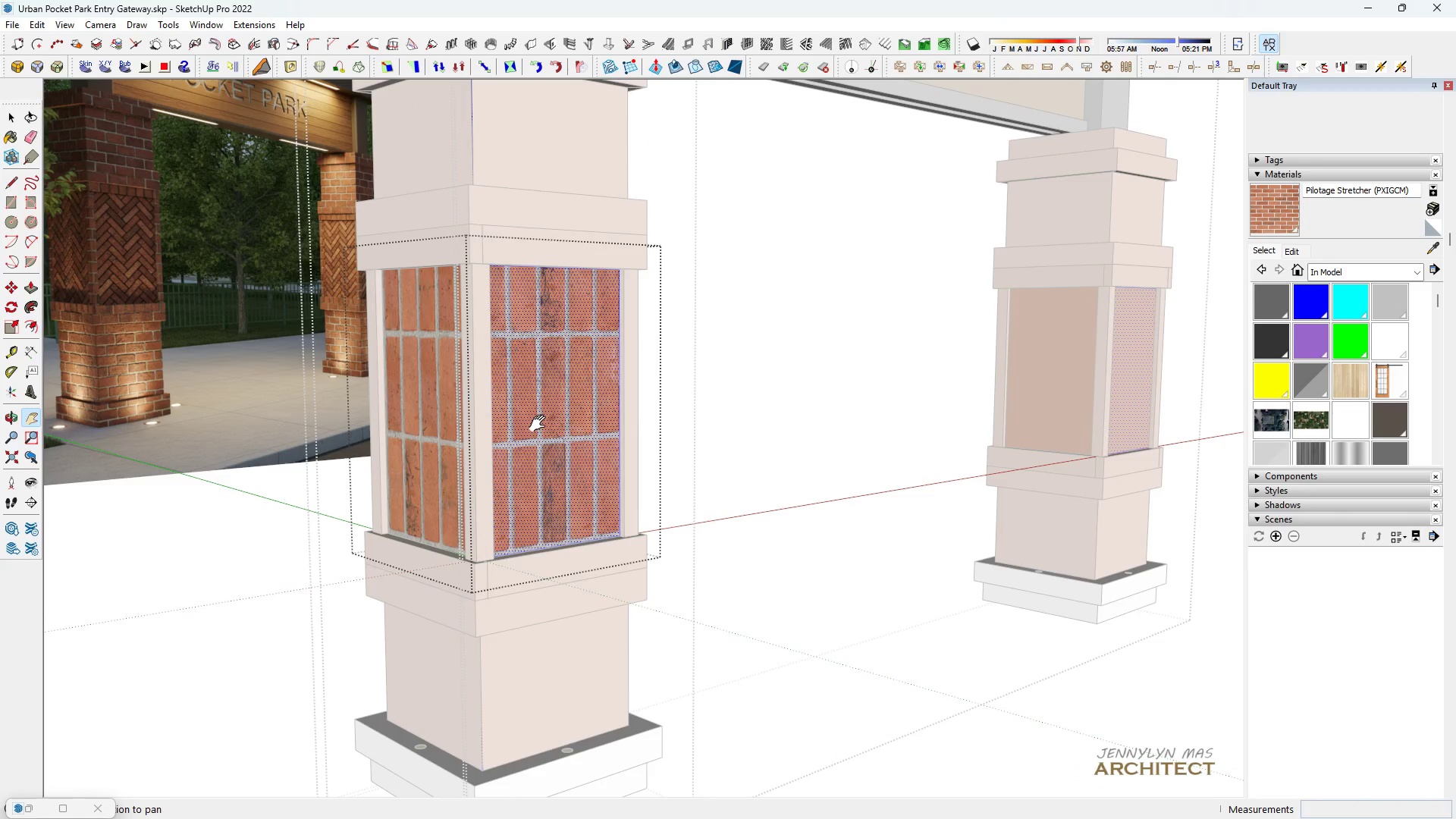 
key(Control+ControlLeft)
 